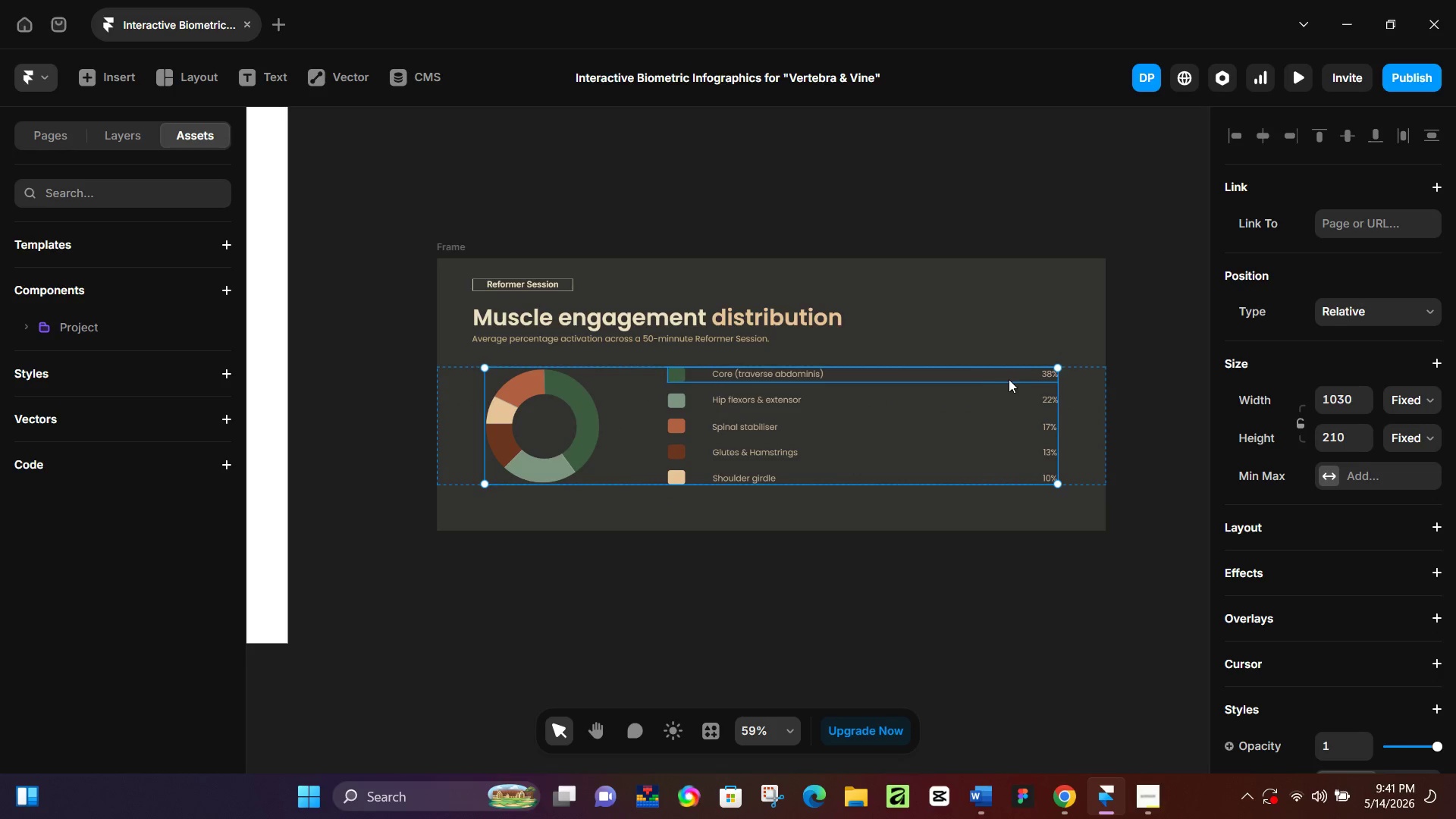 
key(K)
 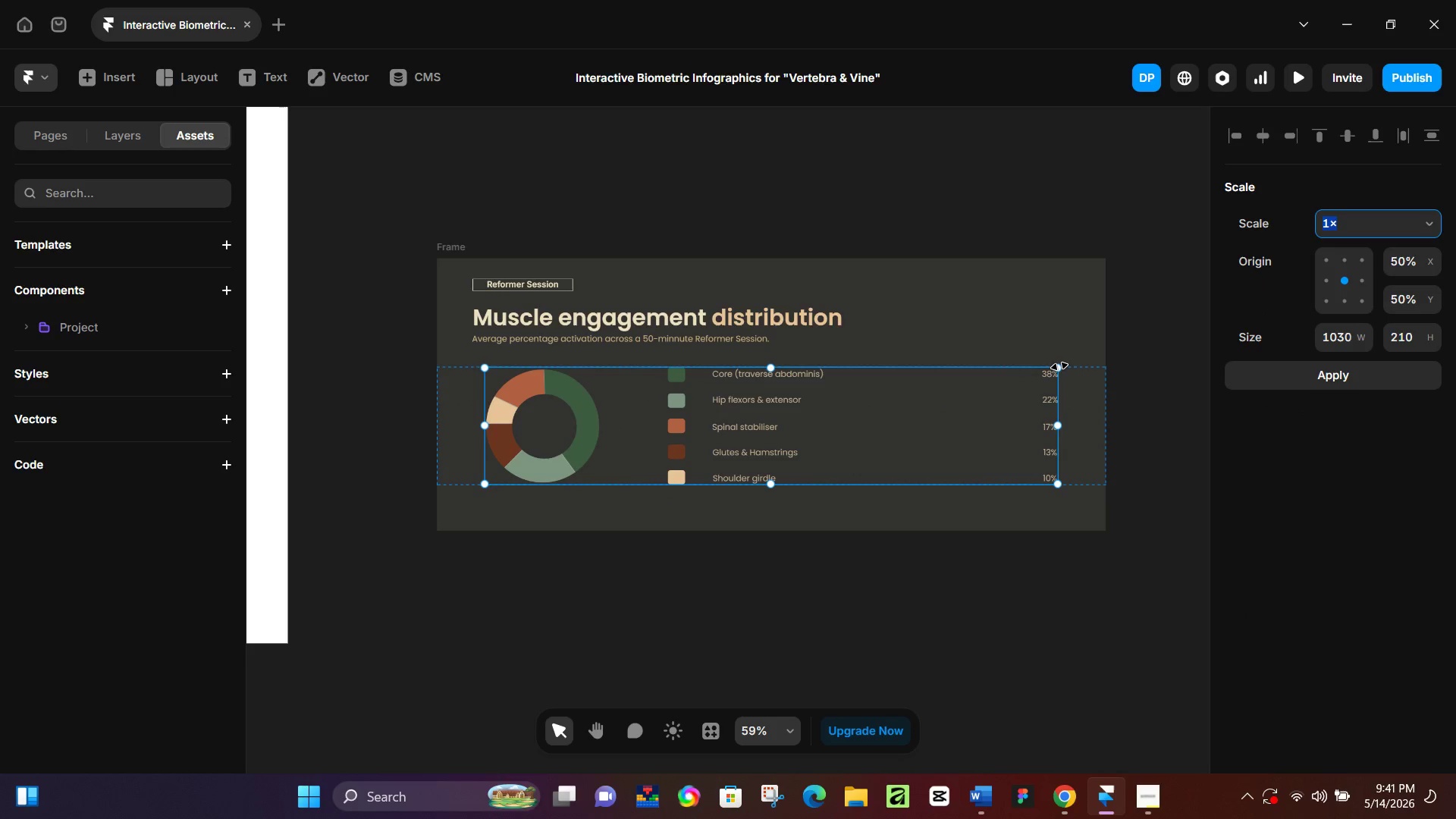 
left_click_drag(start_coordinate=[1059, 367], to_coordinate=[940, 401])
 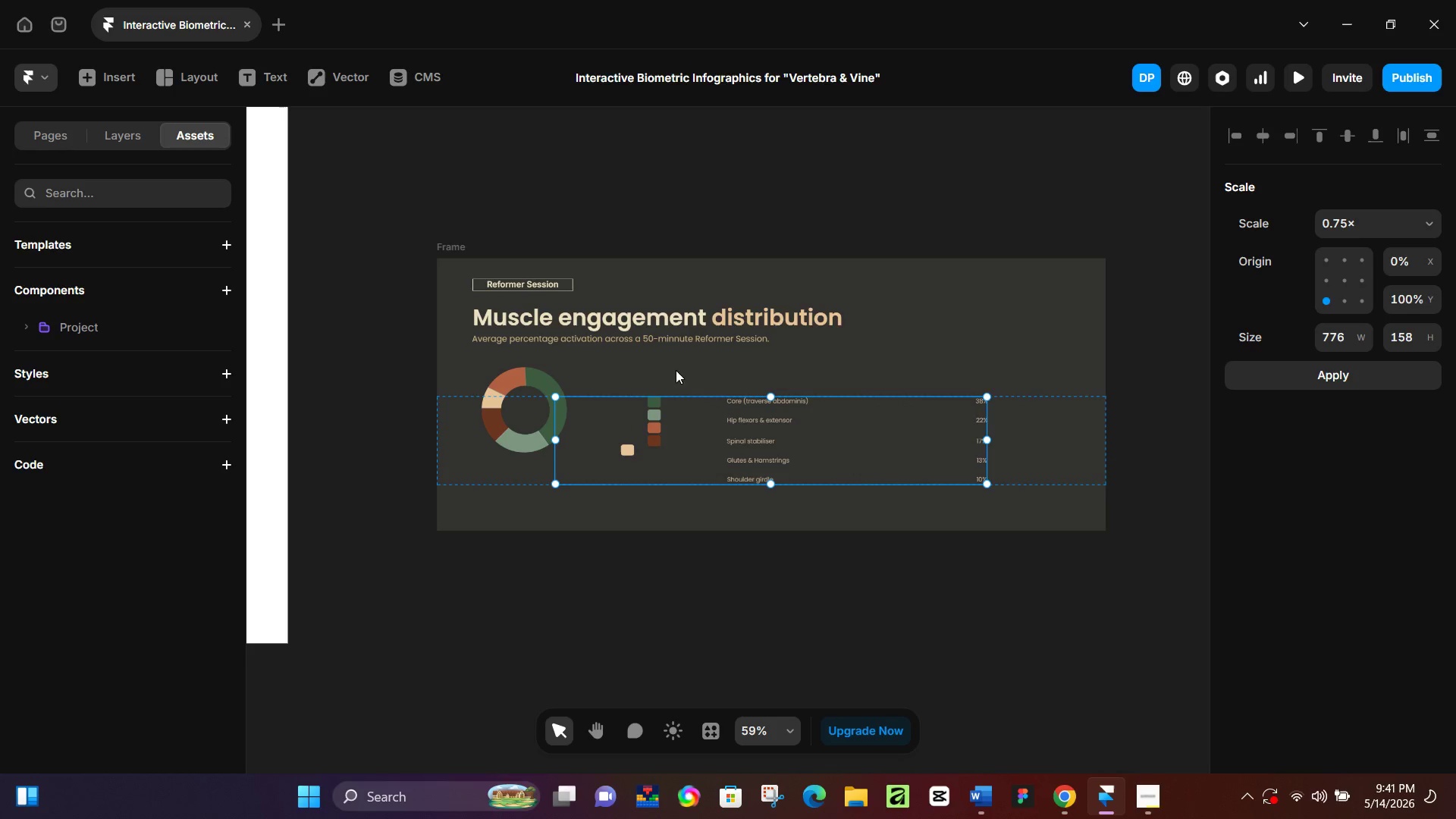 
hold_key(key=ControlLeft, duration=0.33)
scroll: coordinate [637, 390], scroll_direction: up, amount: 4.0
 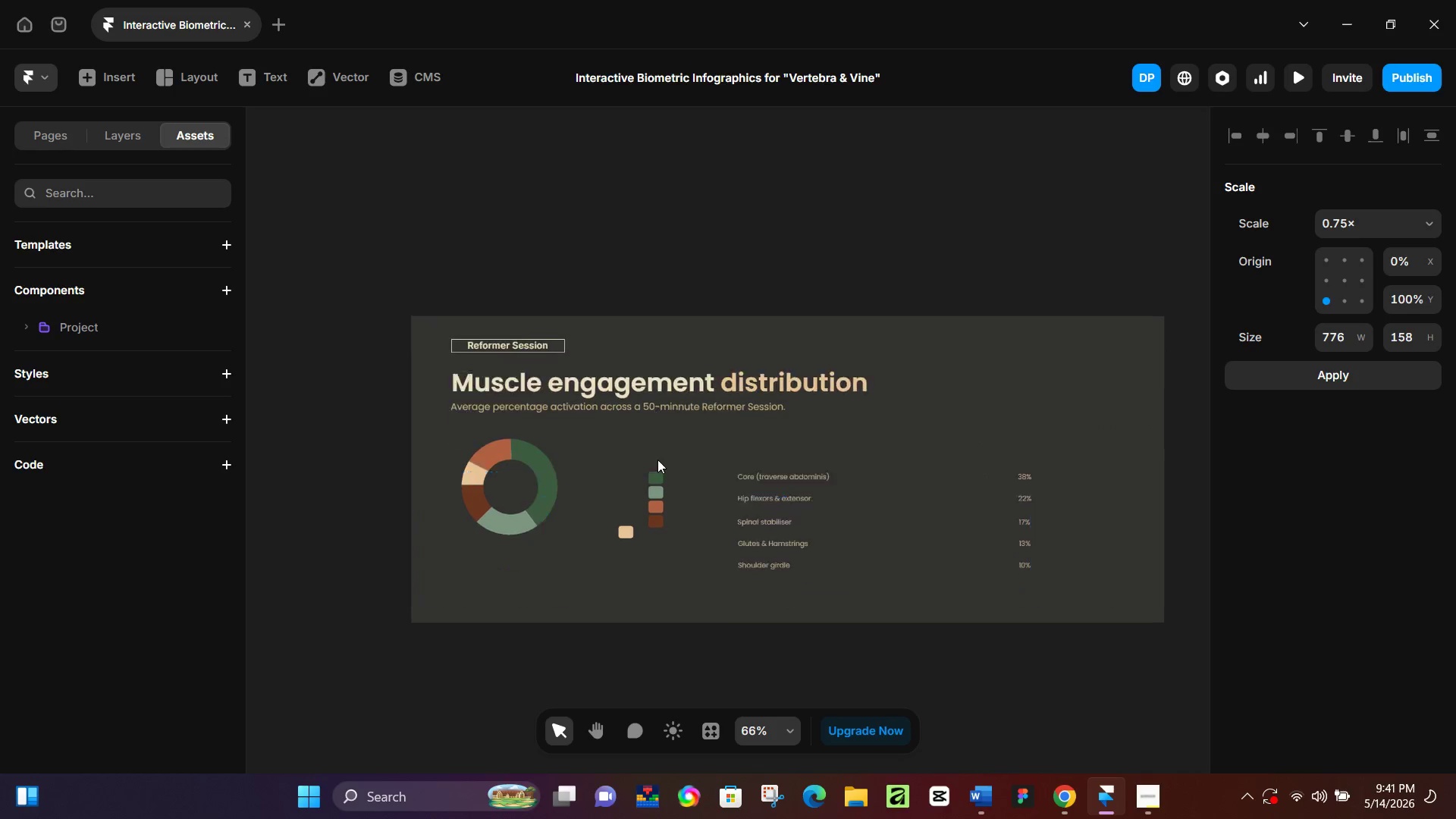 
key(Control+Z)
 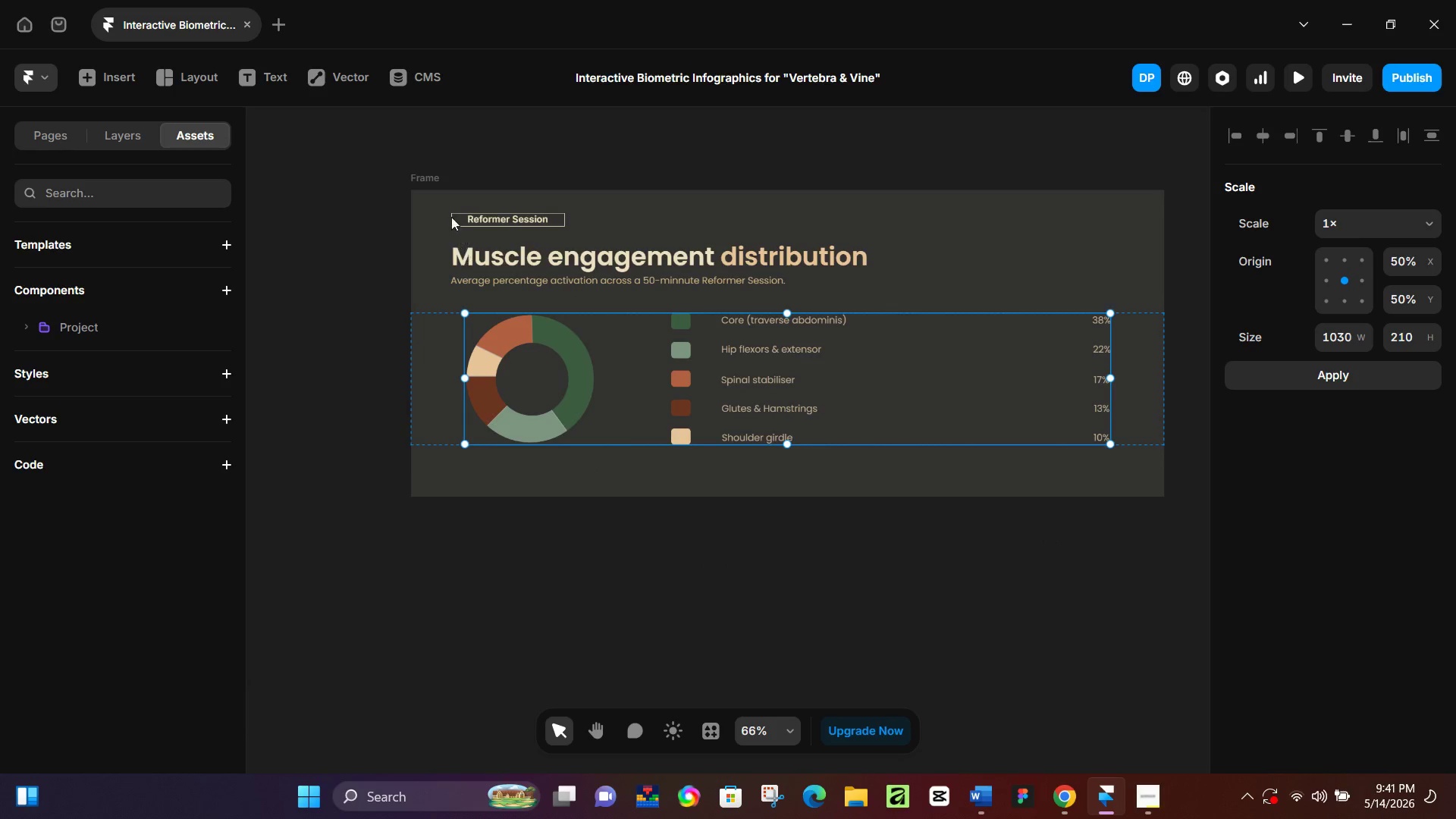 
scroll: coordinate [657, 460], scroll_direction: down, amount: 5.0
 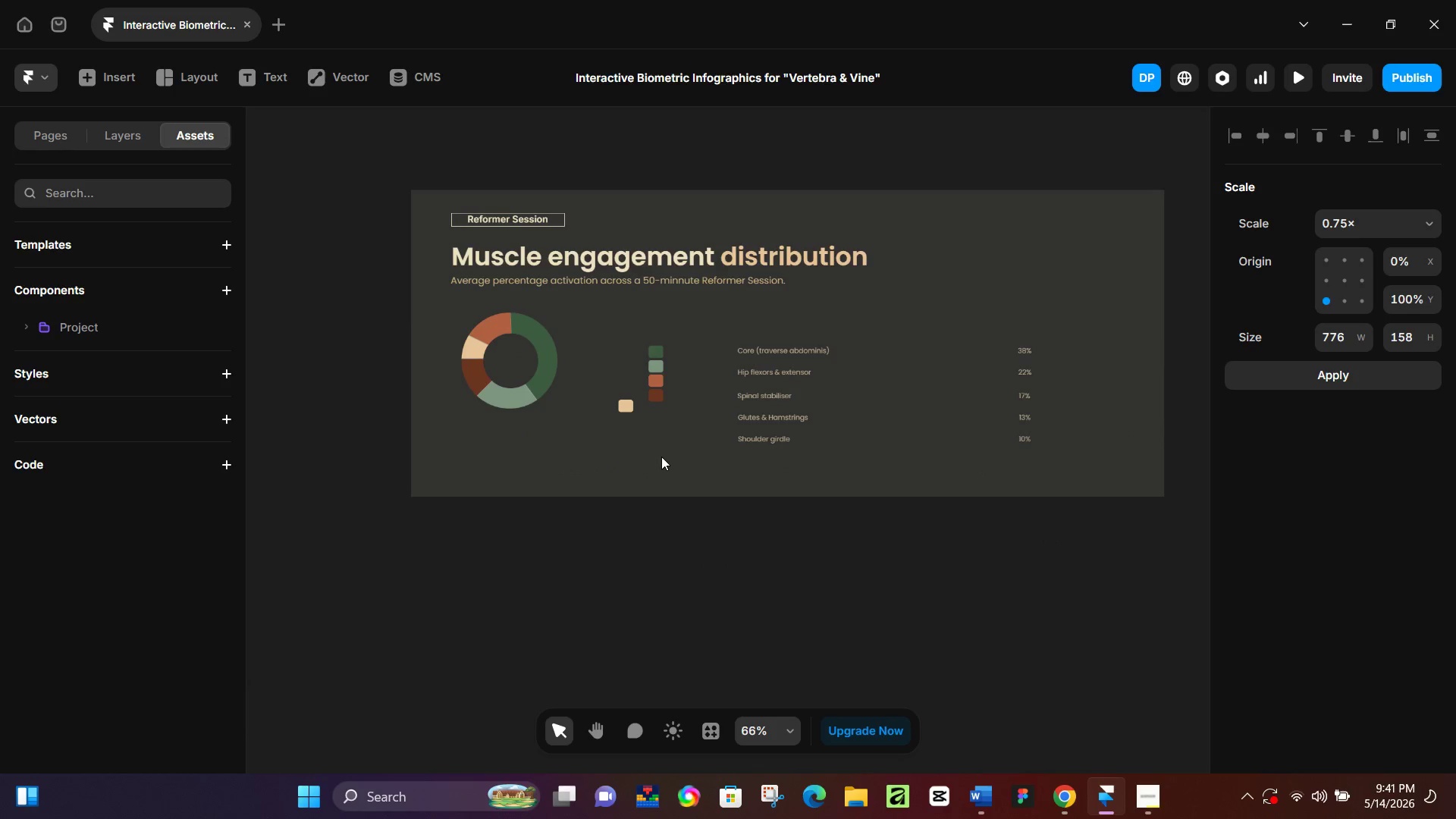 
left_click([423, 172])
 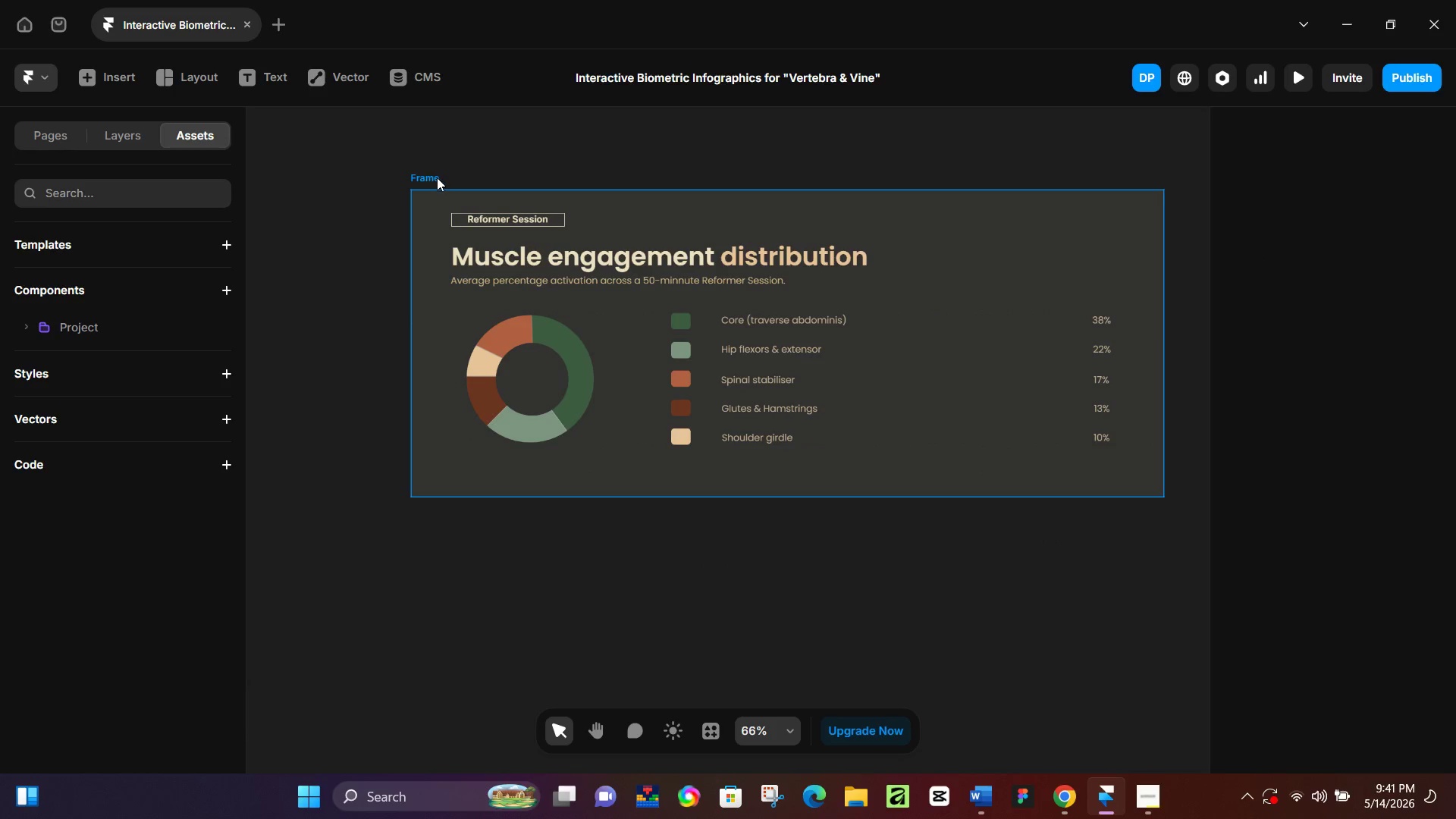 
left_click([438, 178])
 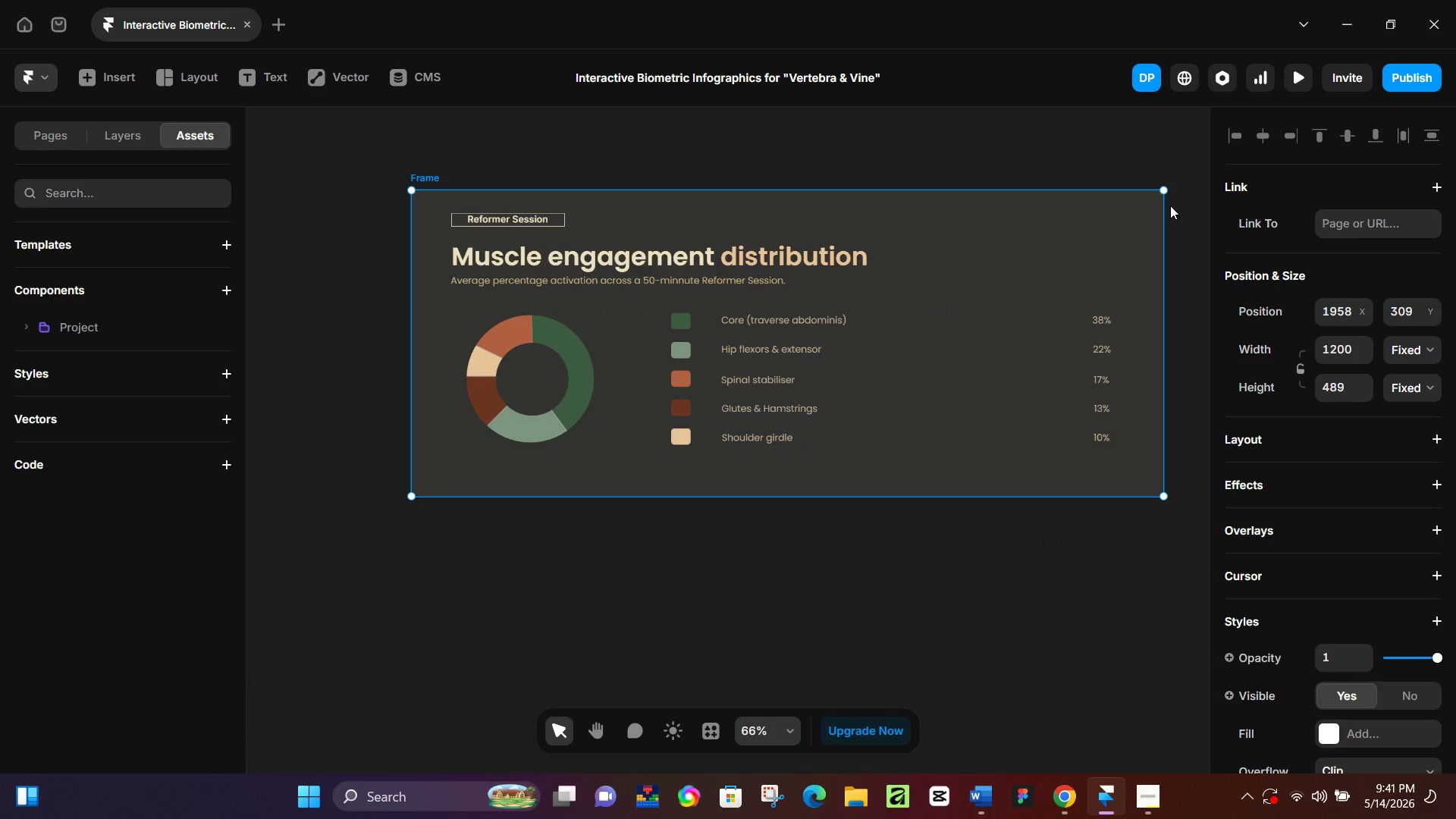 
hold_key(key=ShiftLeft, duration=1.19)
left_click_drag(start_coordinate=[1165, 187], to_coordinate=[1051, 249])
 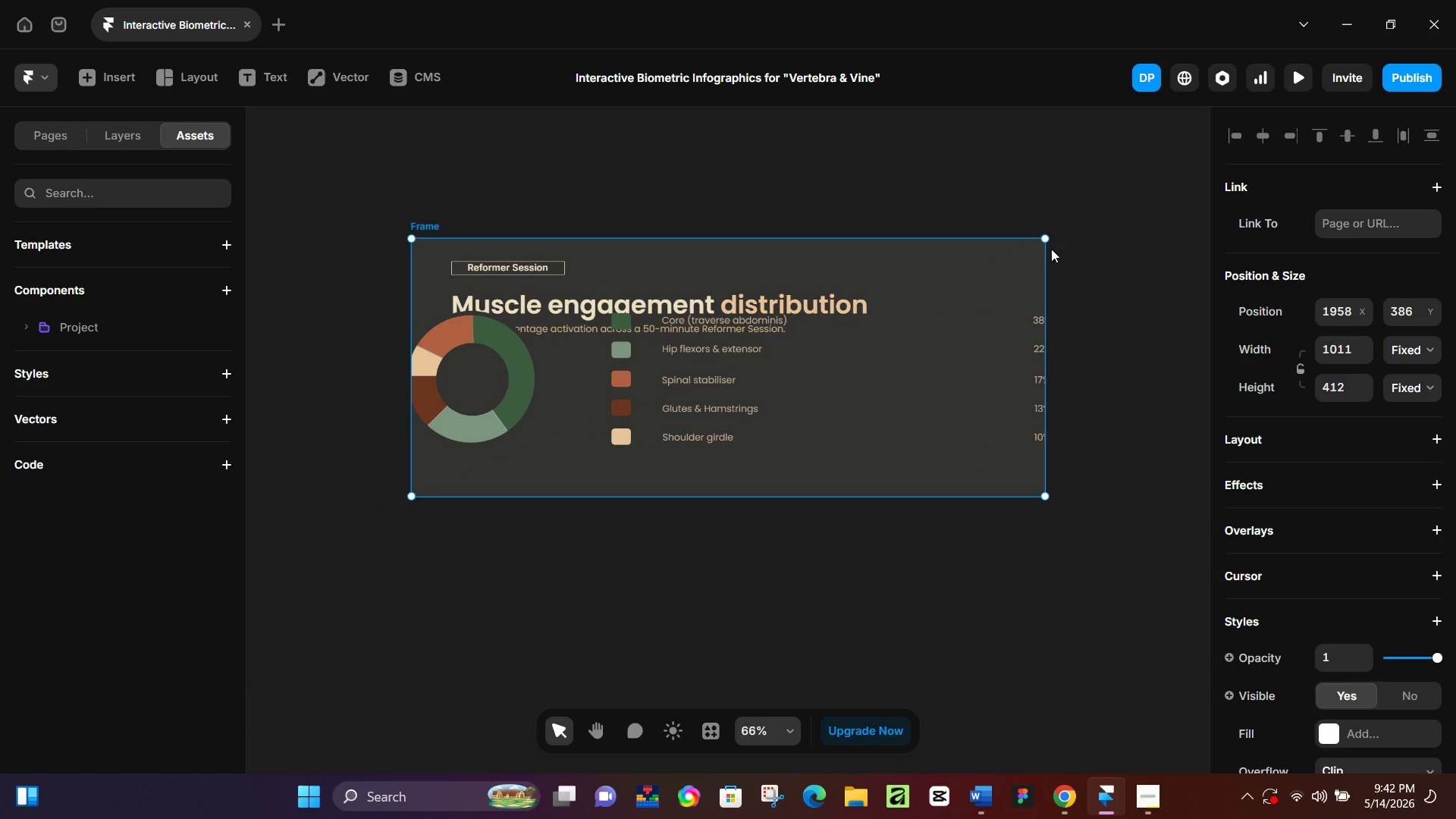 
key(Control+ControlLeft)
 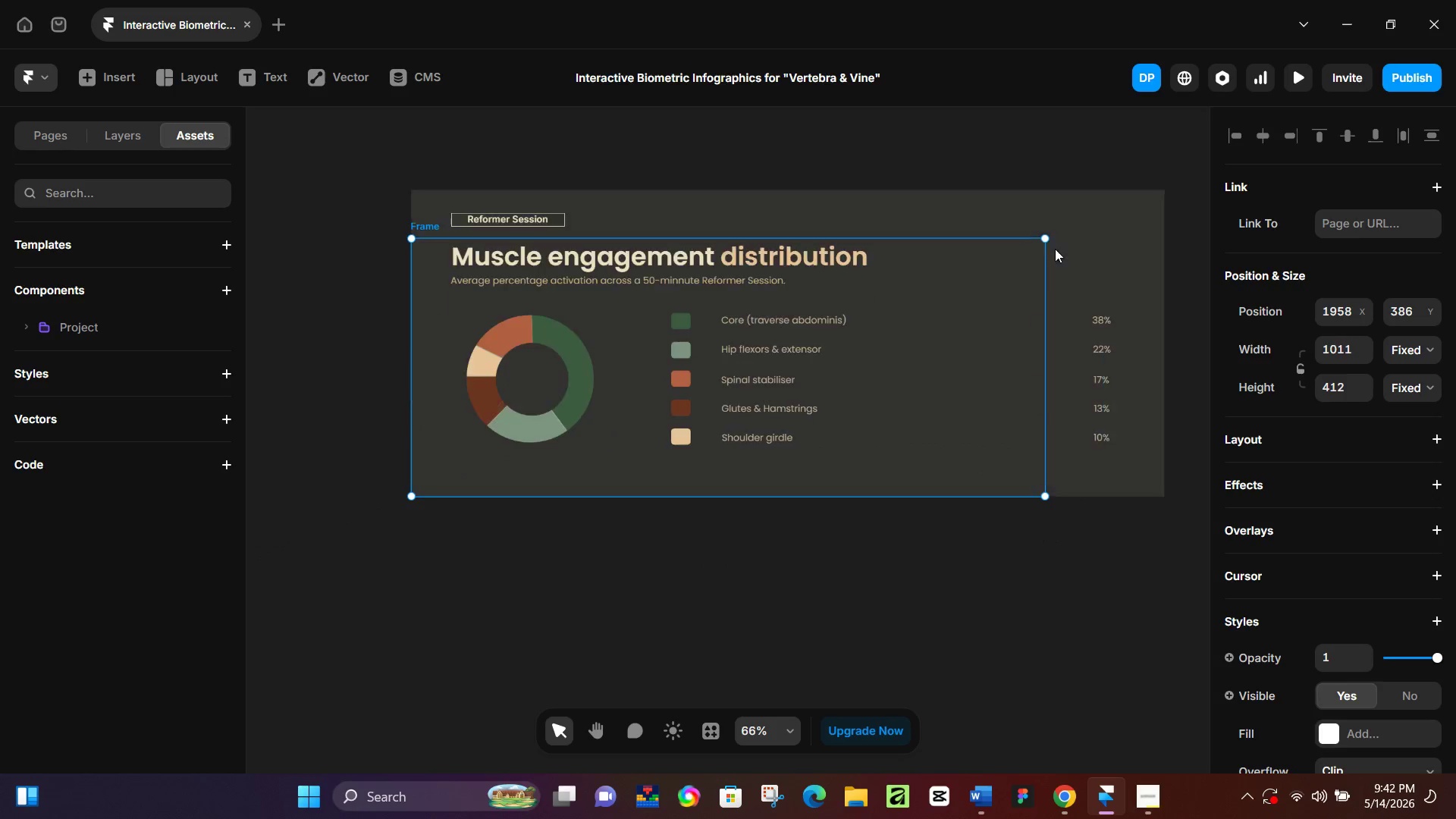 
key(Control+Z)
 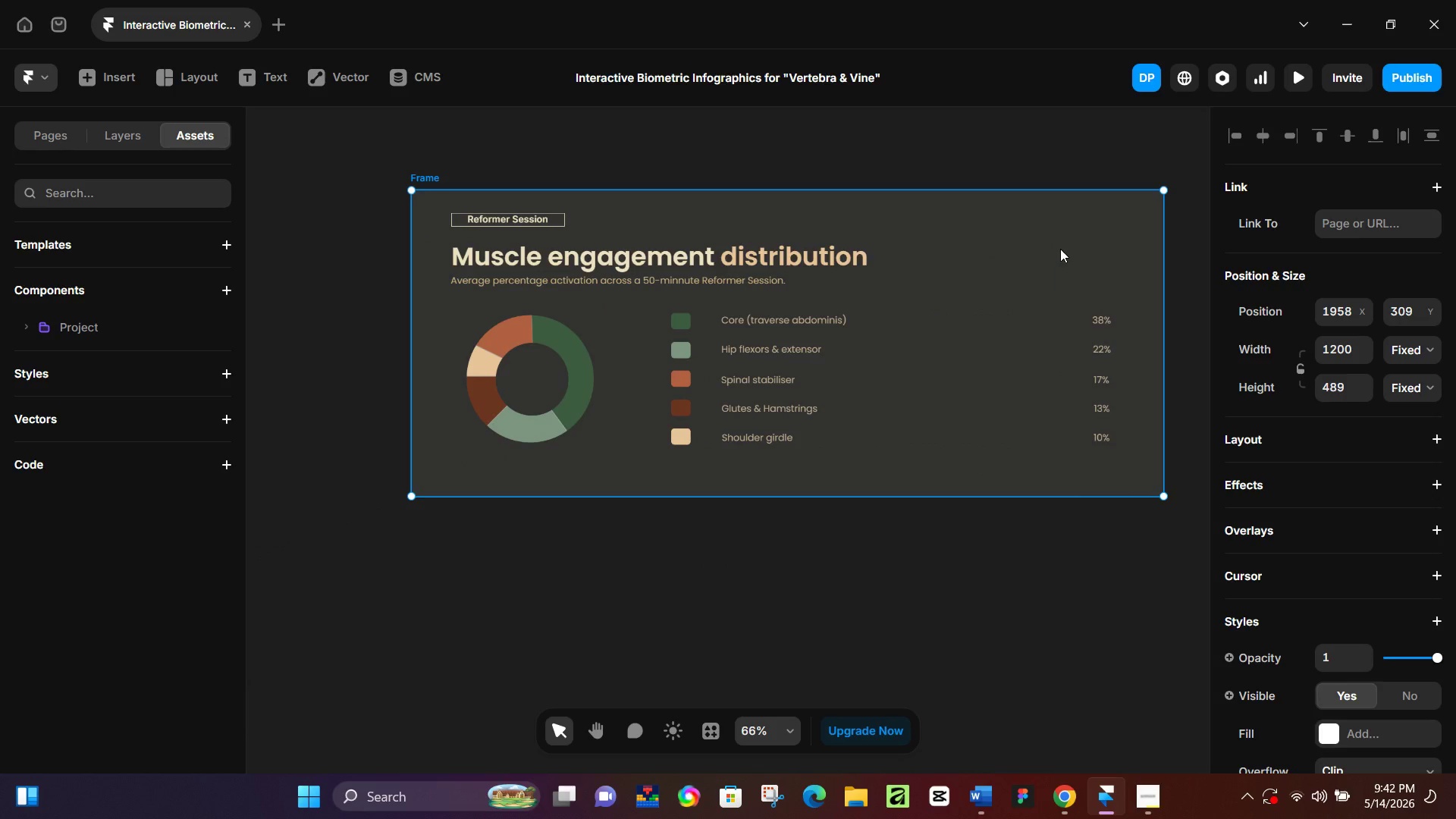 
key(K)
 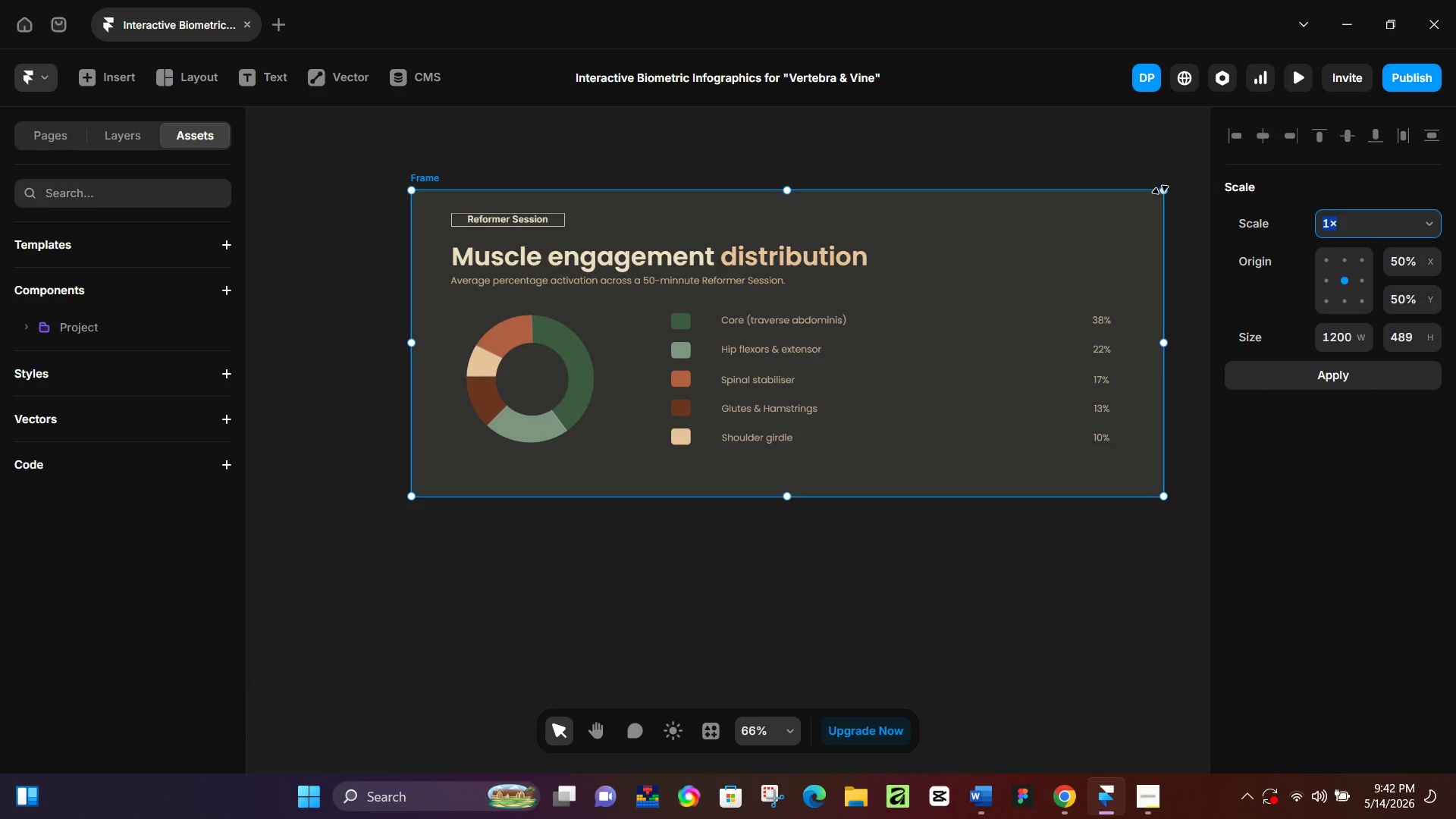 
left_click_drag(start_coordinate=[1165, 190], to_coordinate=[891, 302])
 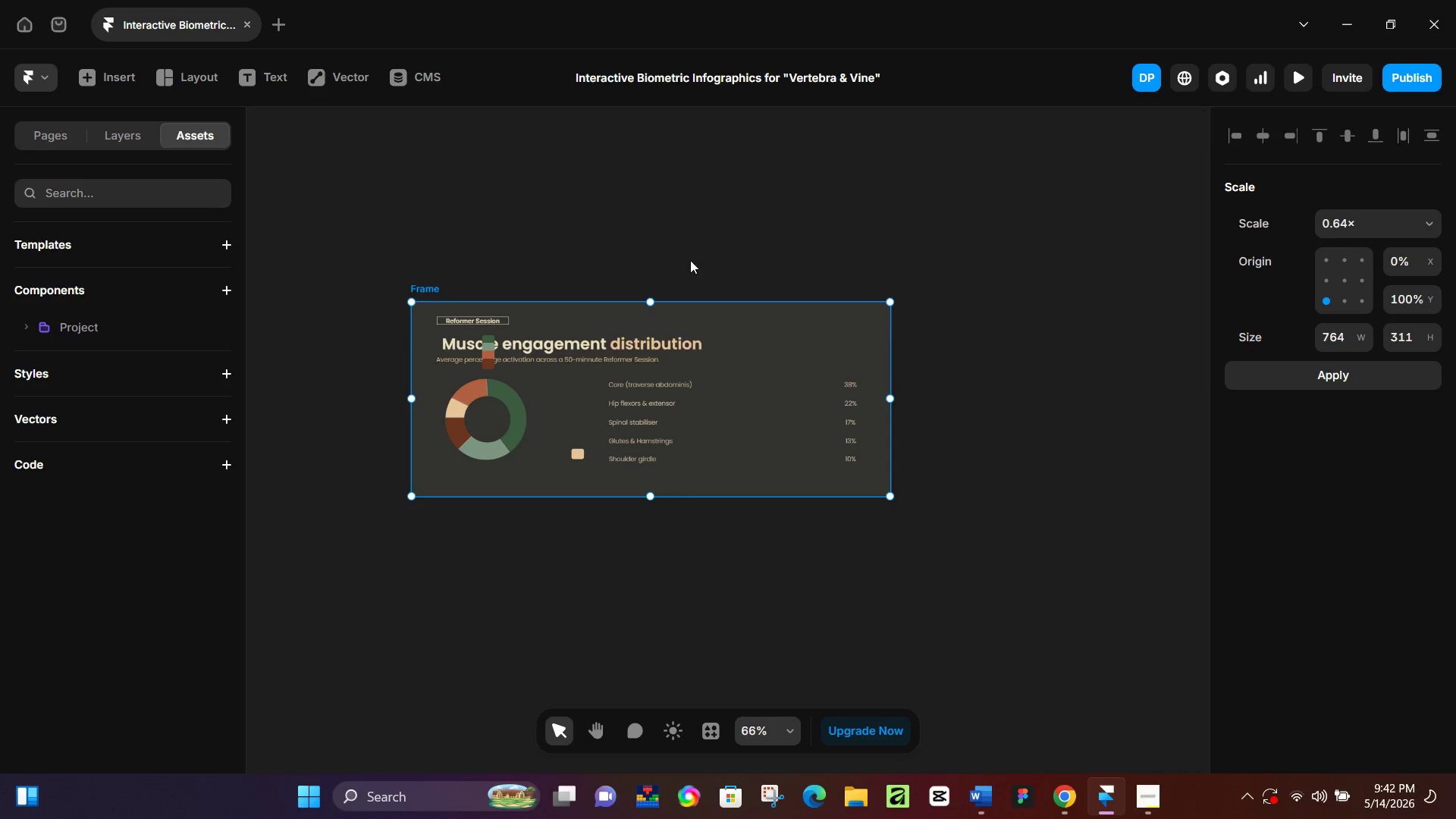 
hold_key(key=ControlLeft, duration=0.33)
 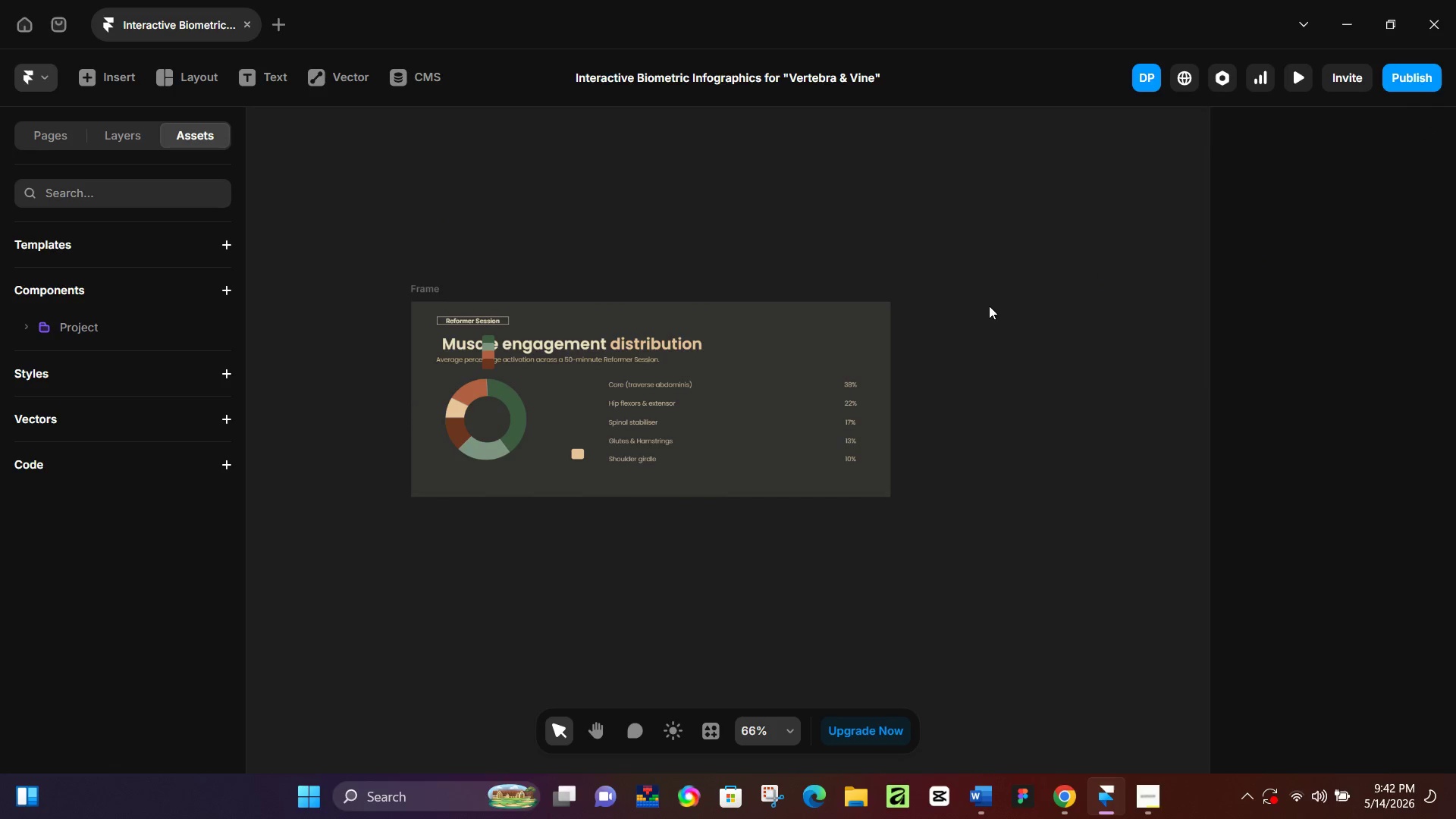 
left_click([432, 278])
 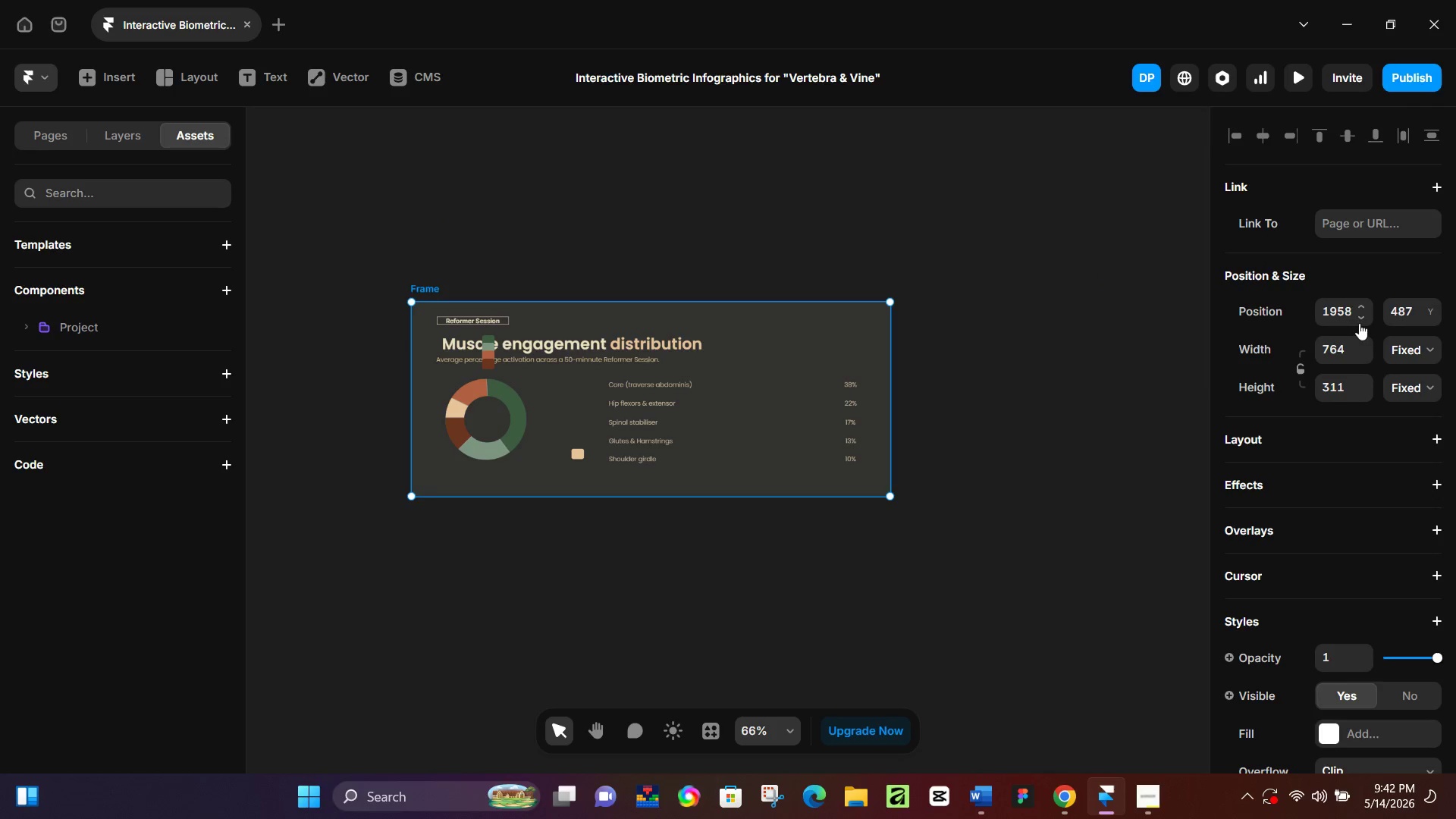 
left_click([1344, 347])
 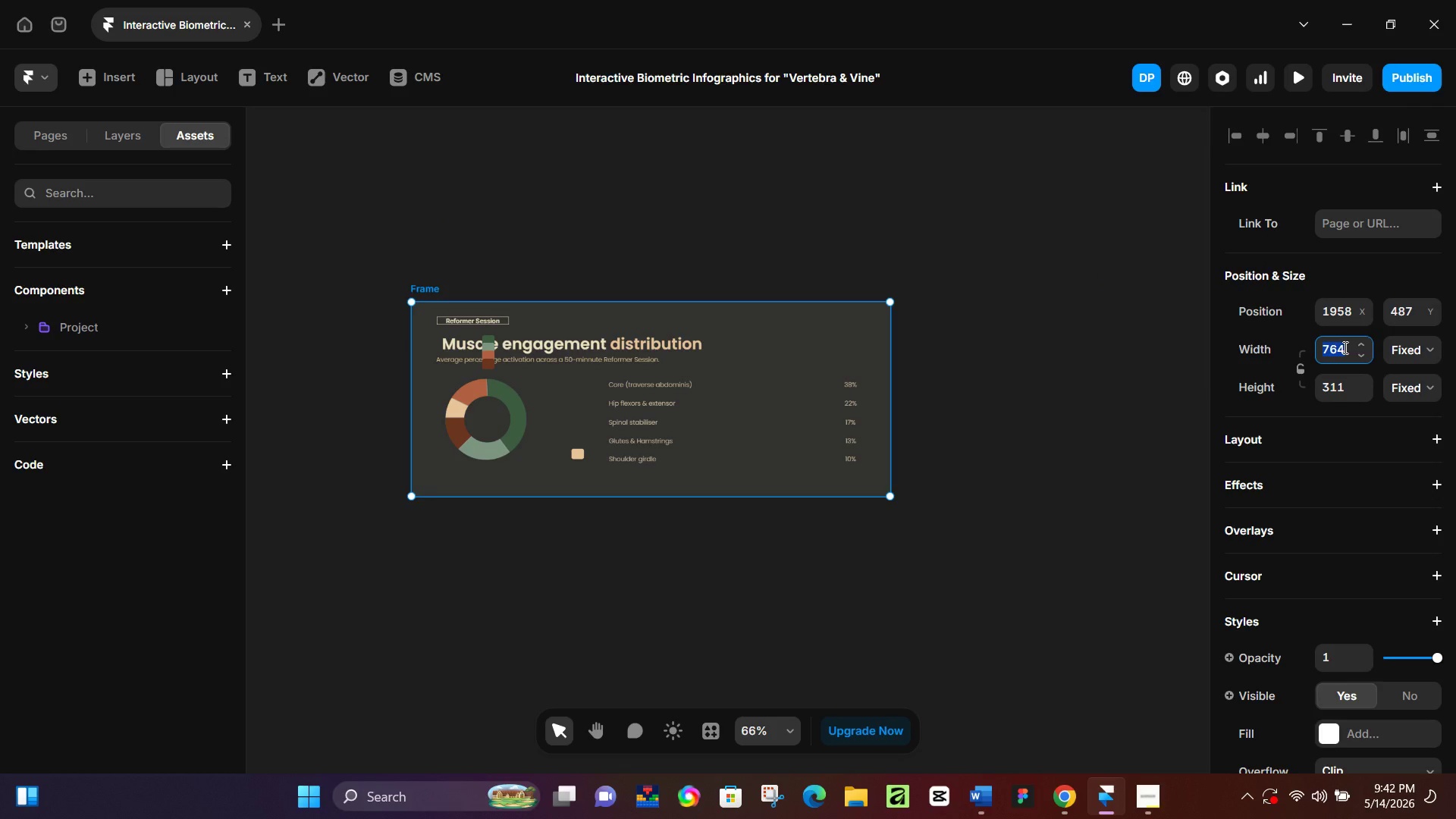 
key(Numpad3)
 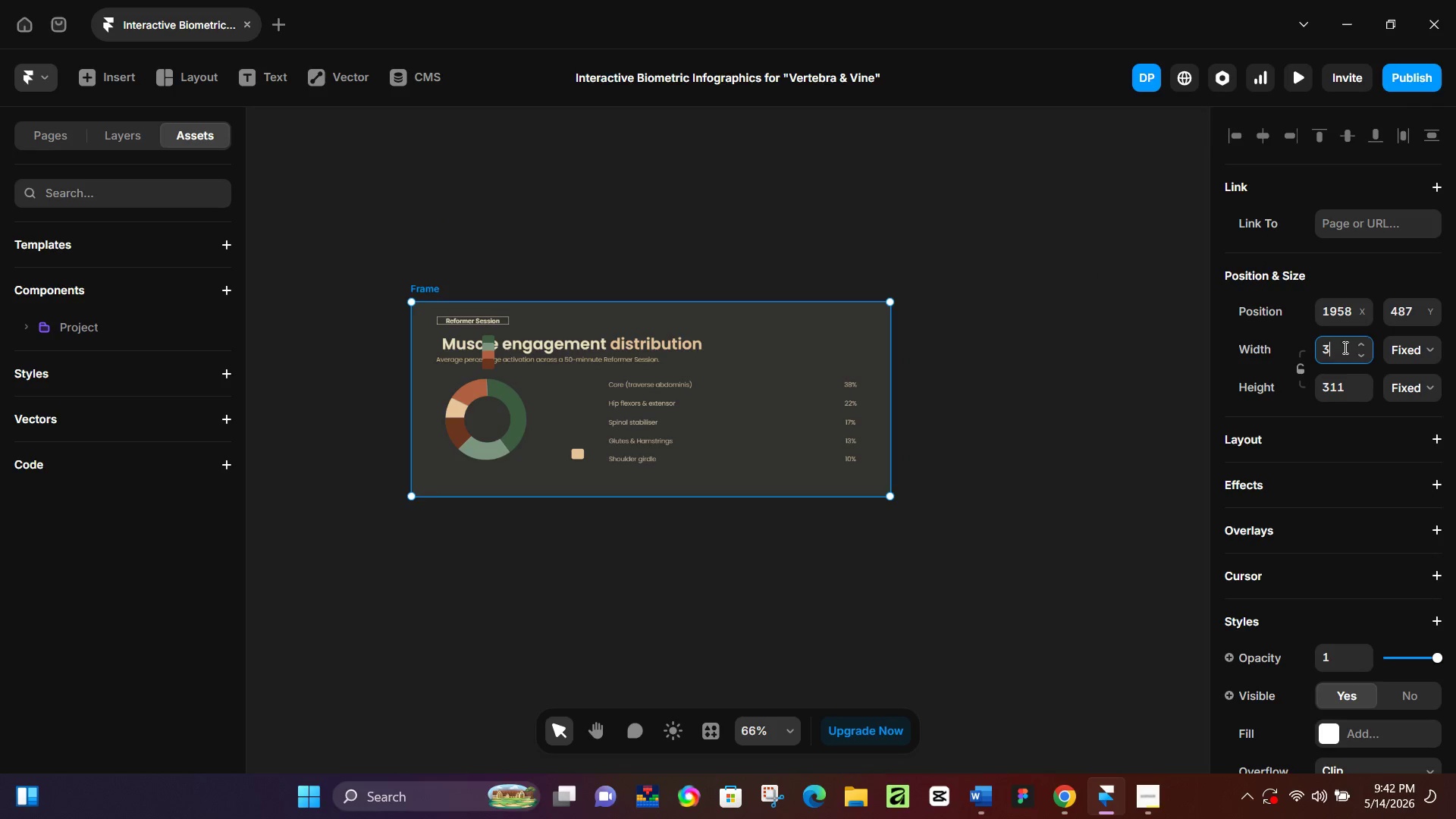 
key(Numpad8)
 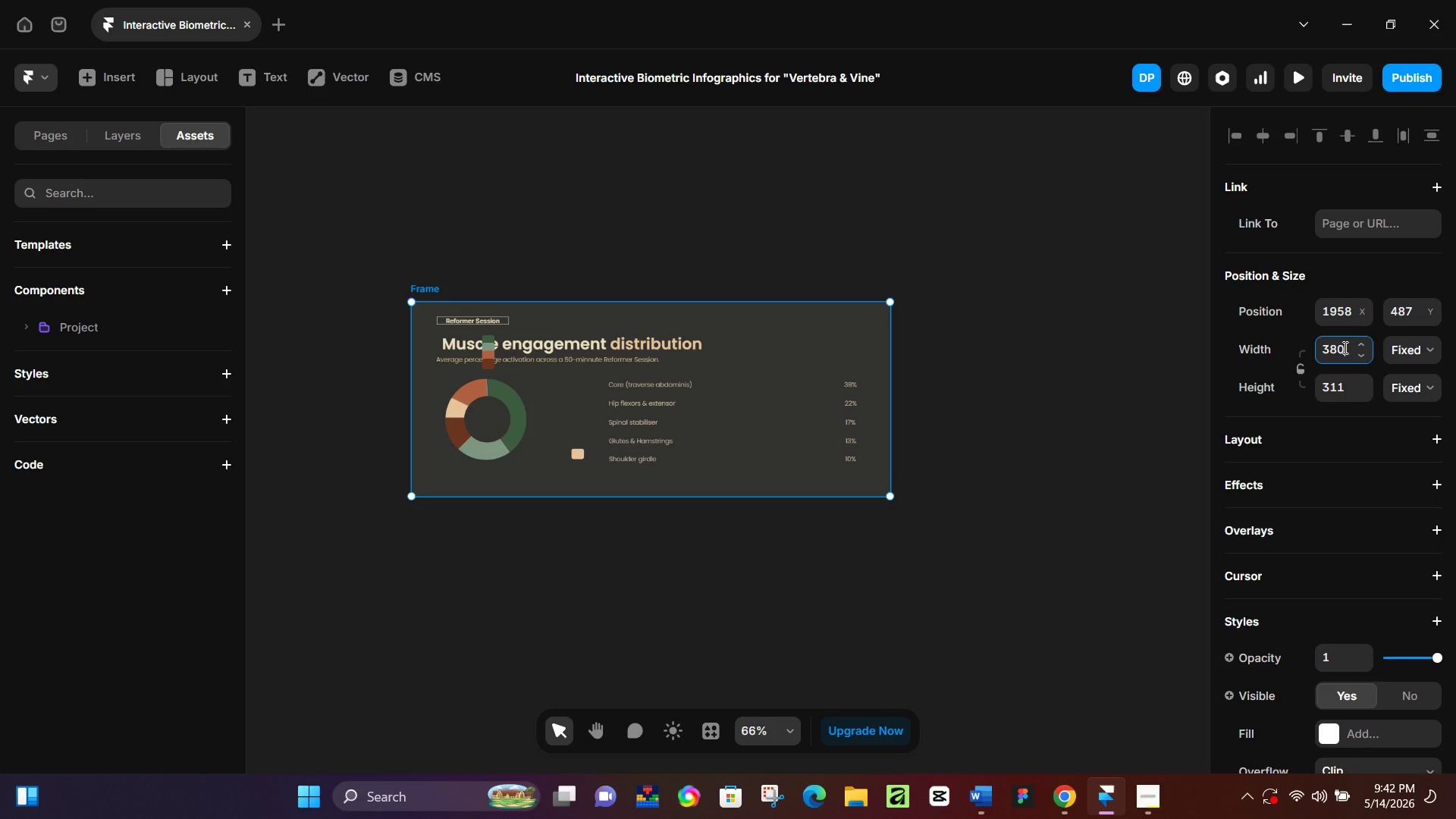 
key(Numpad0)
 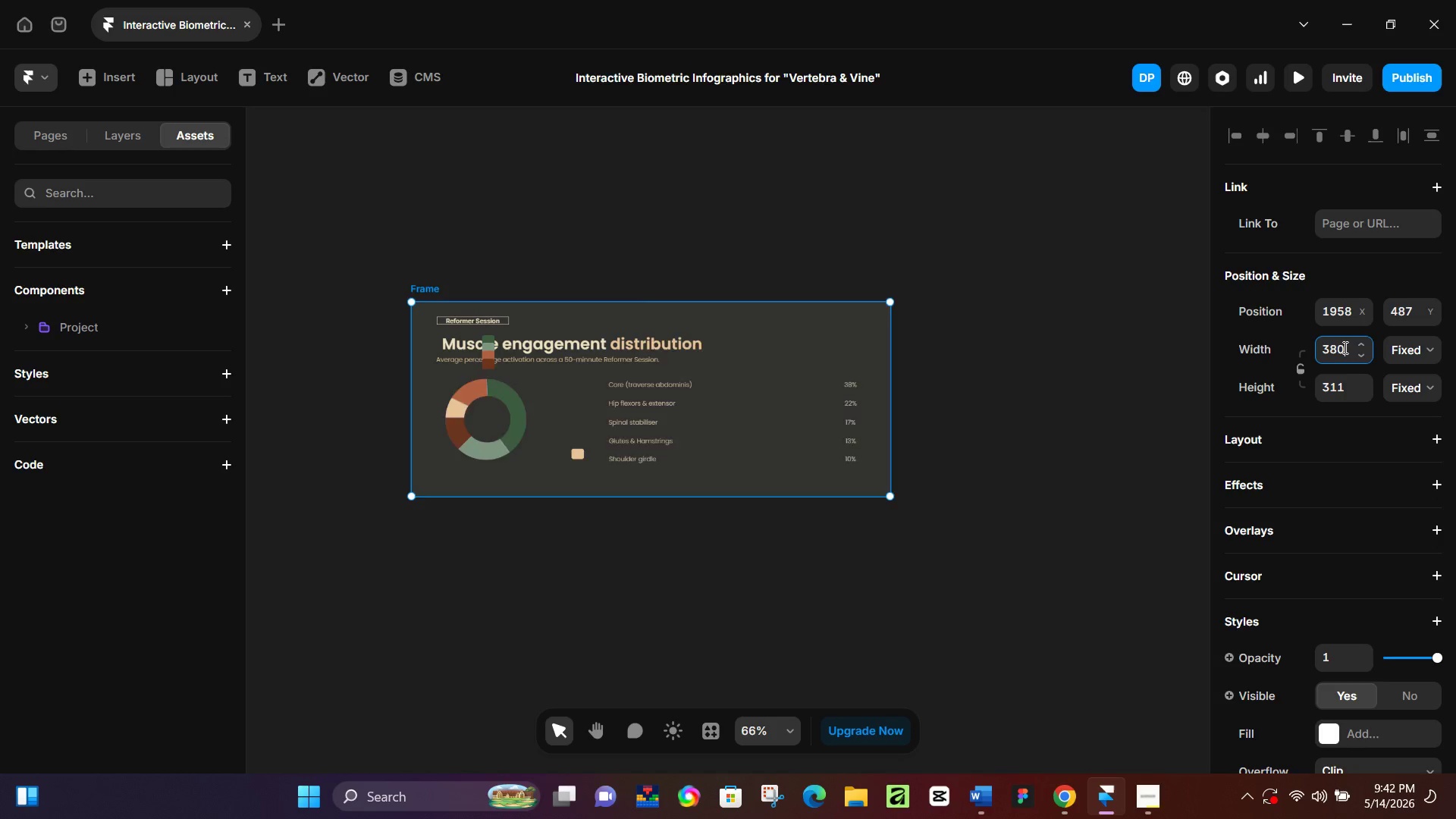 
key(NumpadEnter)
 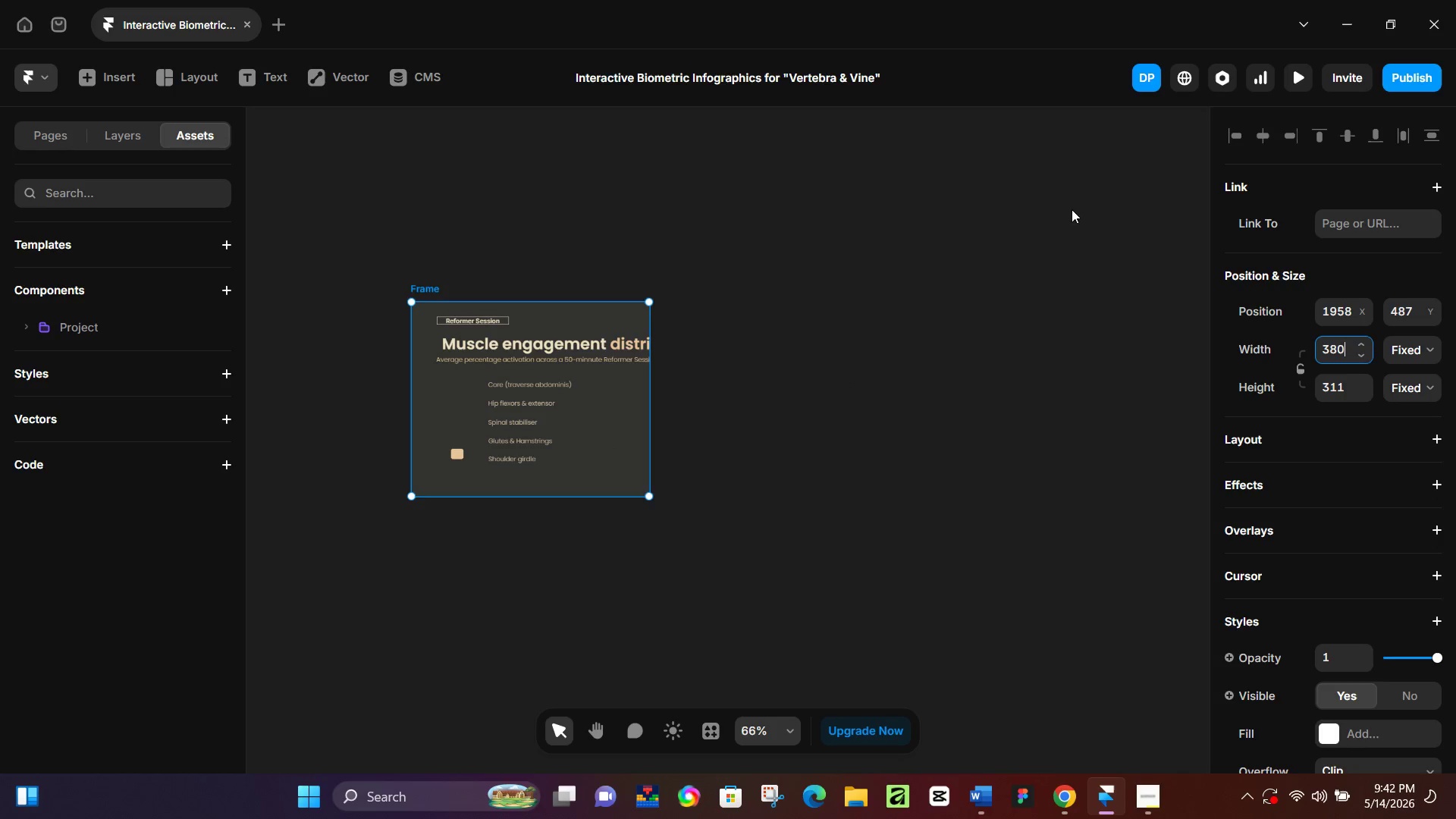 
hold_key(key=ControlLeft, duration=0.39)
 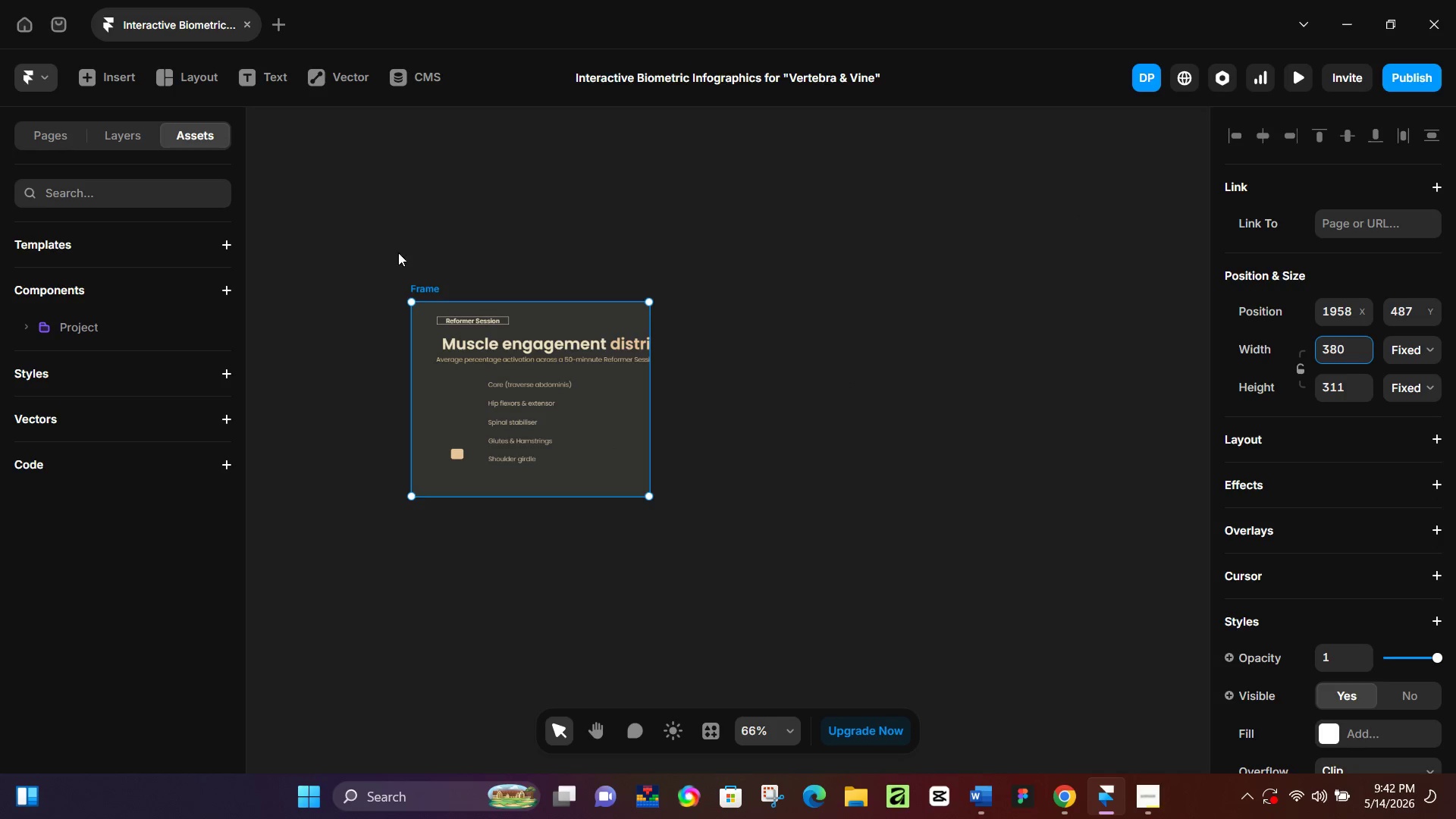 
hold_key(key=ControlLeft, duration=0.42)
 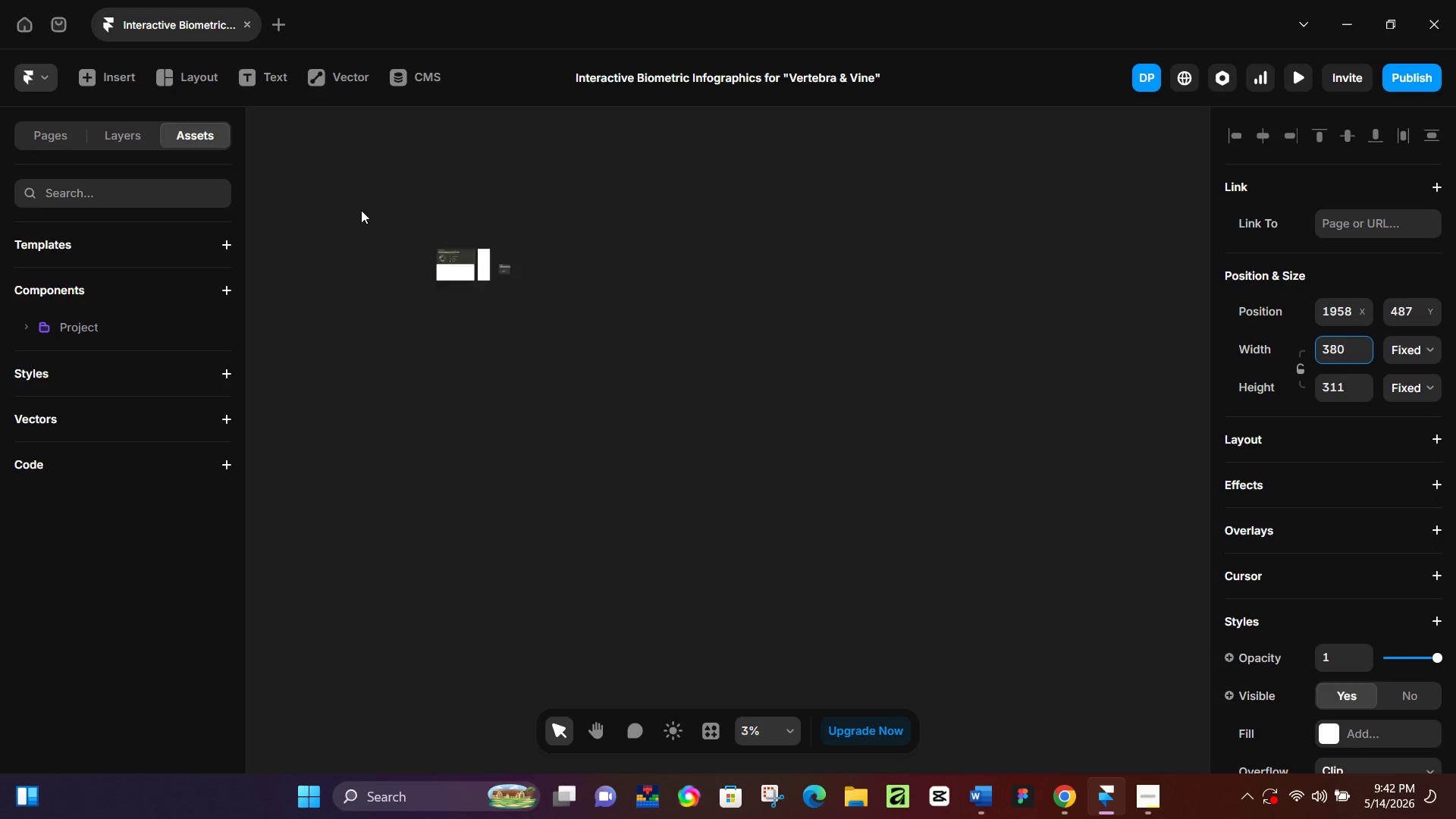 
hold_key(key=ControlLeft, duration=1.22)
 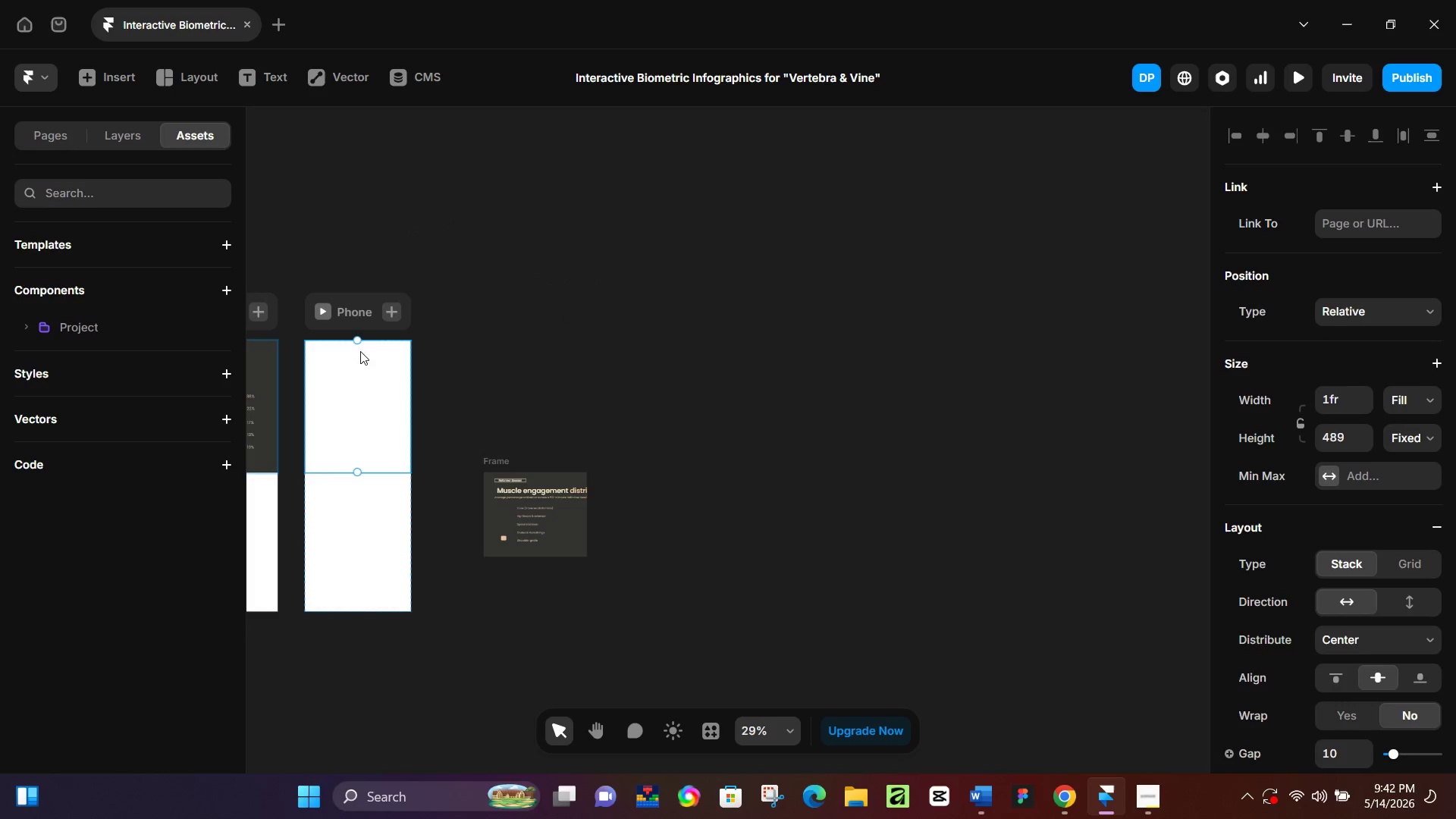 
scroll: coordinate [428, 235], scroll_direction: down, amount: 6.0
 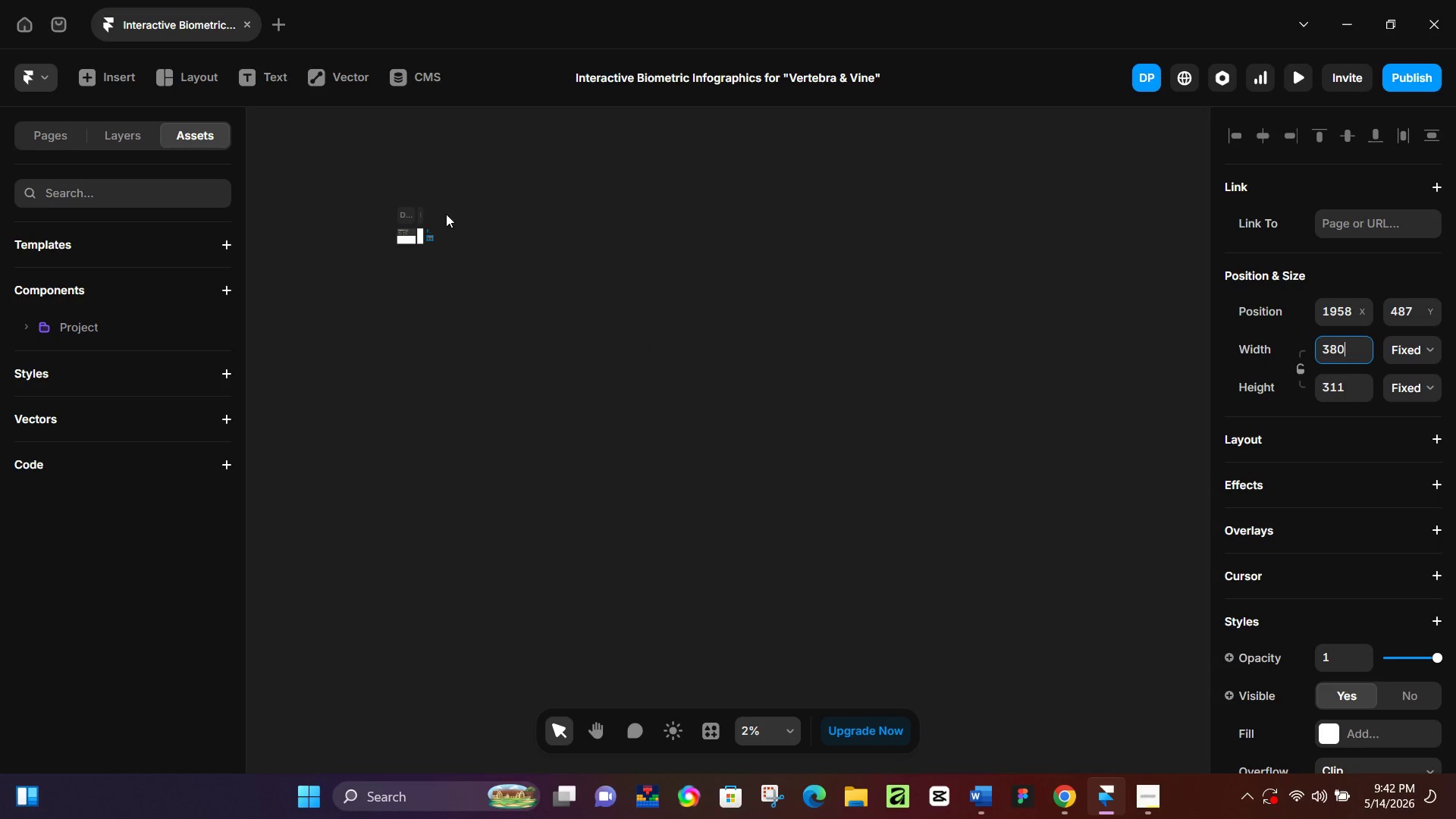 
scroll: coordinate [694, 275], scroll_direction: up, amount: 4.0
 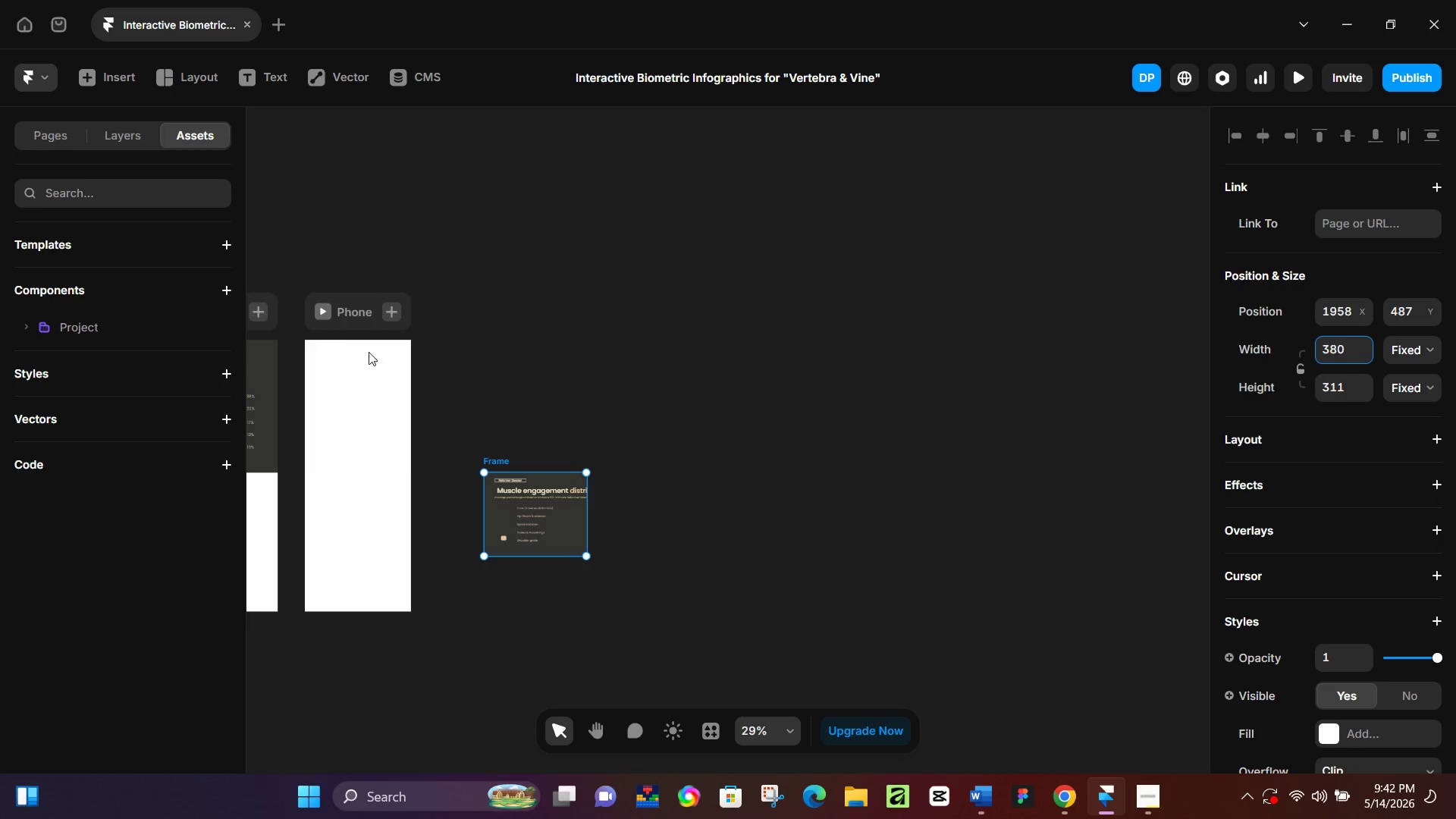 
left_click([362, 356])
 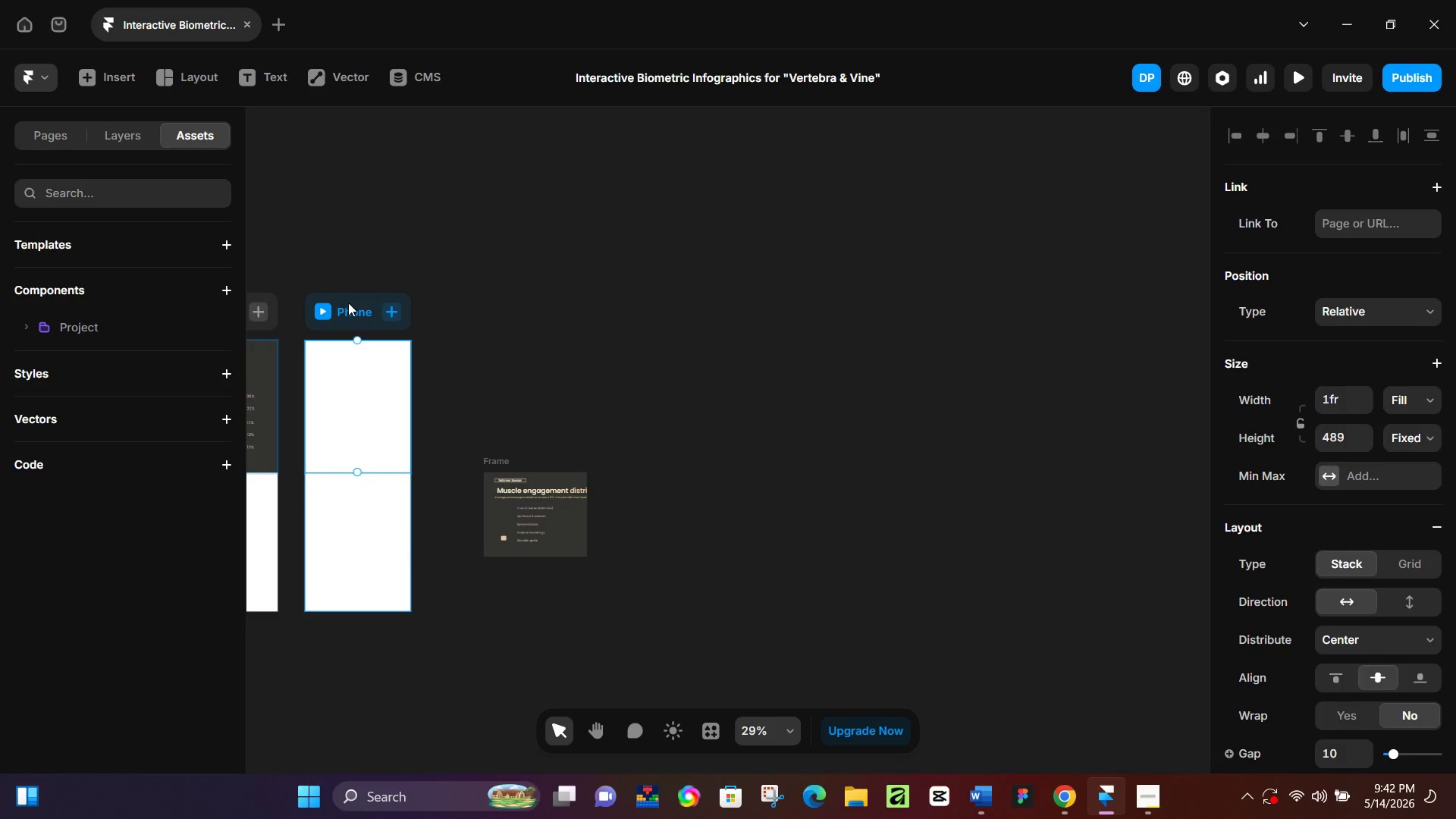 
left_click([348, 303])
 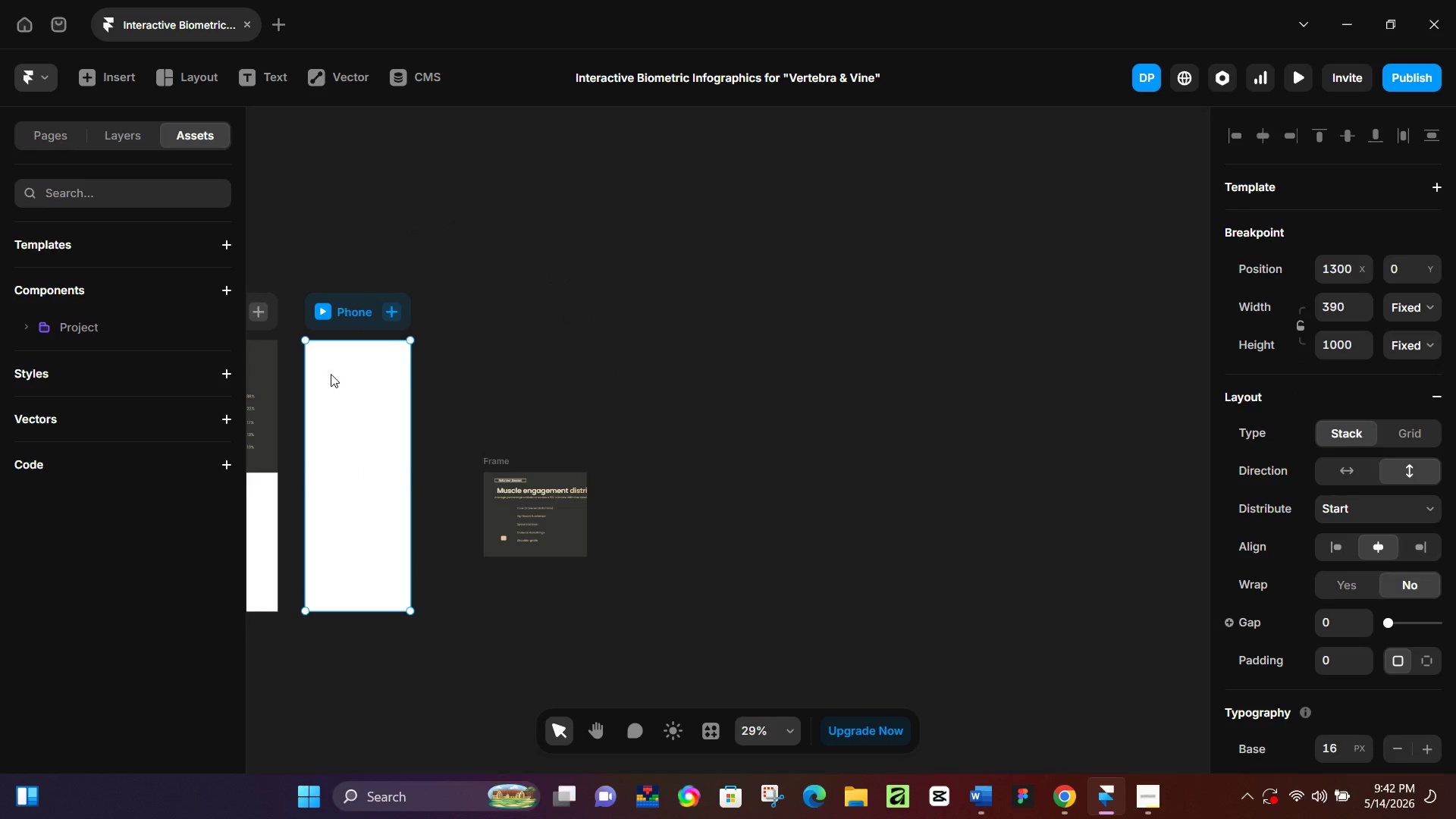 
left_click([328, 395])
 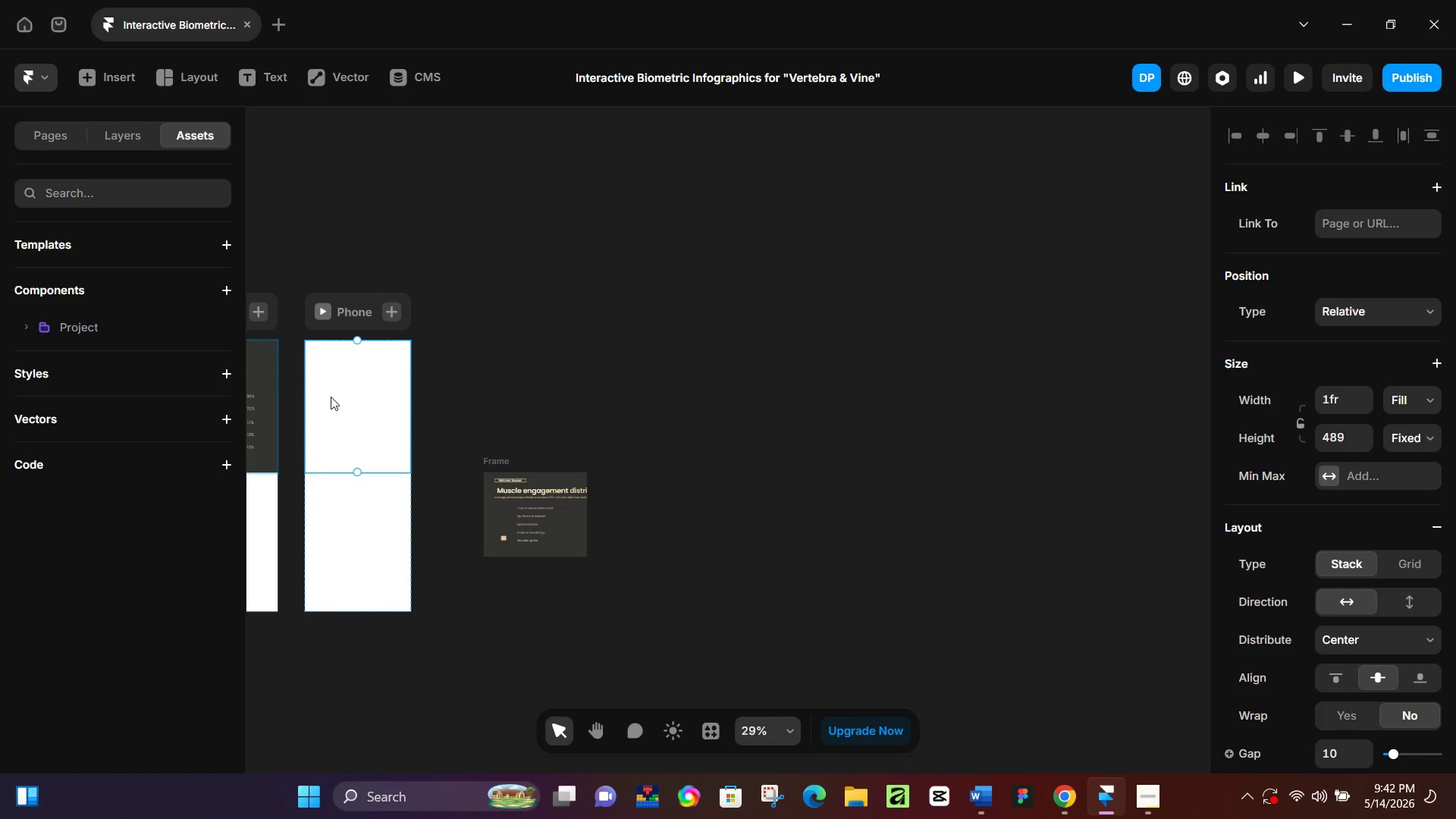 
left_click_drag(start_coordinate=[331, 397], to_coordinate=[662, 399])
 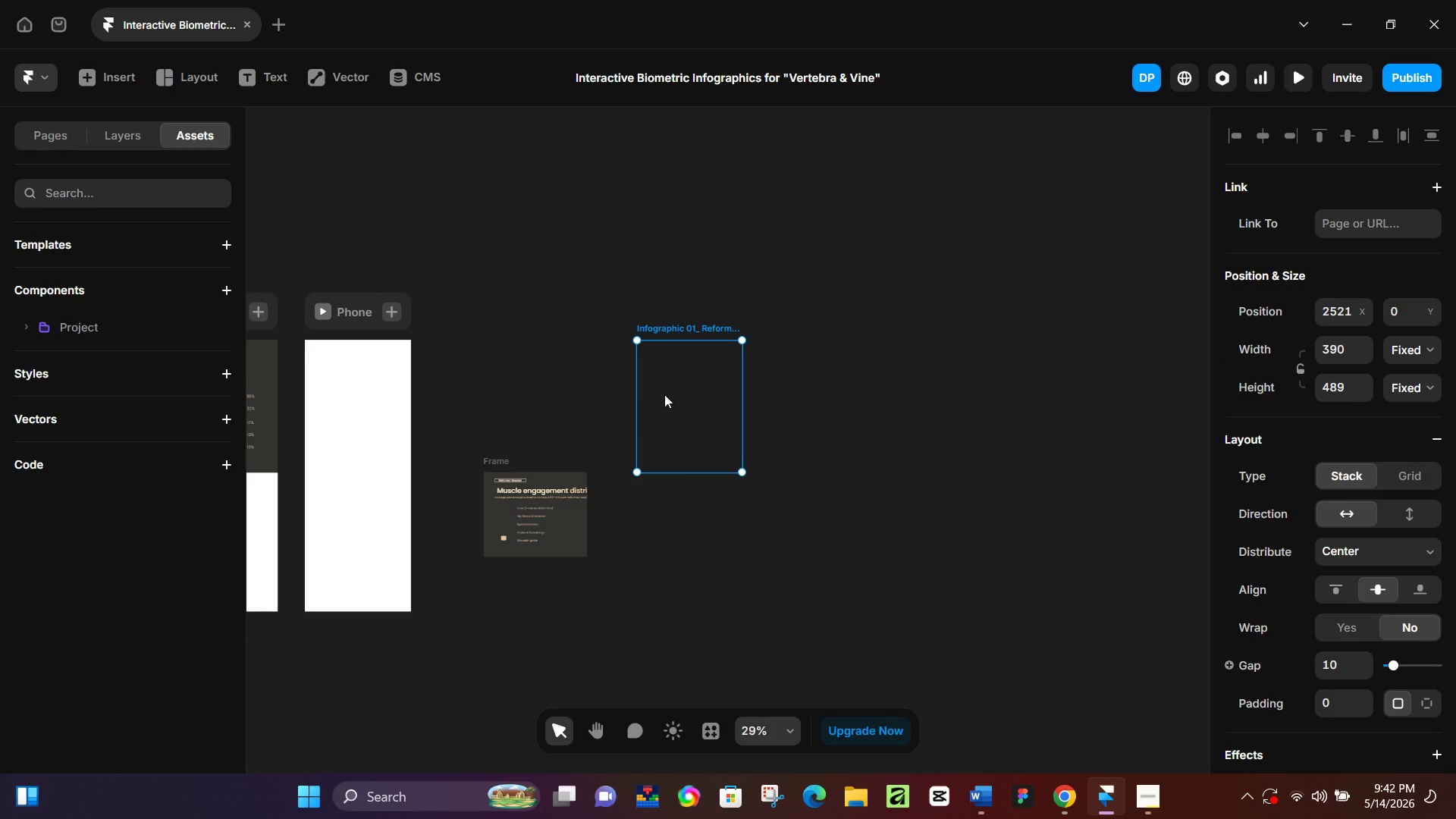 
key(Backspace)
 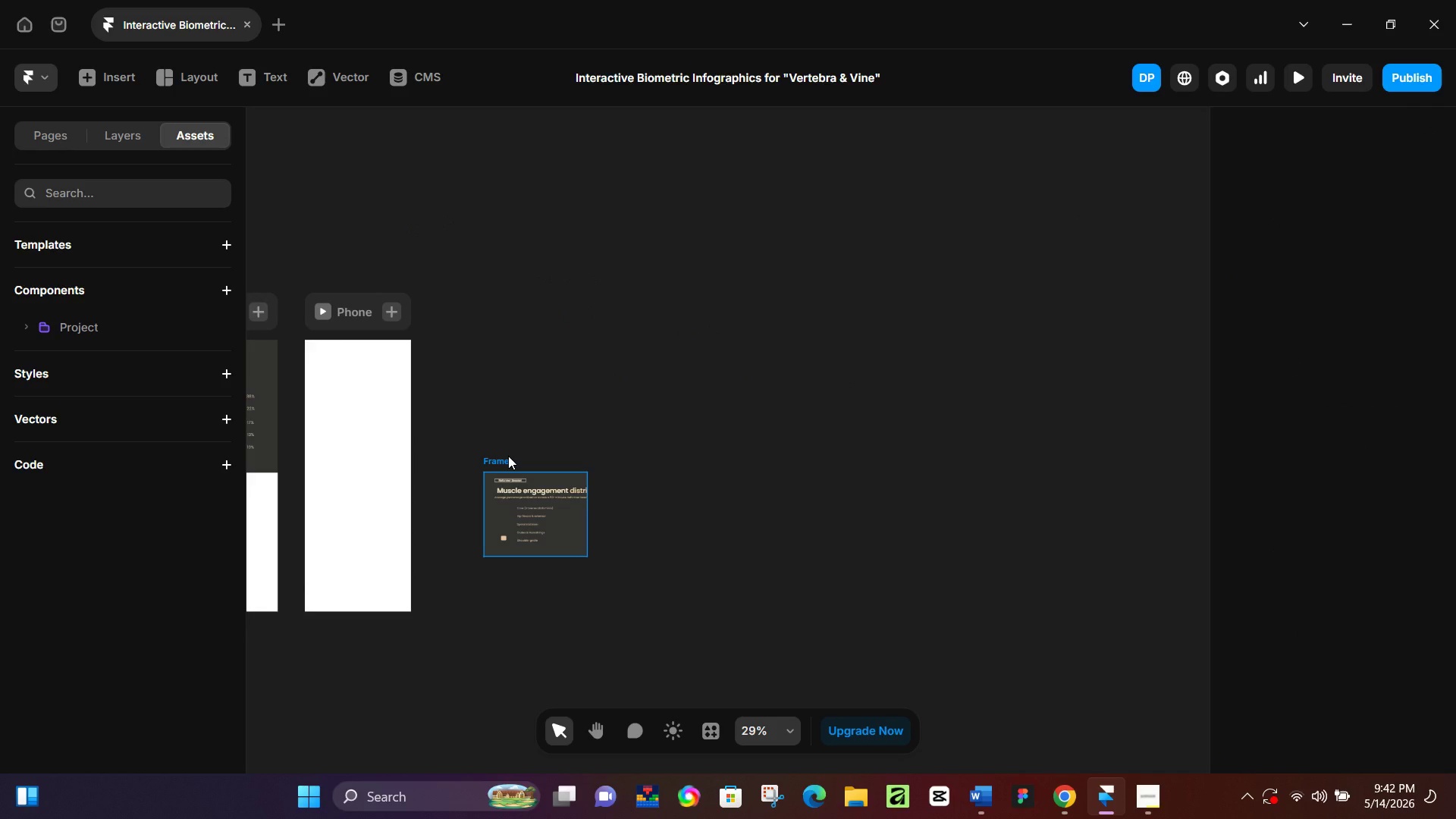 
left_click_drag(start_coordinate=[508, 456], to_coordinate=[337, 325])
 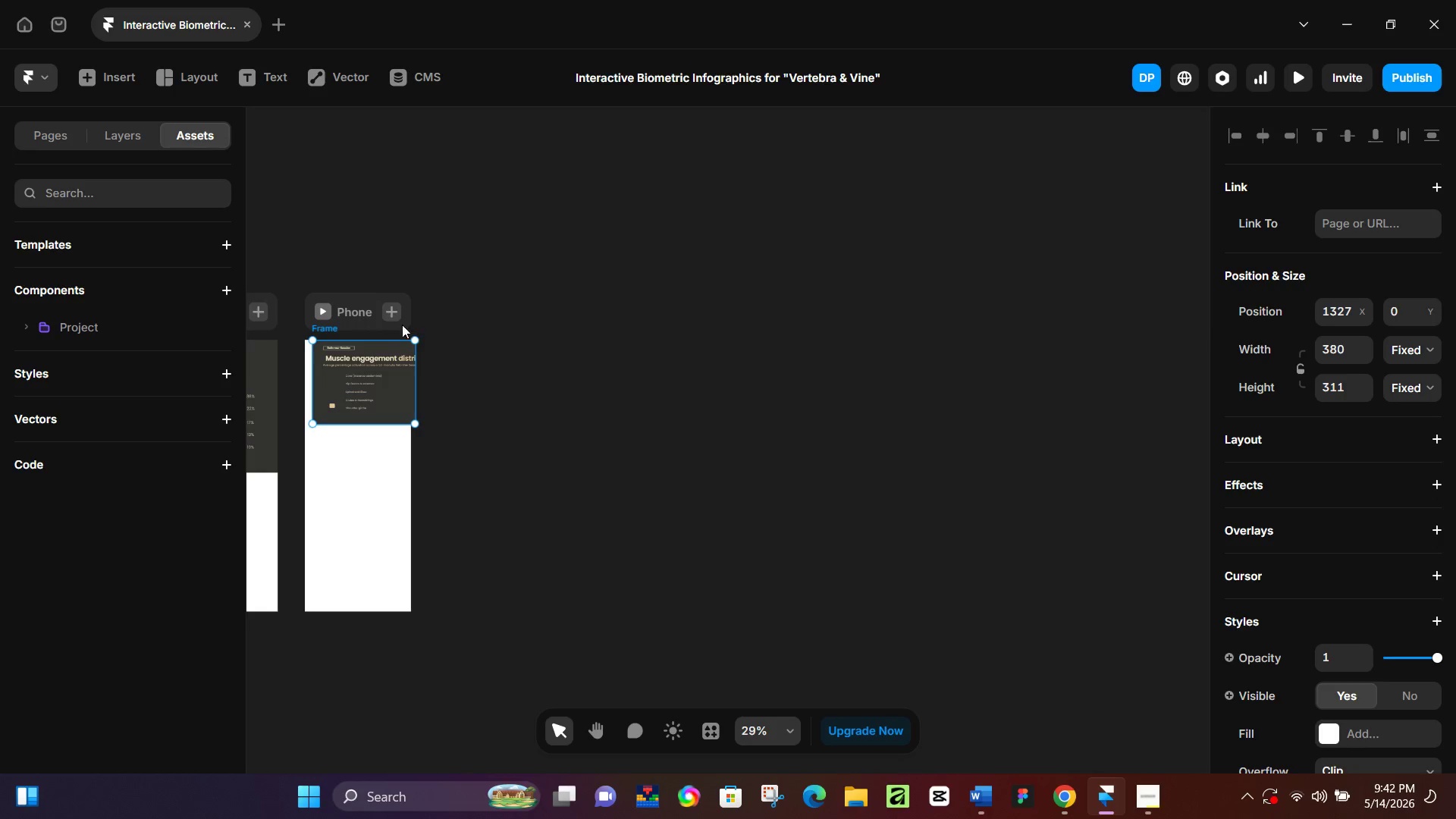 
key(Control+Z)
 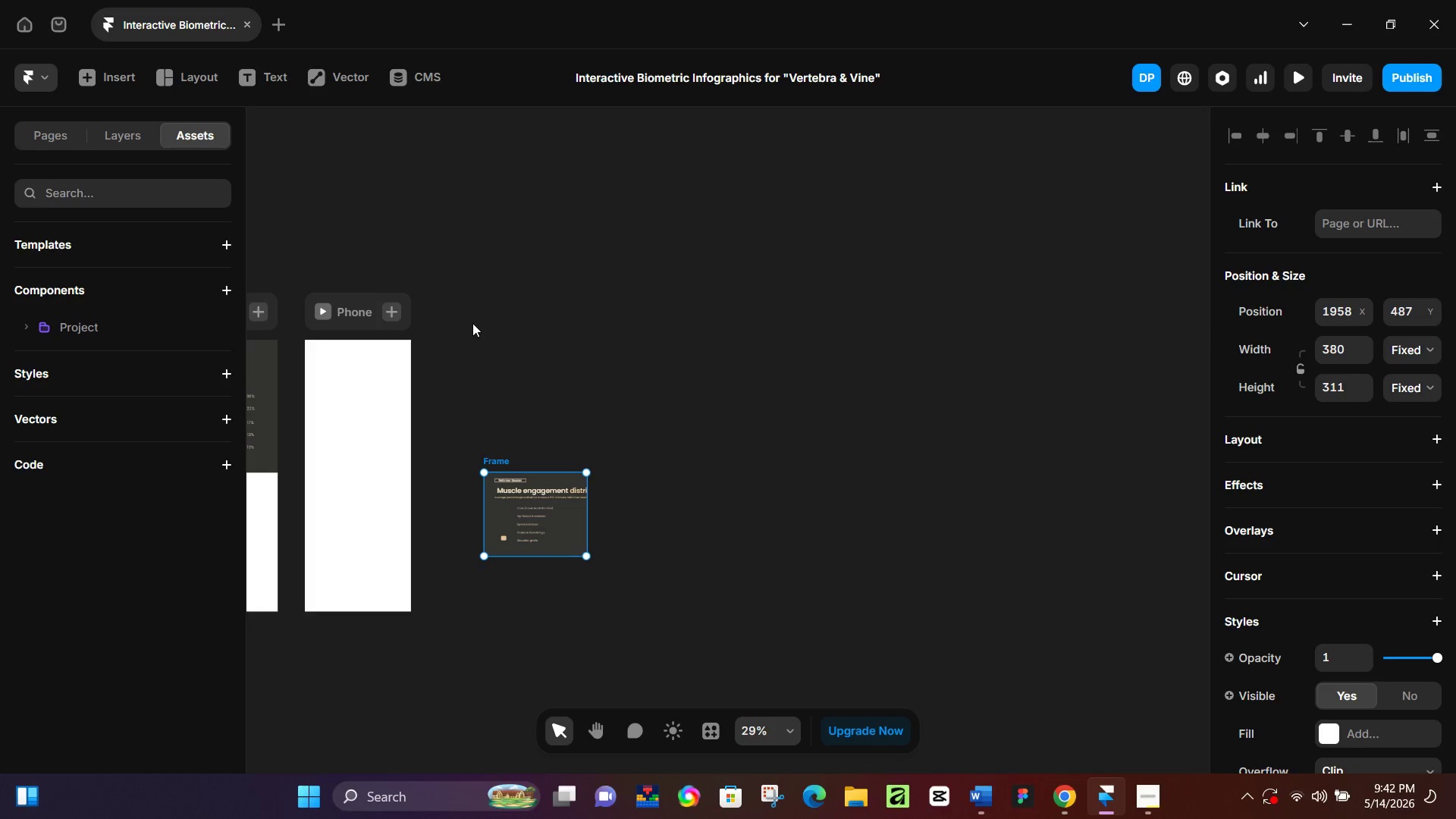 
key(Control+Z)
 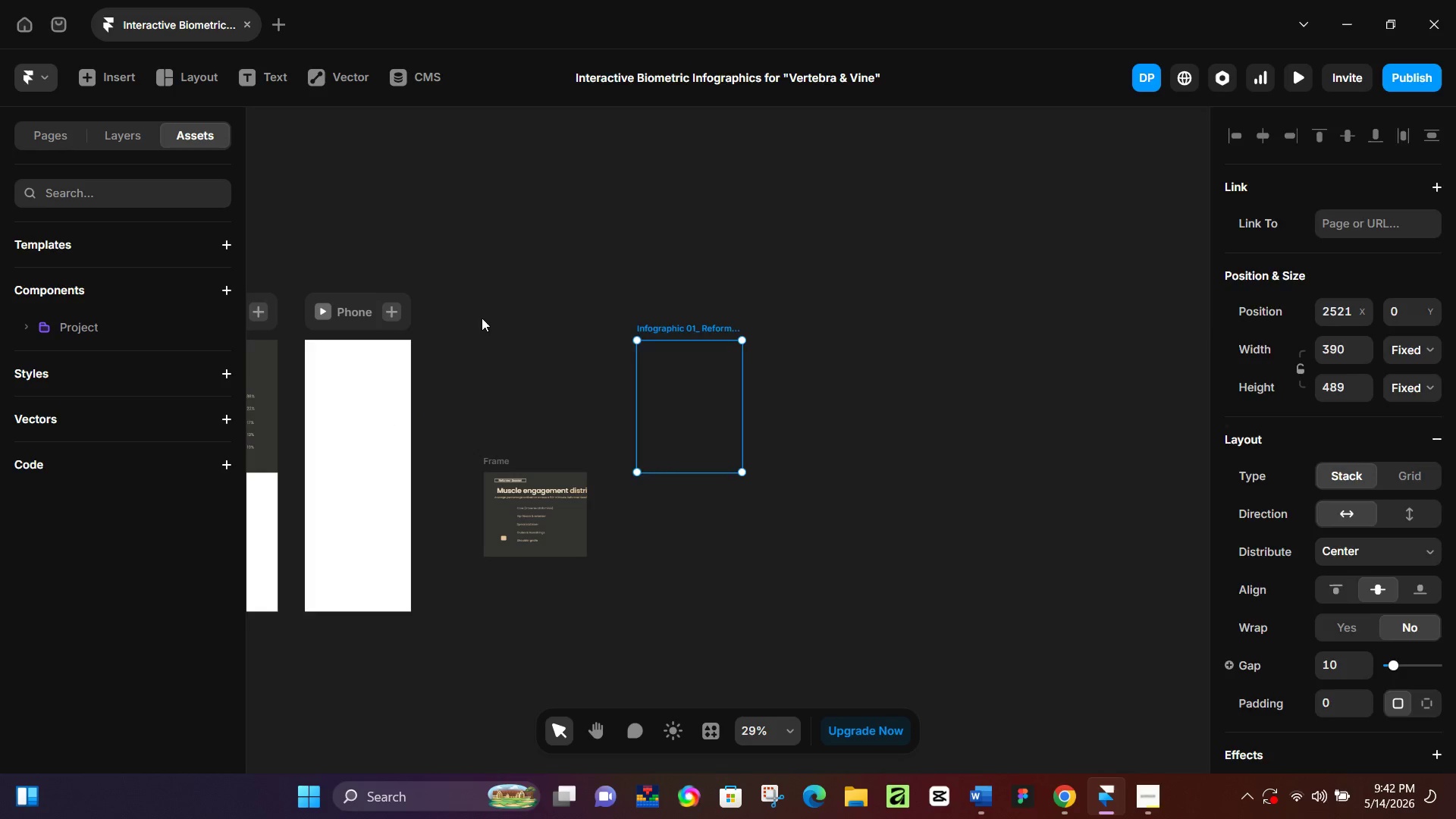 
key(Control+Z)
 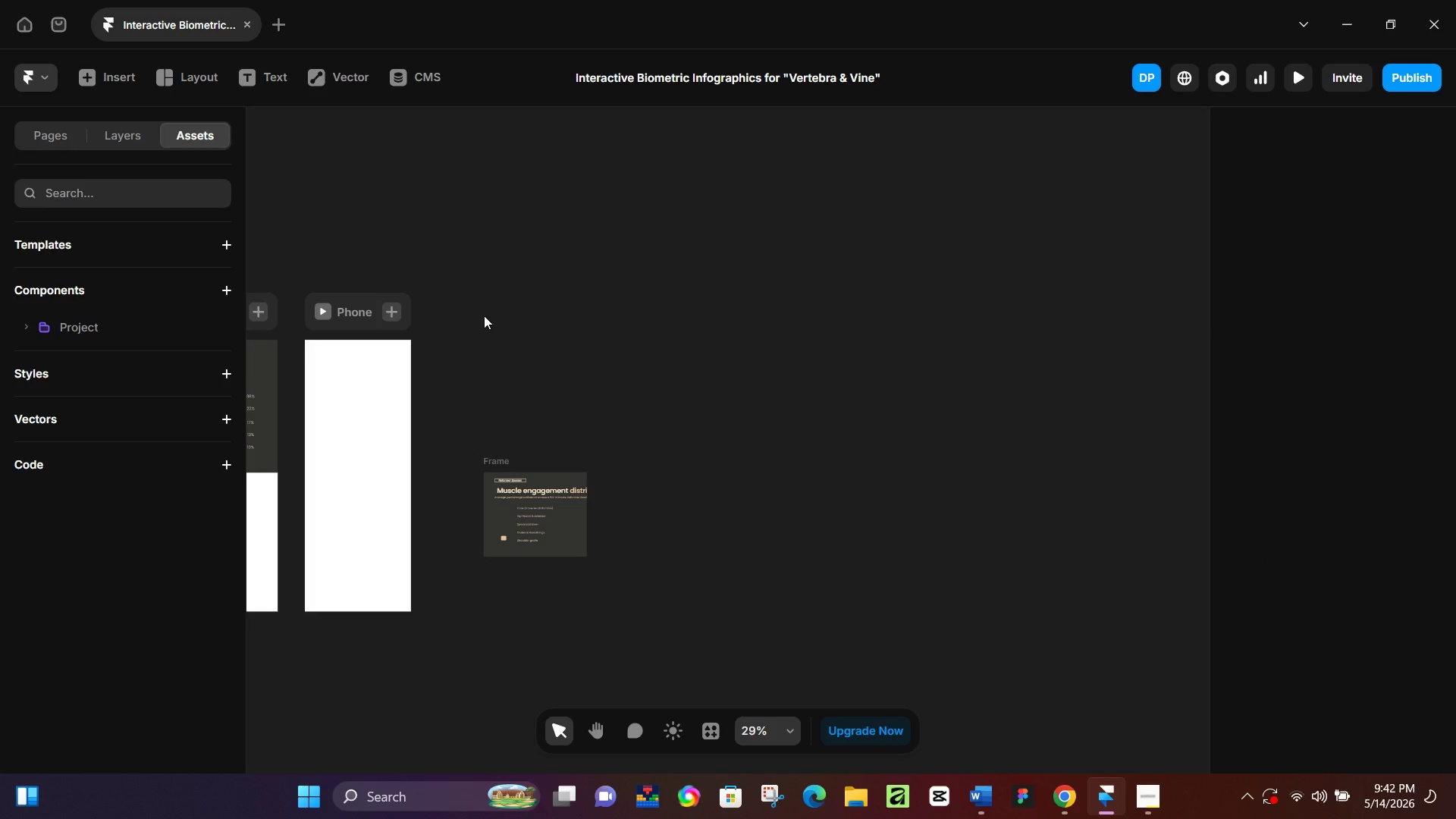 
key(Control+Z)
 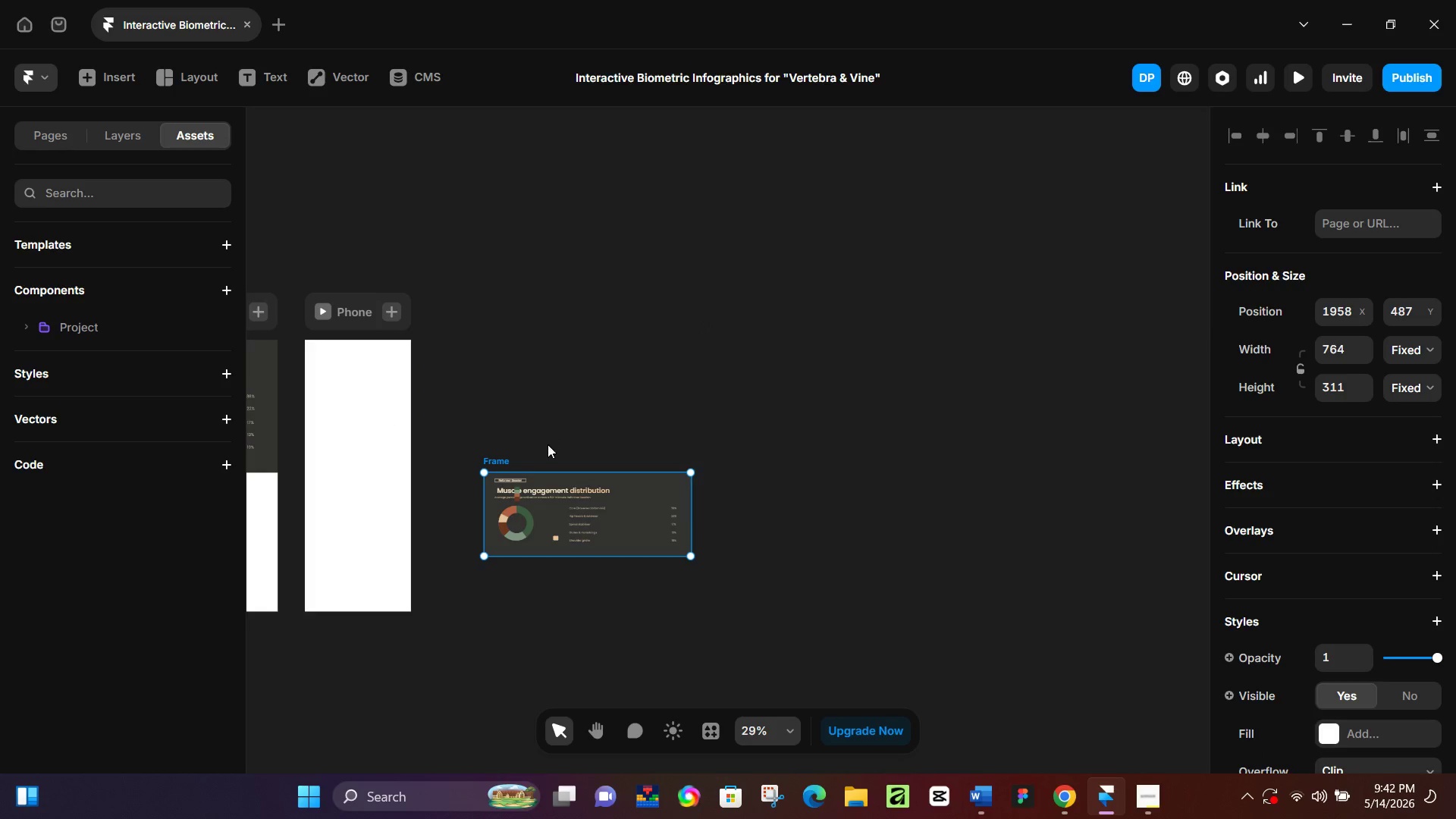 
key(Control+Z)
 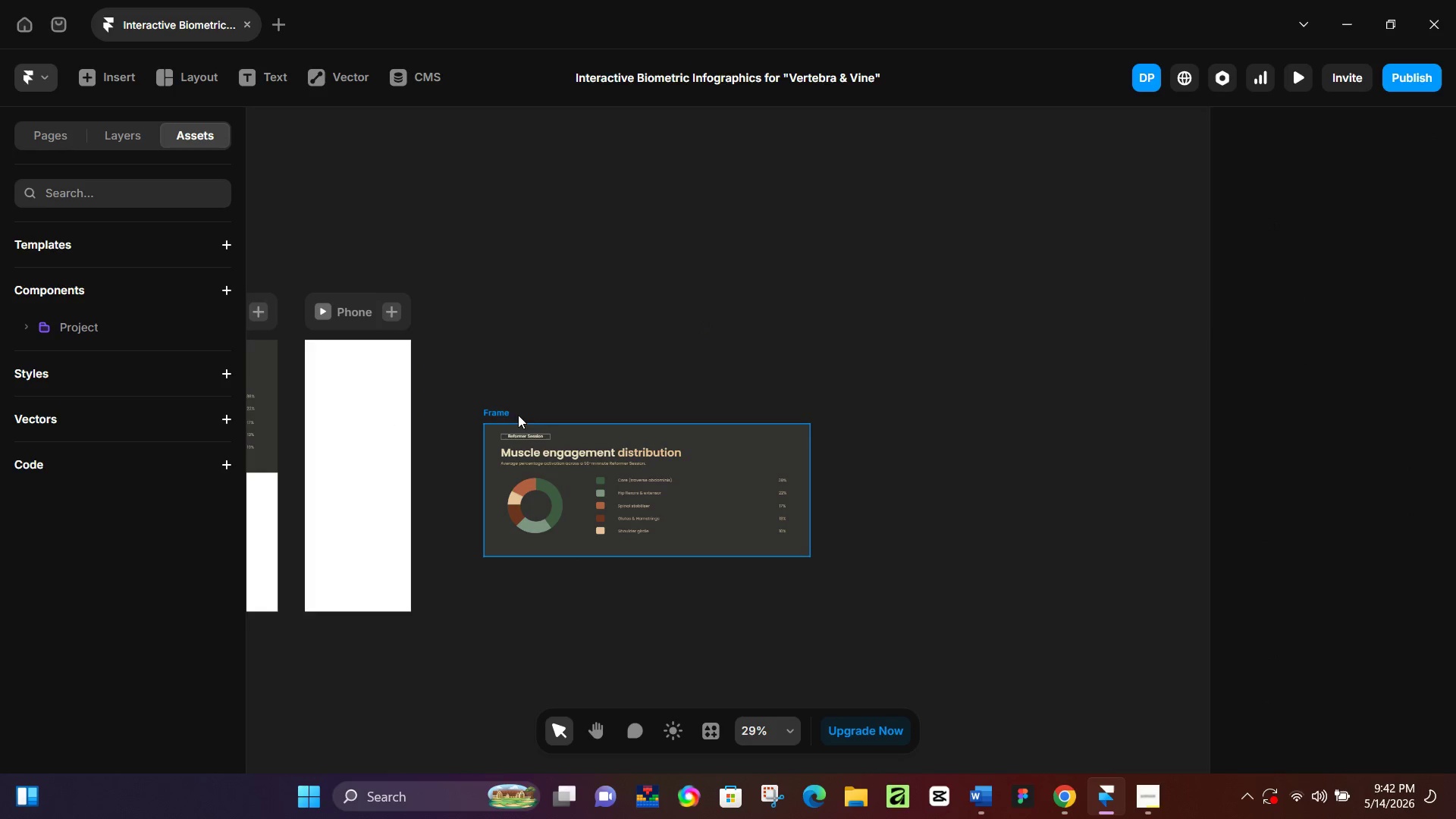 
left_click_drag(start_coordinate=[497, 410], to_coordinate=[342, 300])
 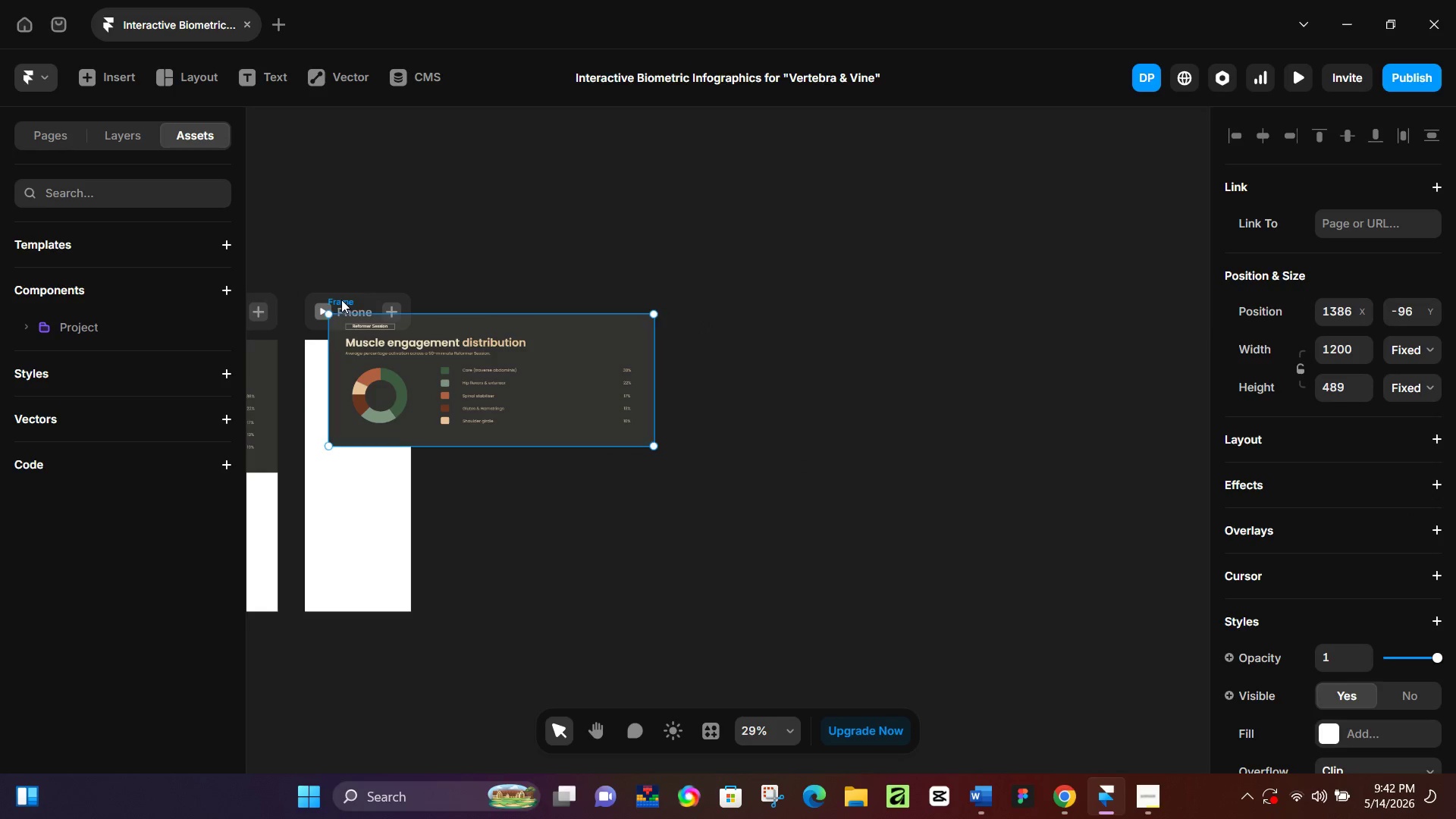 
hold_key(key=ControlLeft, duration=0.36)
 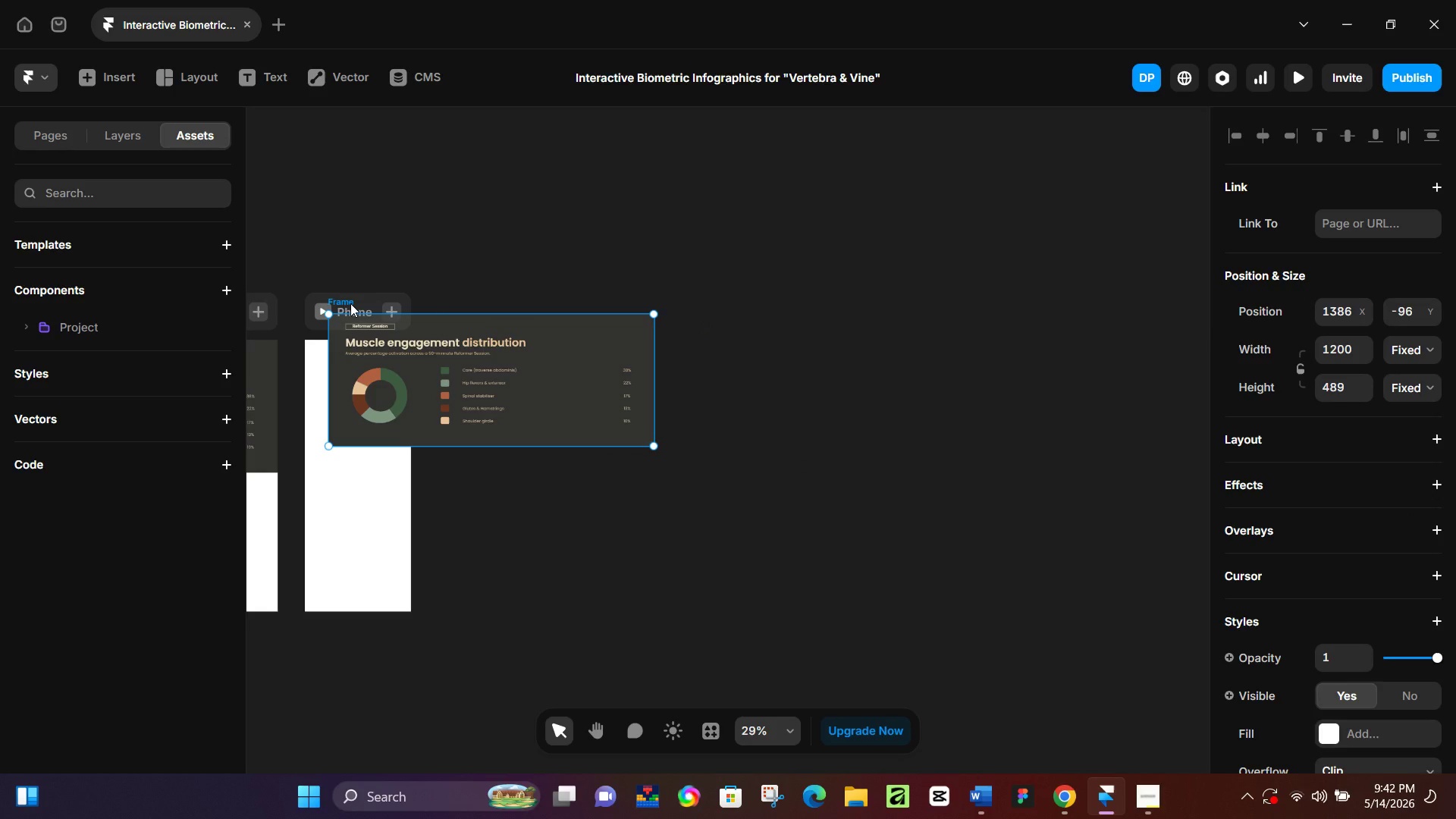 
key(Control+Z)
 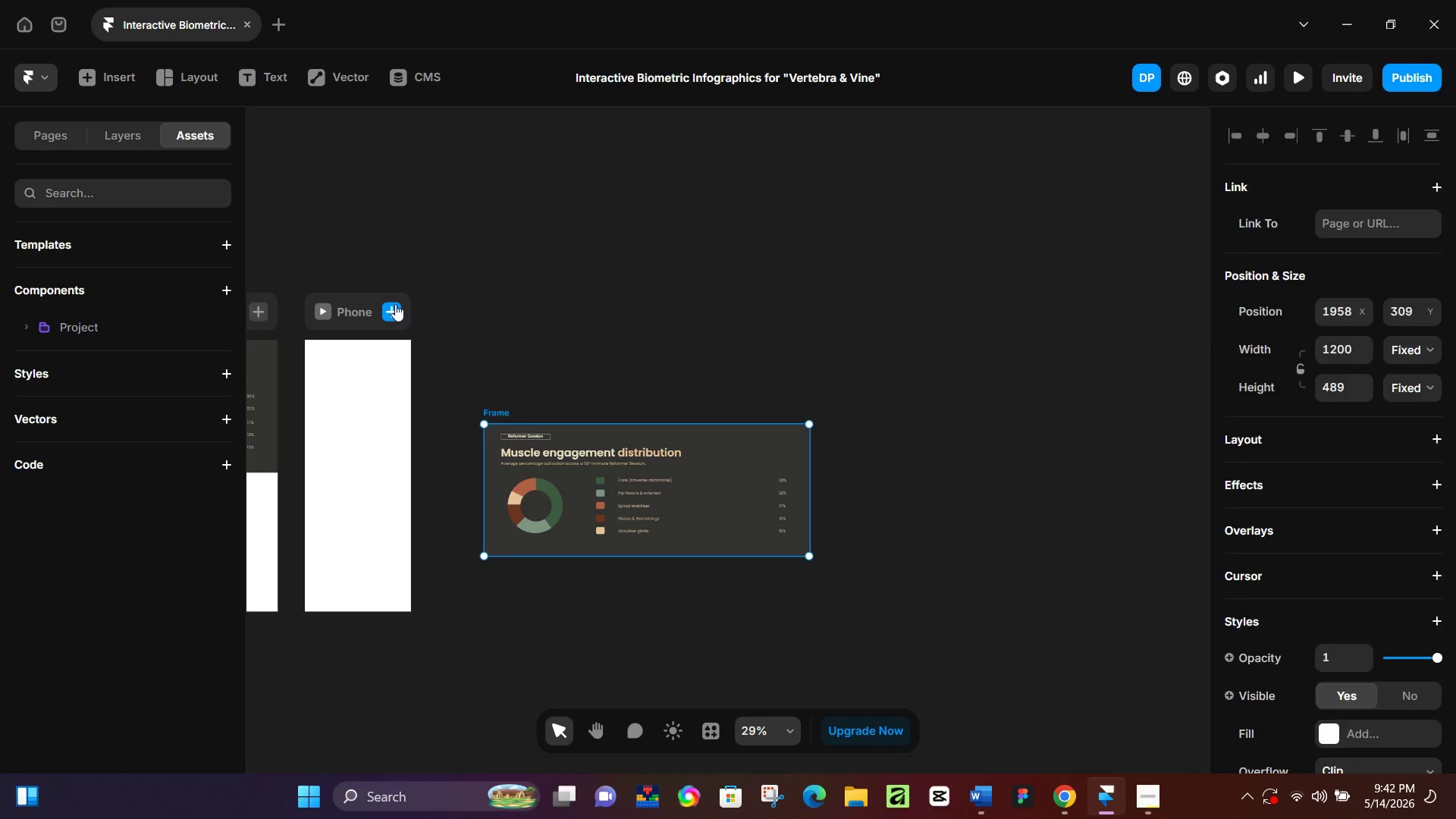 
key(Control+Z)
 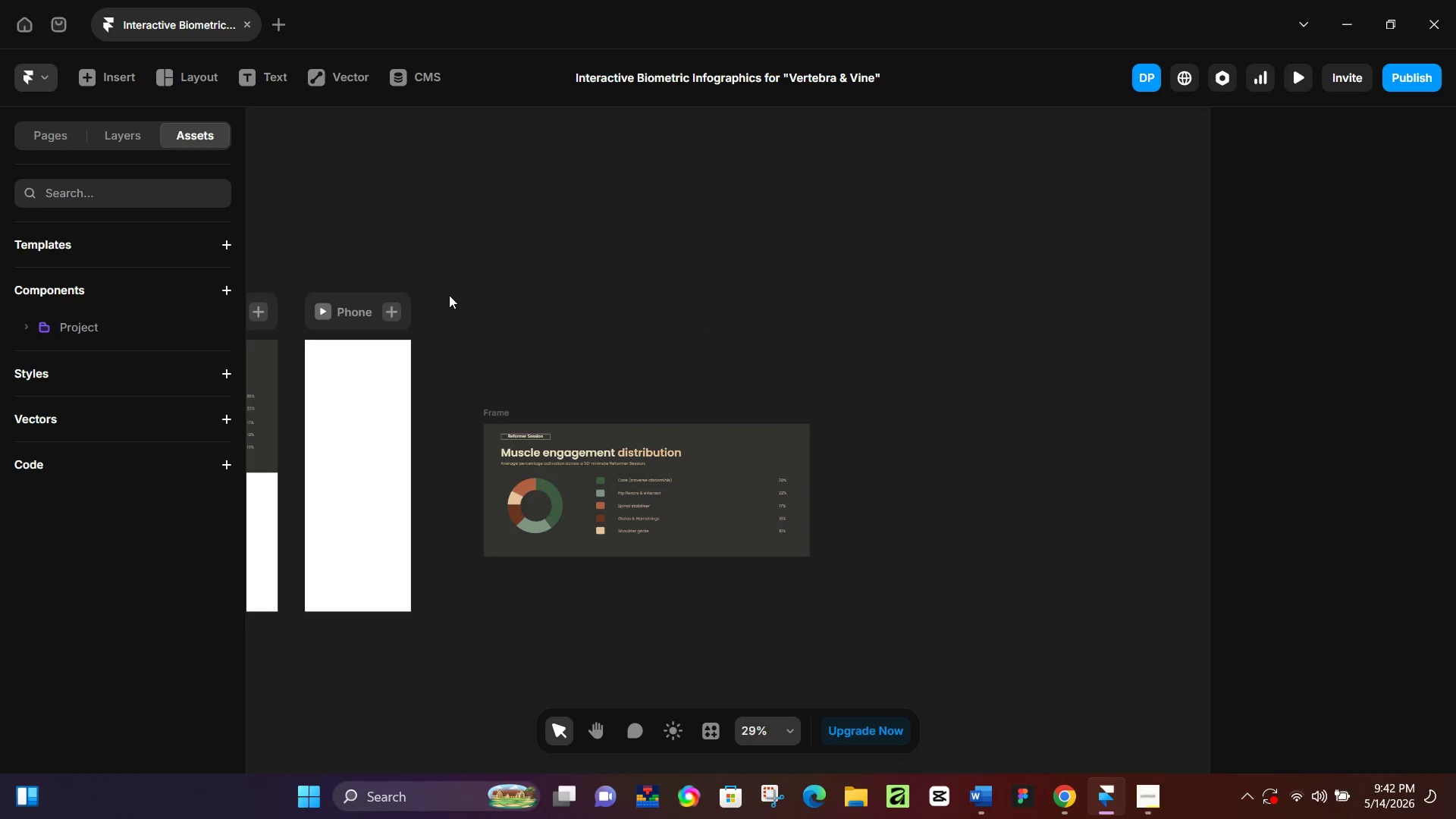 
key(Control+Z)
 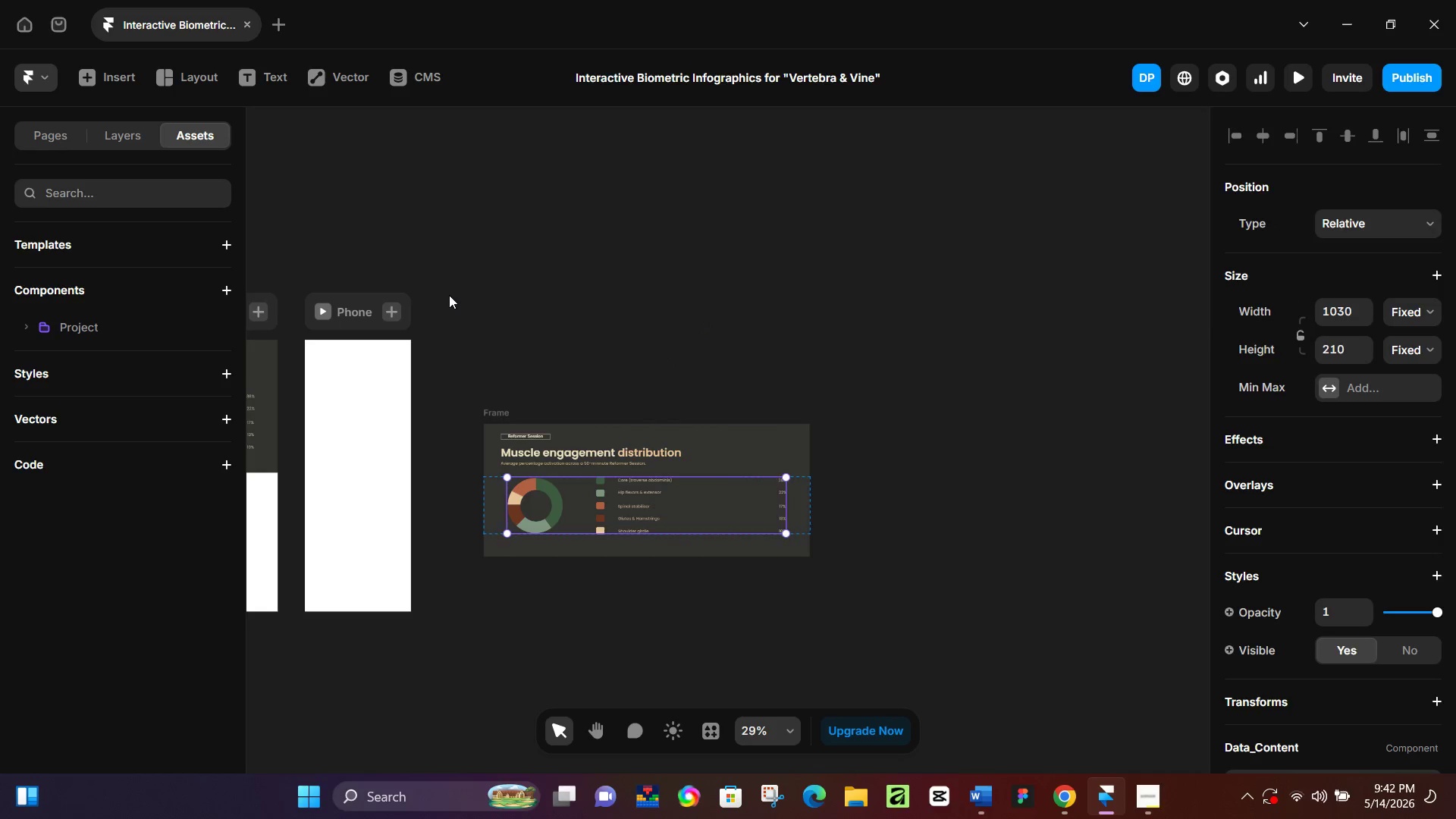 
key(Control+Z)
 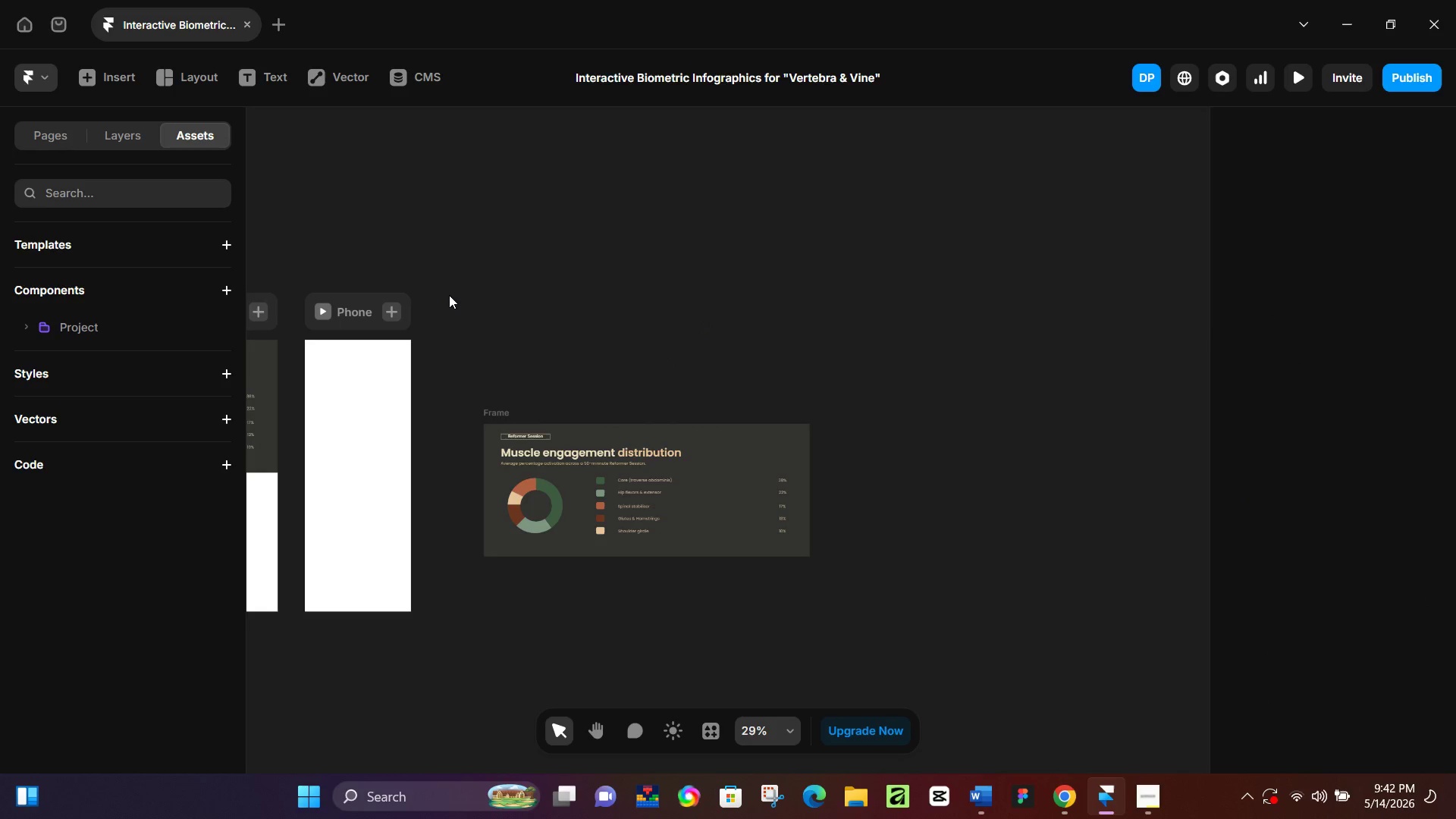 
key(Control+Z)
 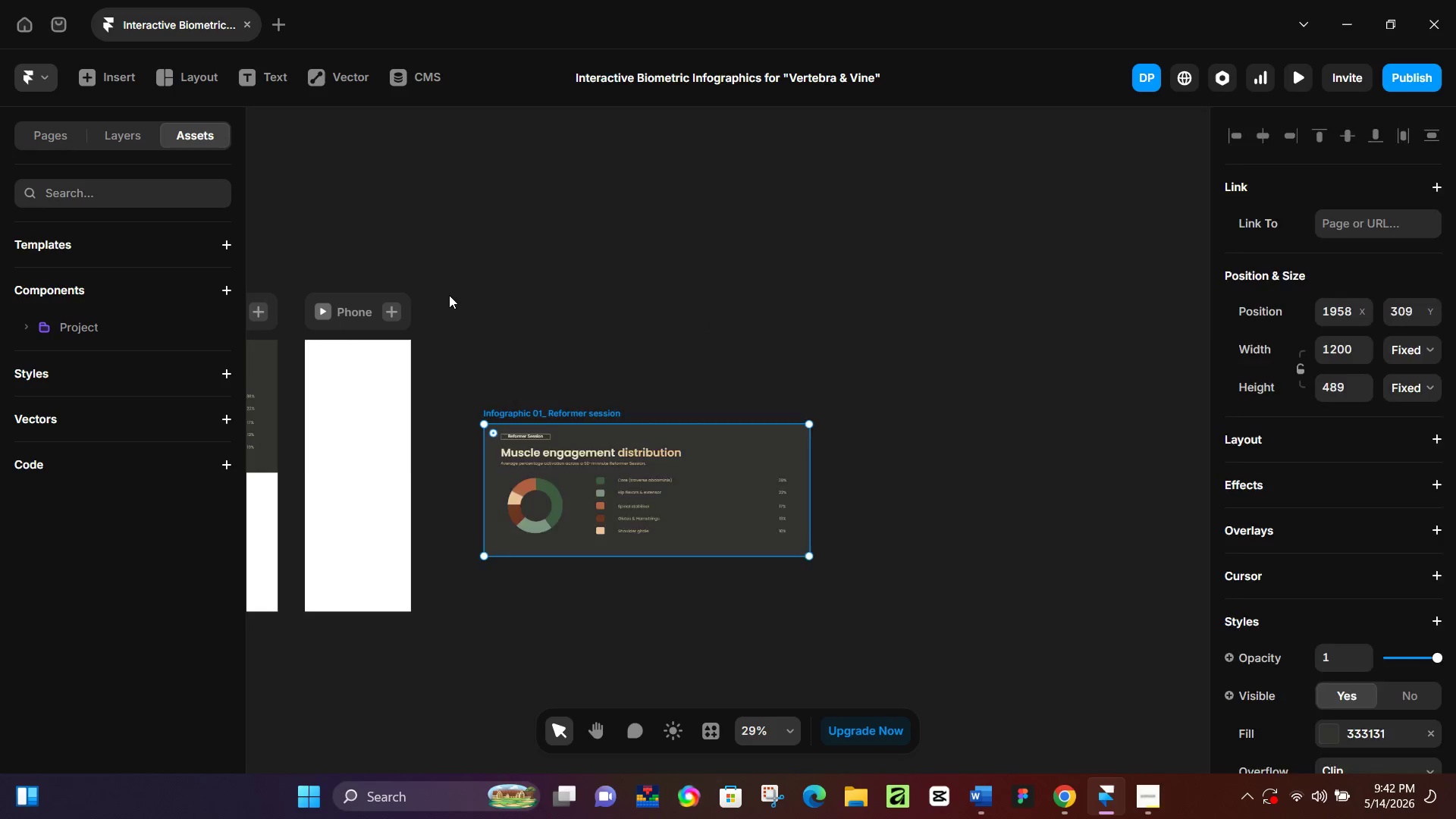 
key(Control+Z)
 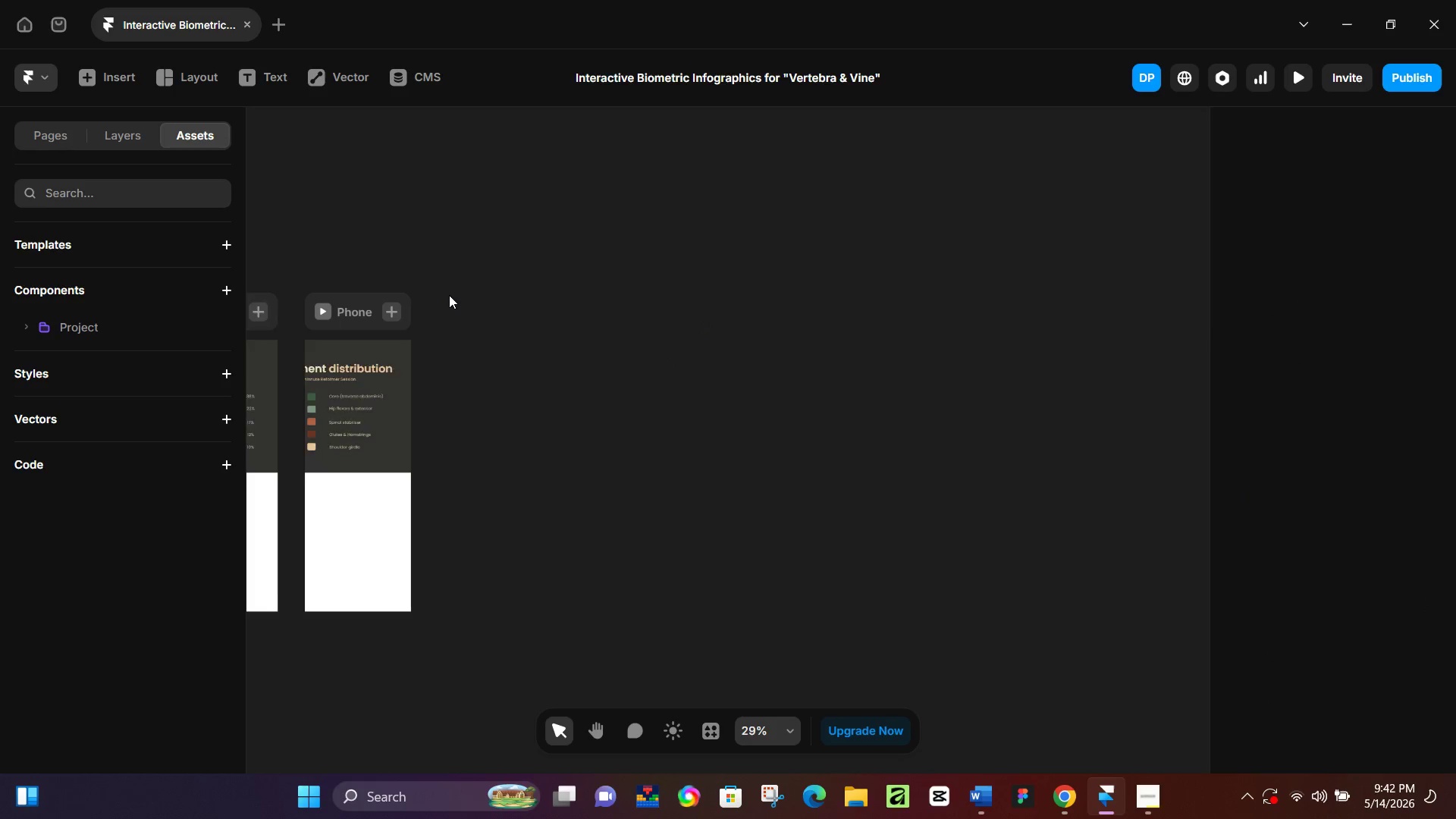 
key(Control+Z)
 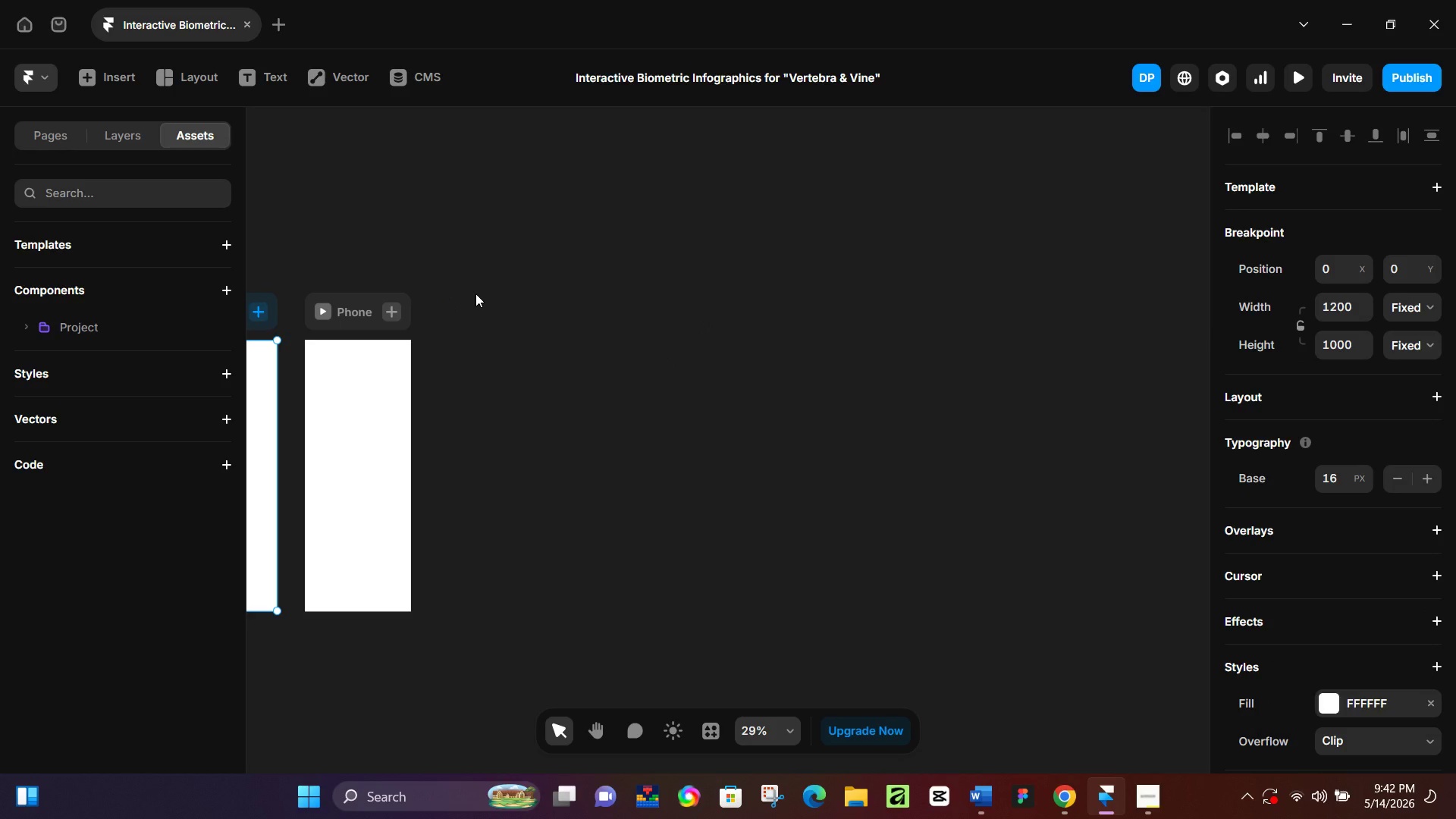 
hold_key(key=ControlLeft, duration=0.39)
 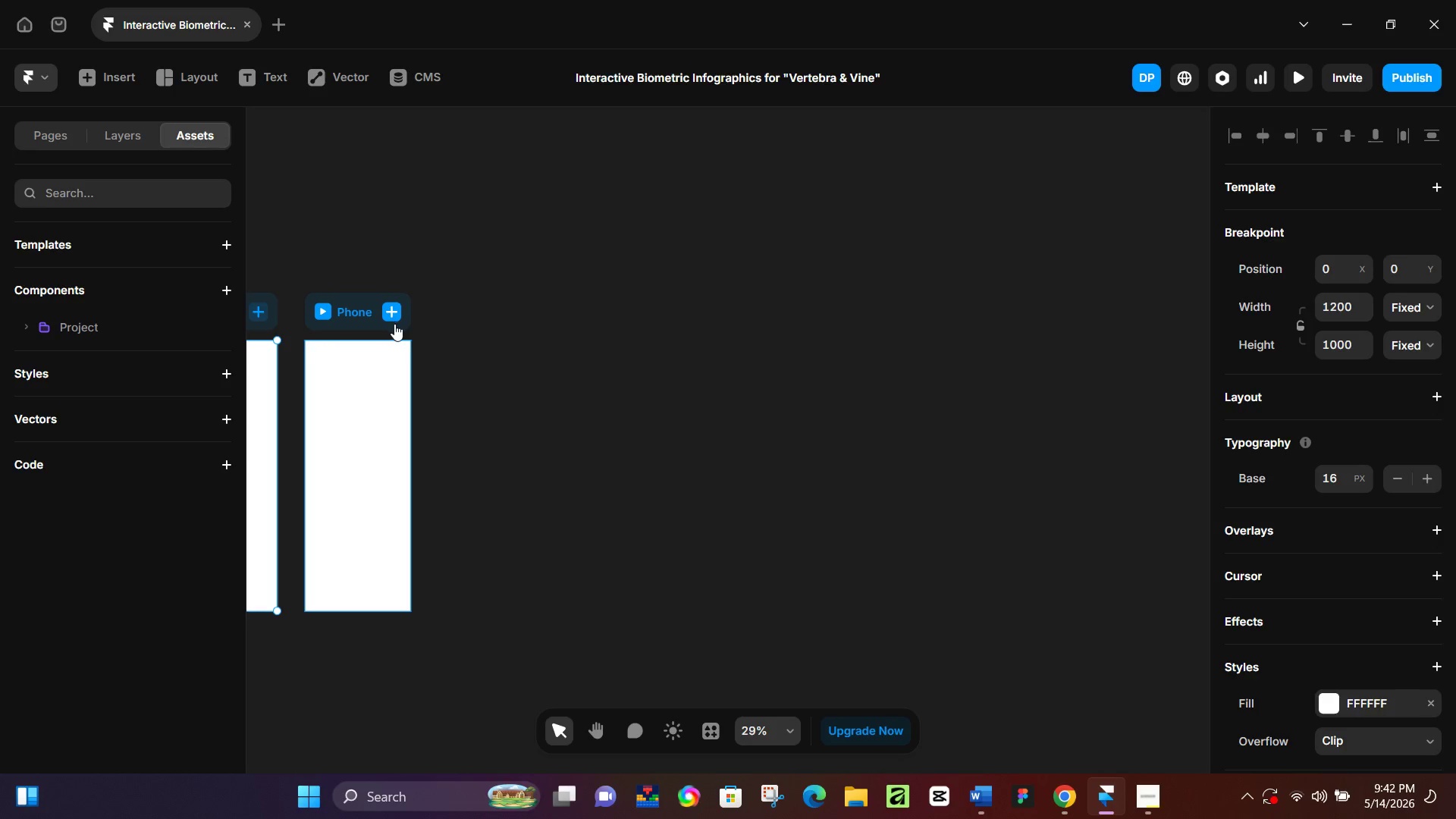 
hold_key(key=ControlLeft, duration=0.47)
 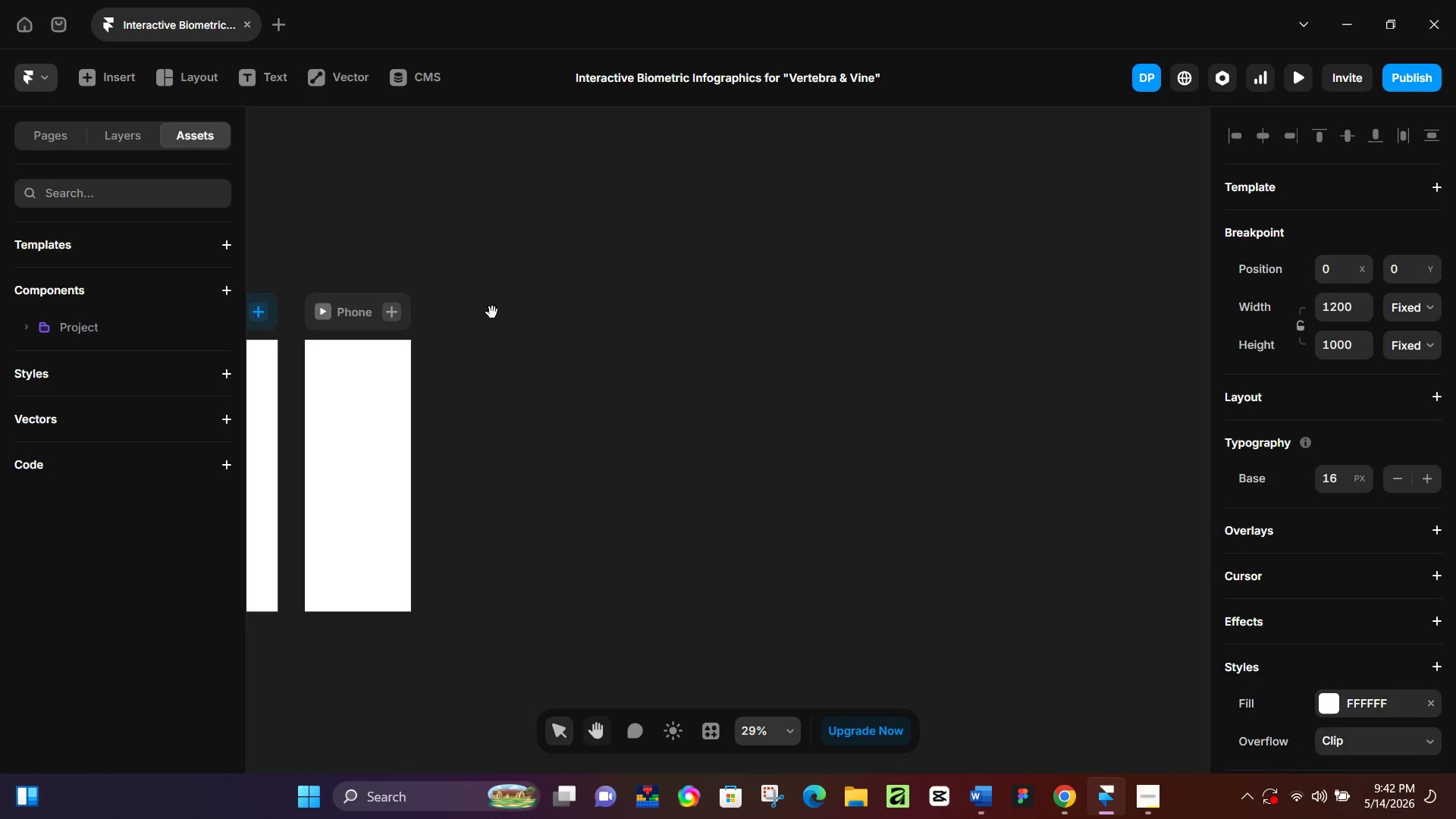 
hold_key(key=Space, duration=0.56)
 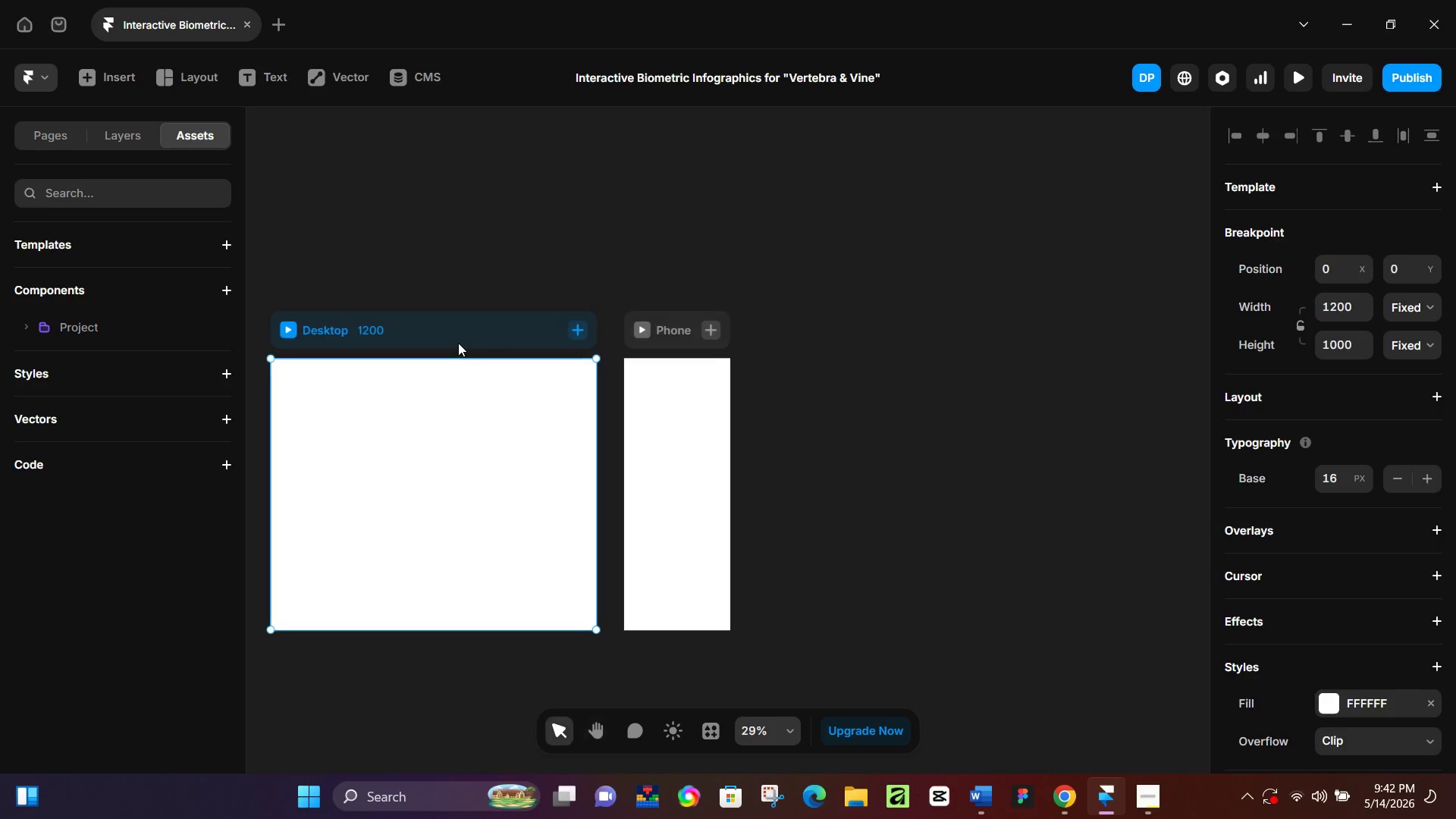 
left_click_drag(start_coordinate=[475, 306], to_coordinate=[794, 325])
 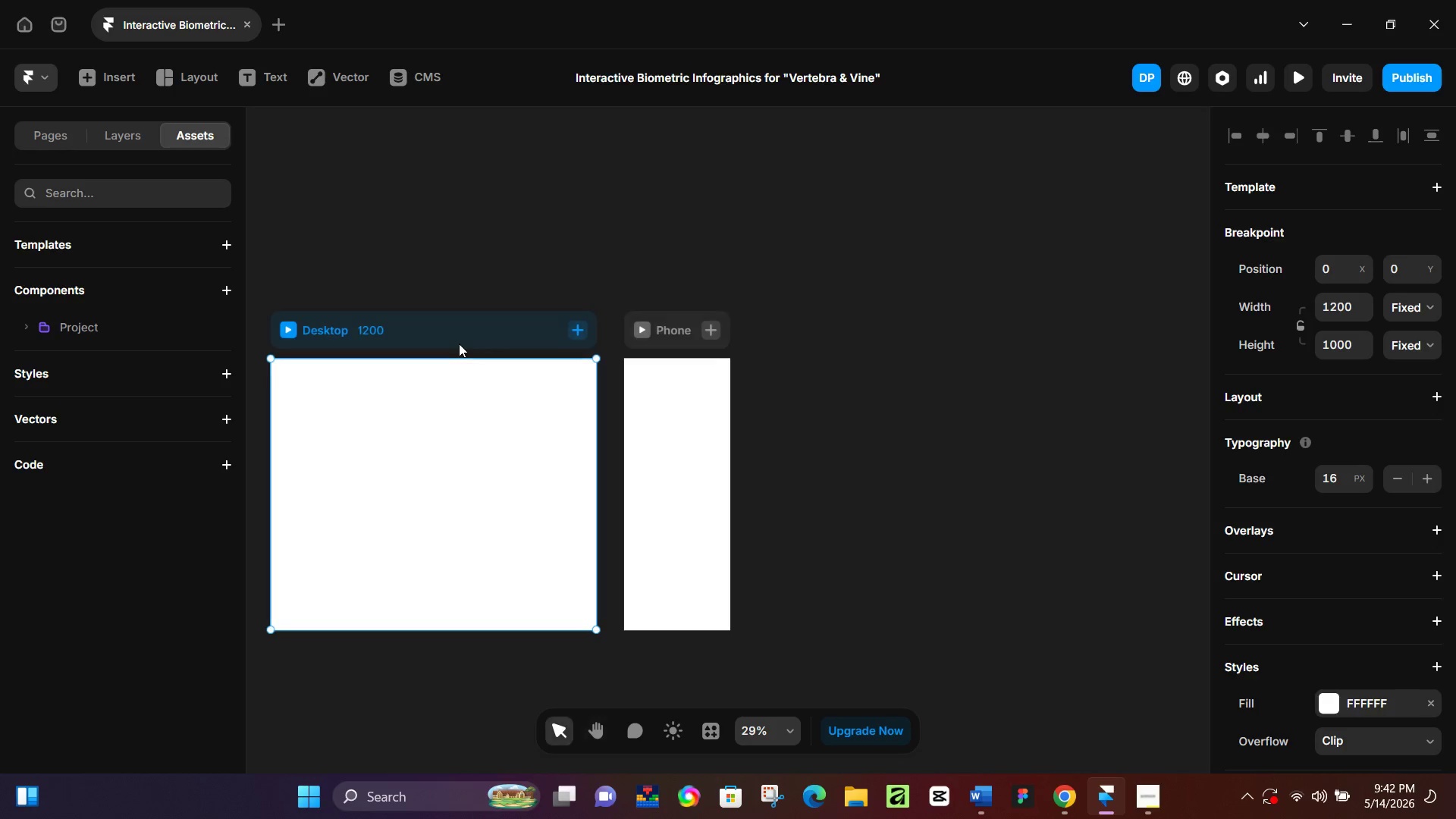 
left_click([458, 343])
 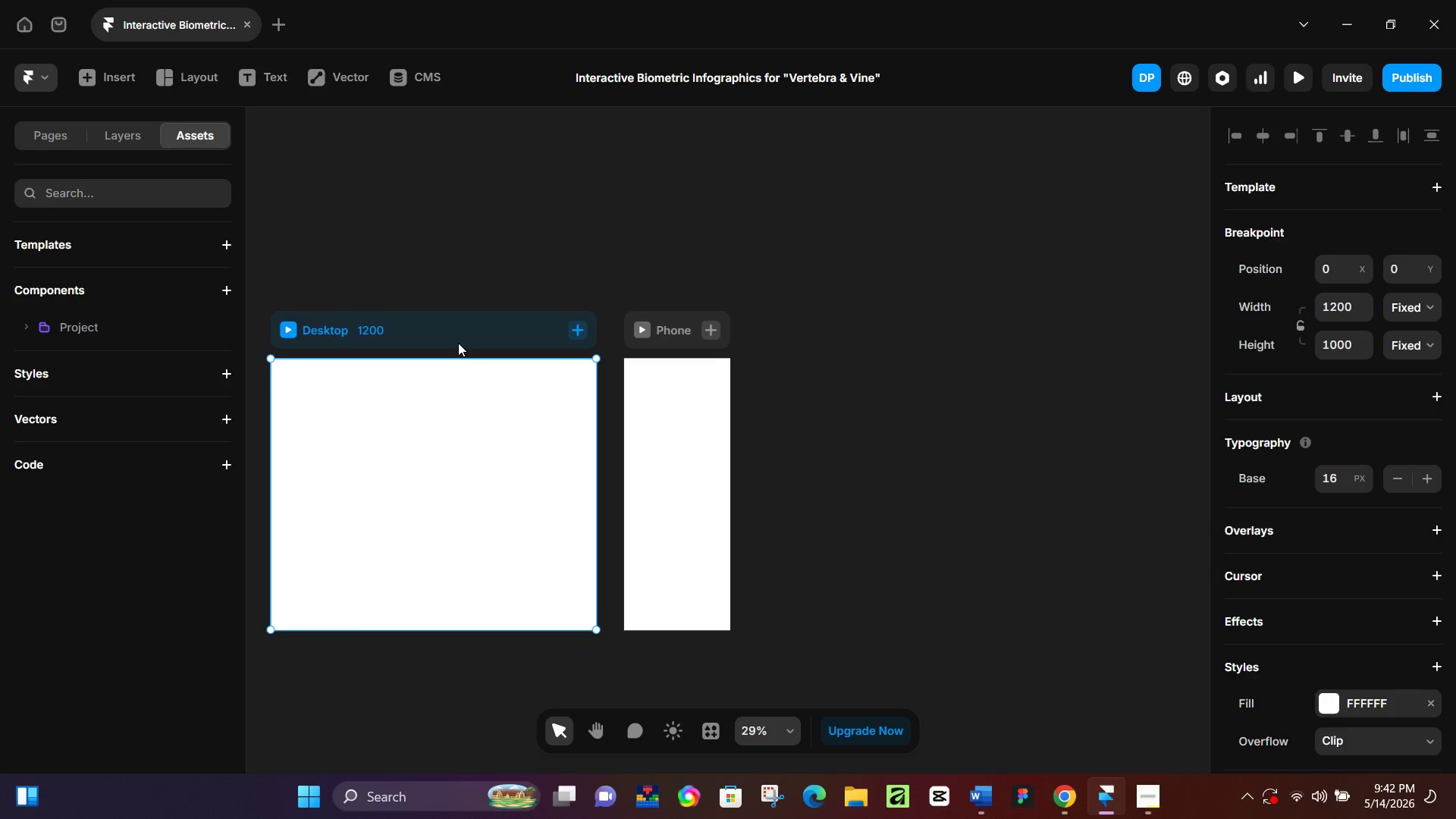 
key(Control+V)
 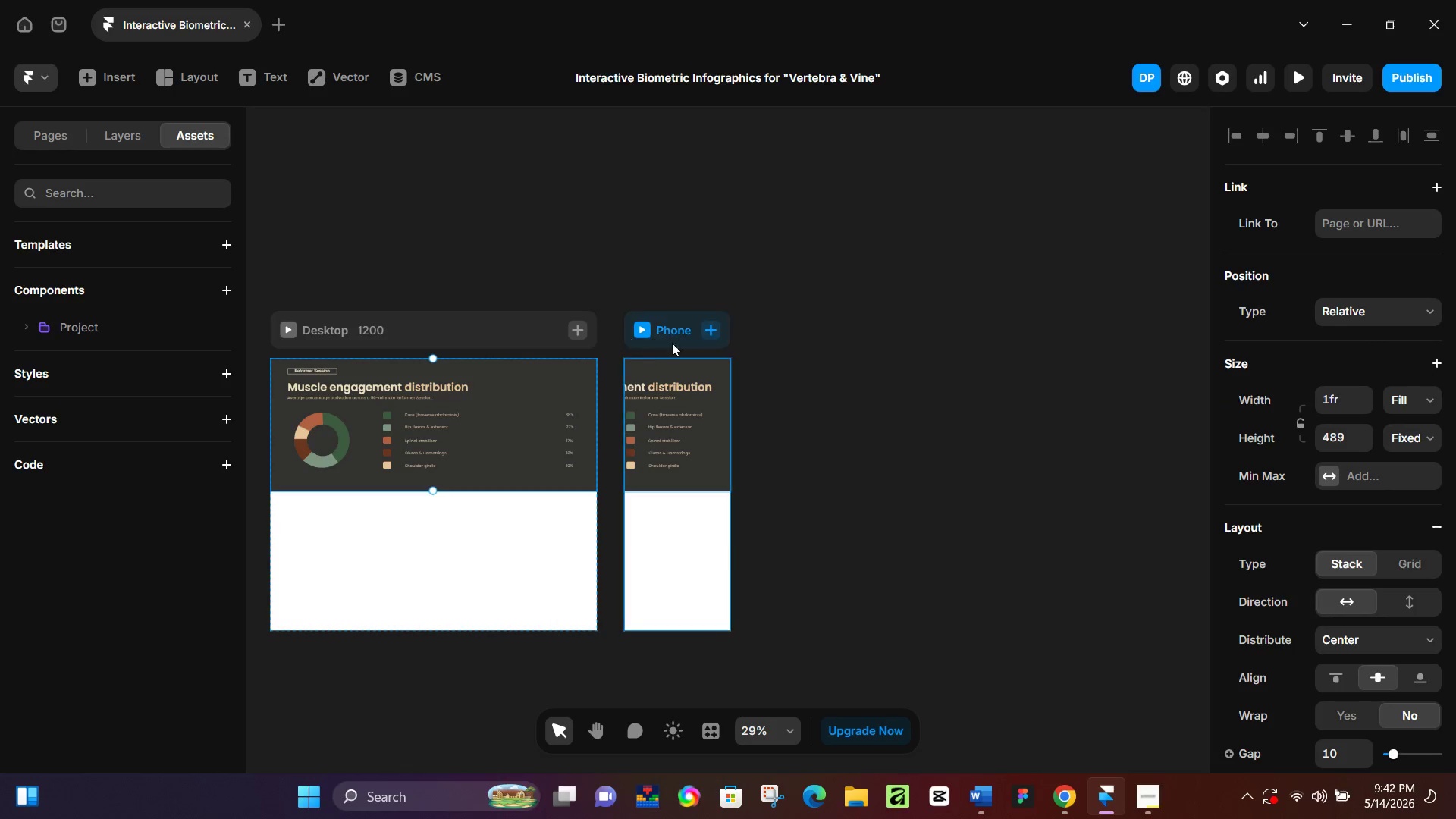 
hold_key(key=ControlLeft, duration=1.03)
scroll: coordinate [701, 380], scroll_direction: up, amount: 12.0
 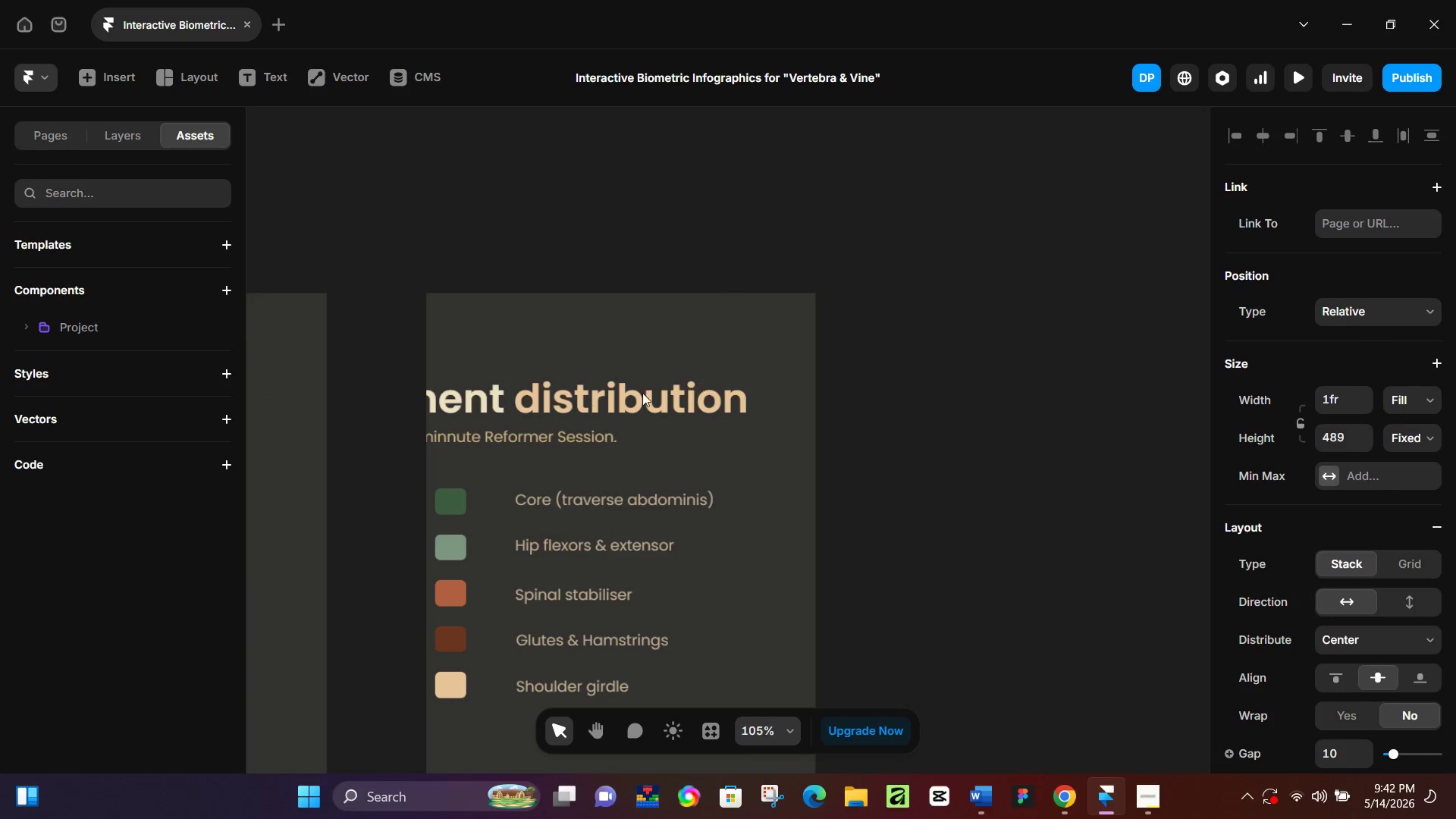 
left_click([631, 398])
 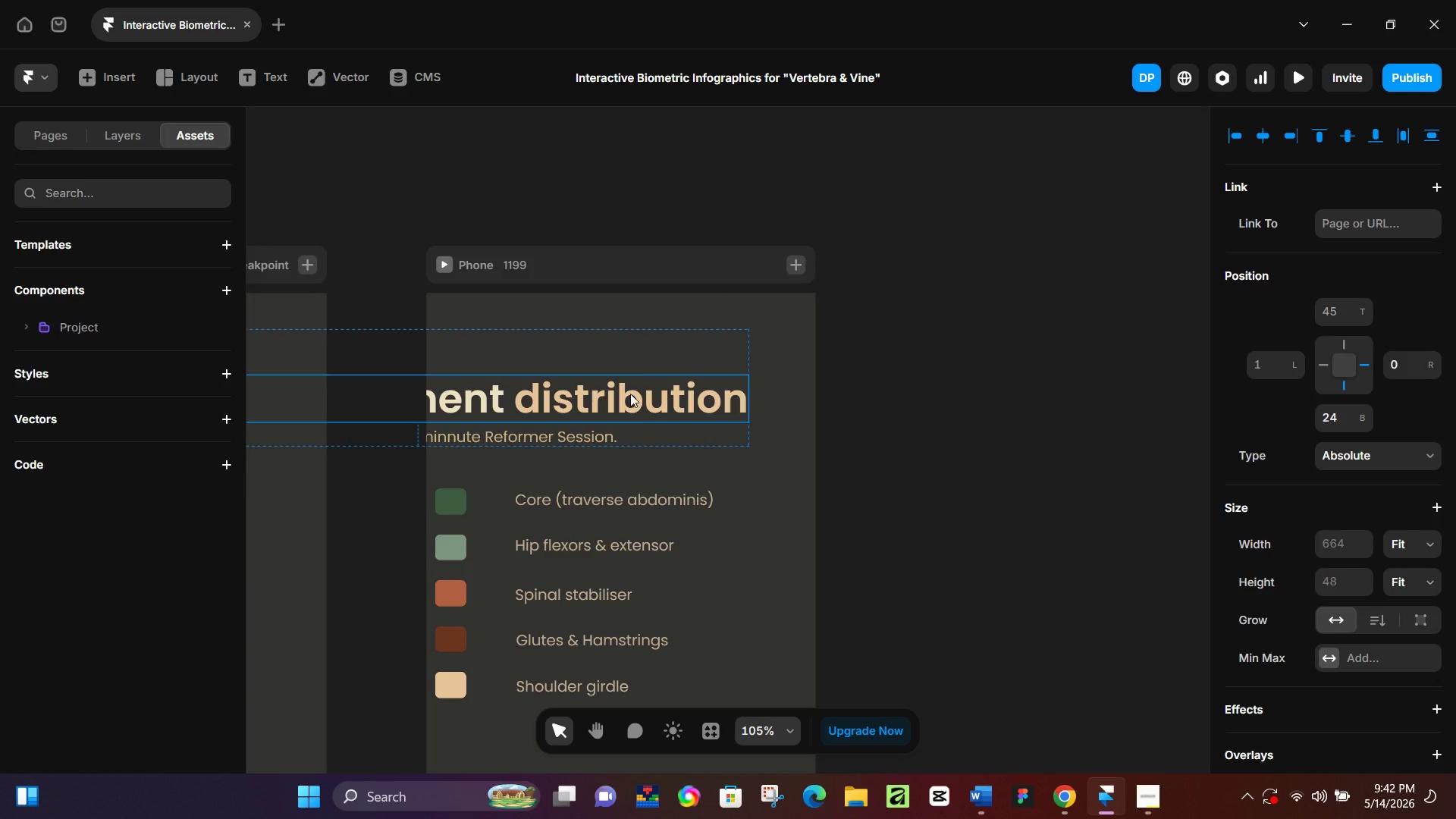 
left_click([642, 362])
 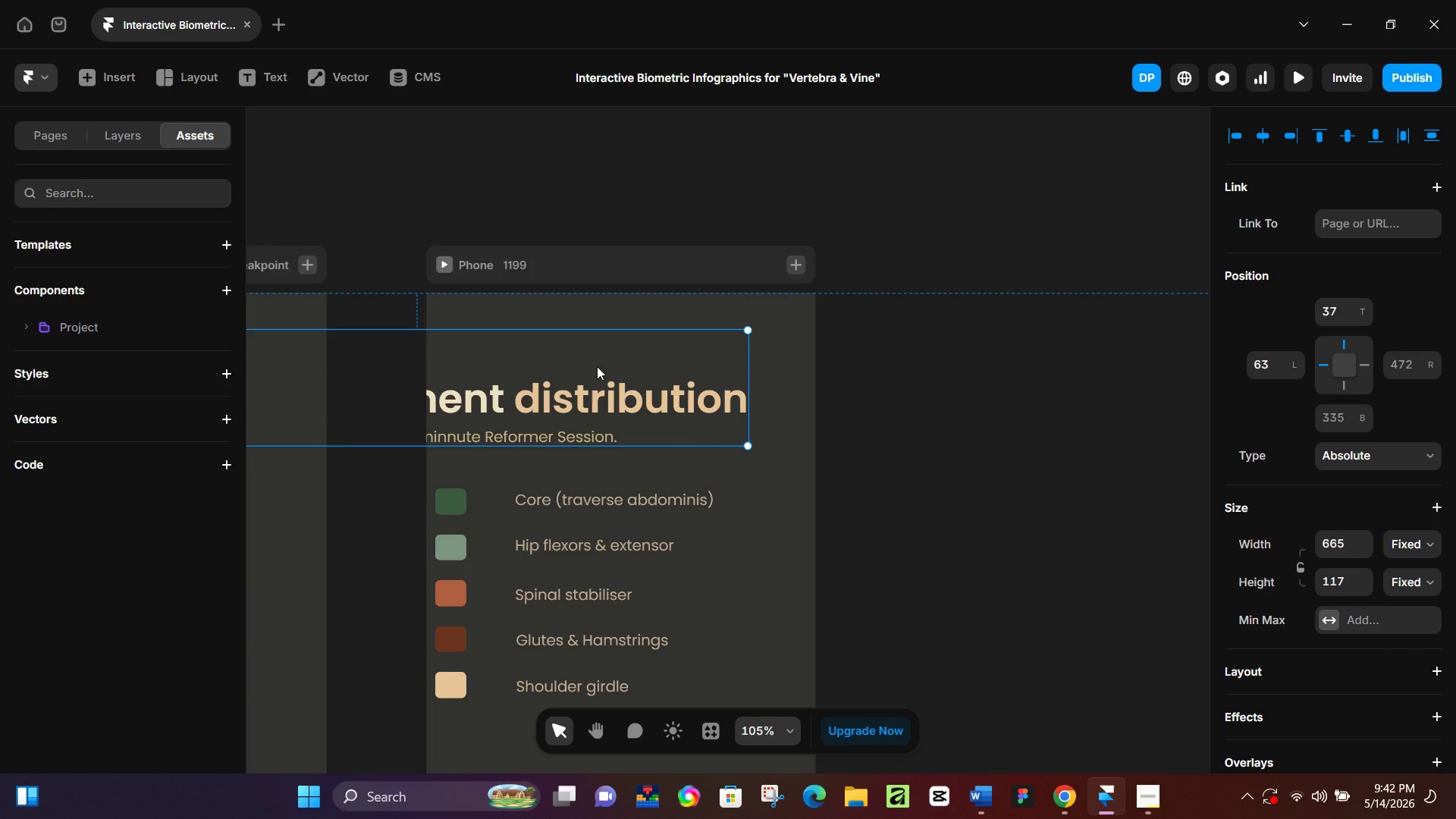 
hold_key(key=Space, duration=0.58)
 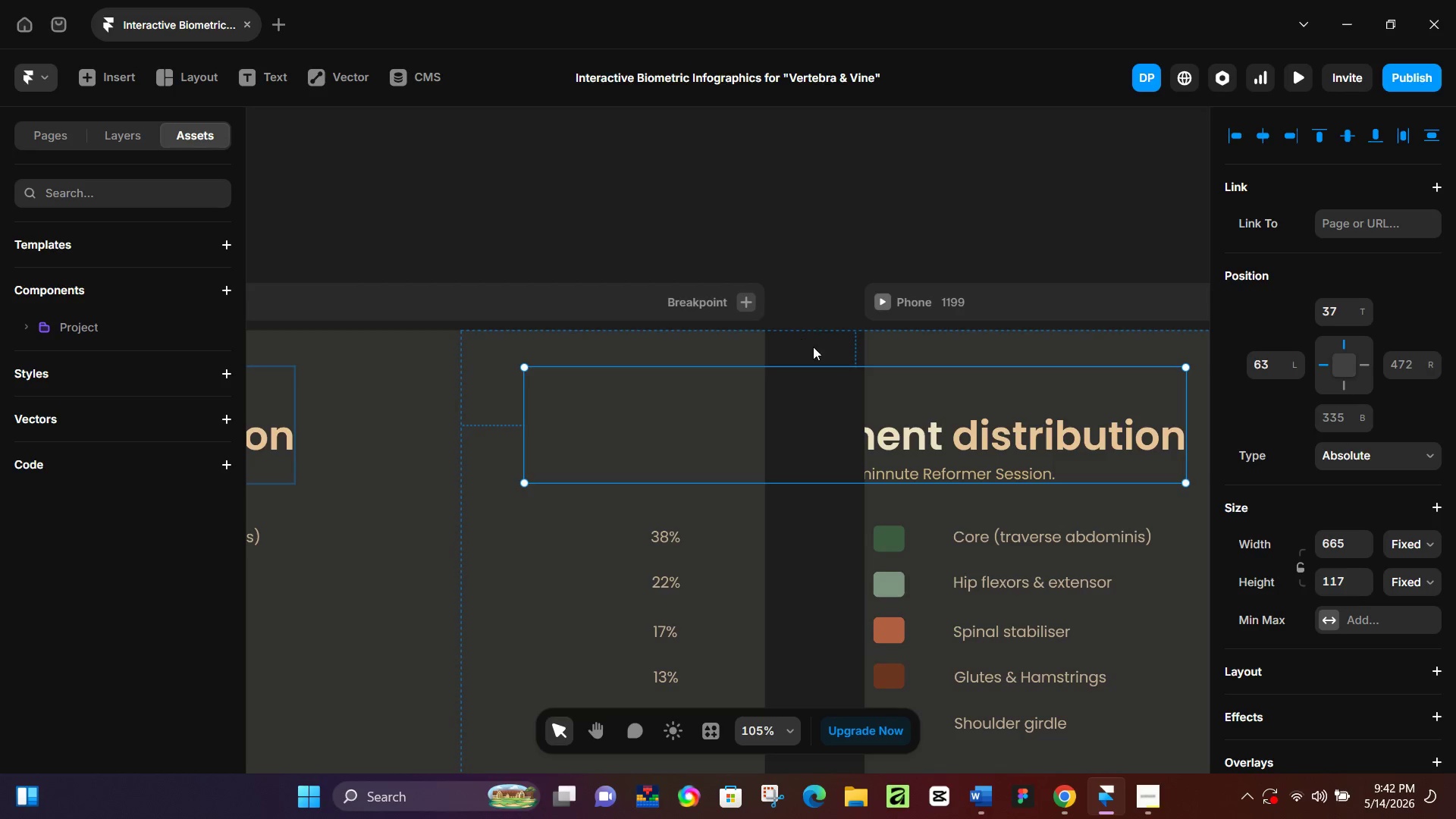 
left_click_drag(start_coordinate=[480, 180], to_coordinate=[919, 216])
 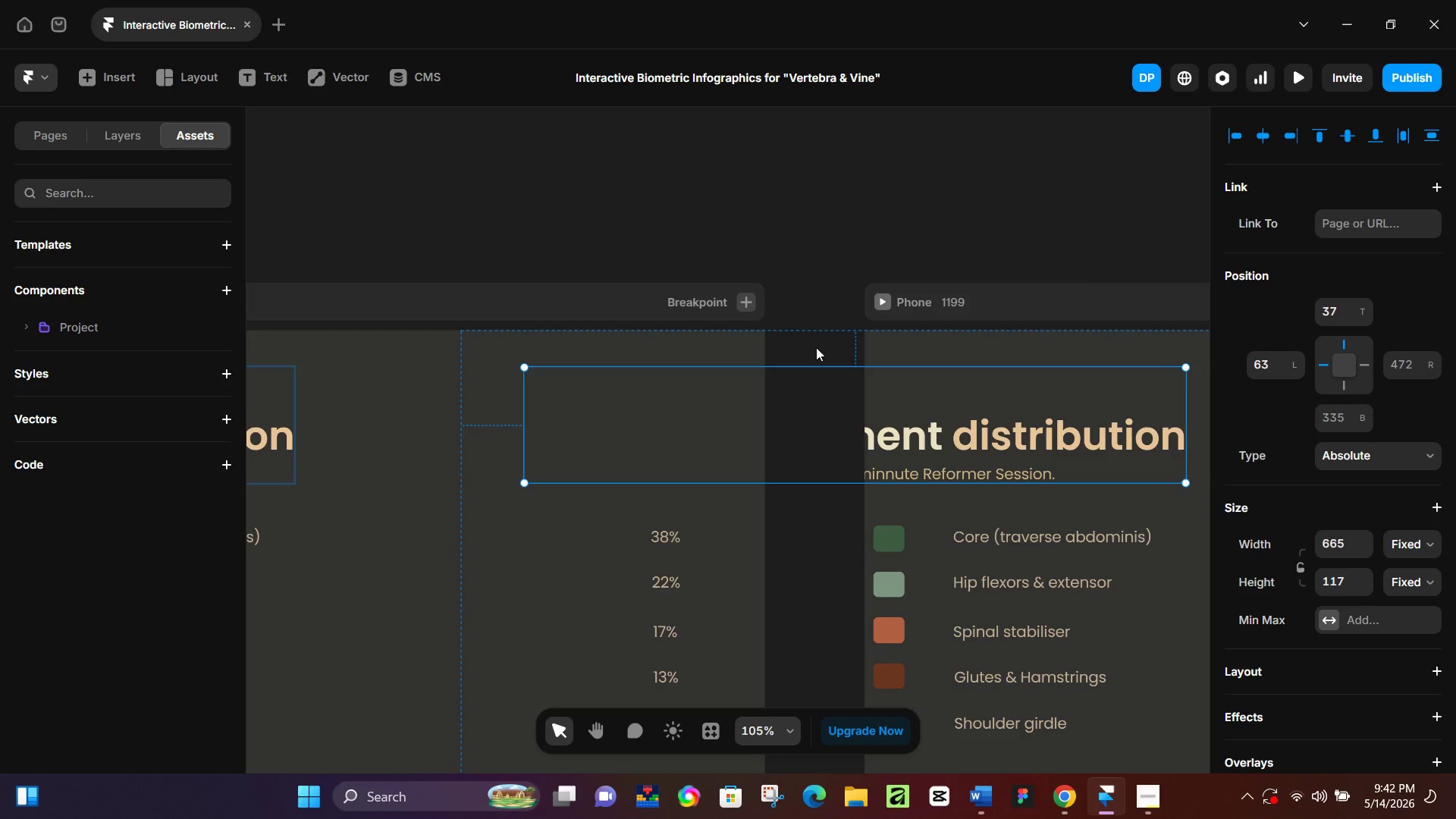 
hold_key(key=Space, duration=0.42)
 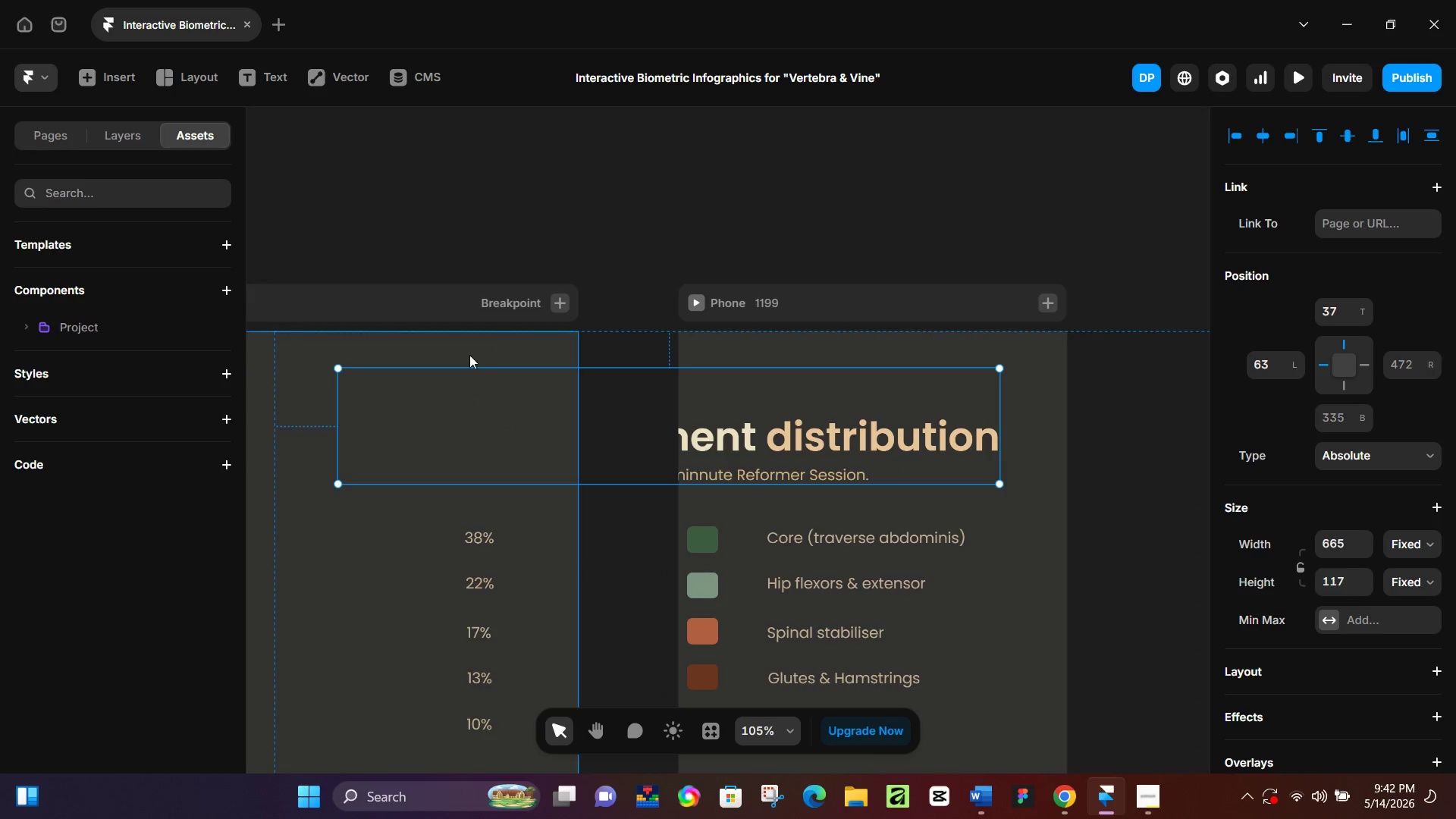 
left_click_drag(start_coordinate=[918, 230], to_coordinate=[733, 231])
 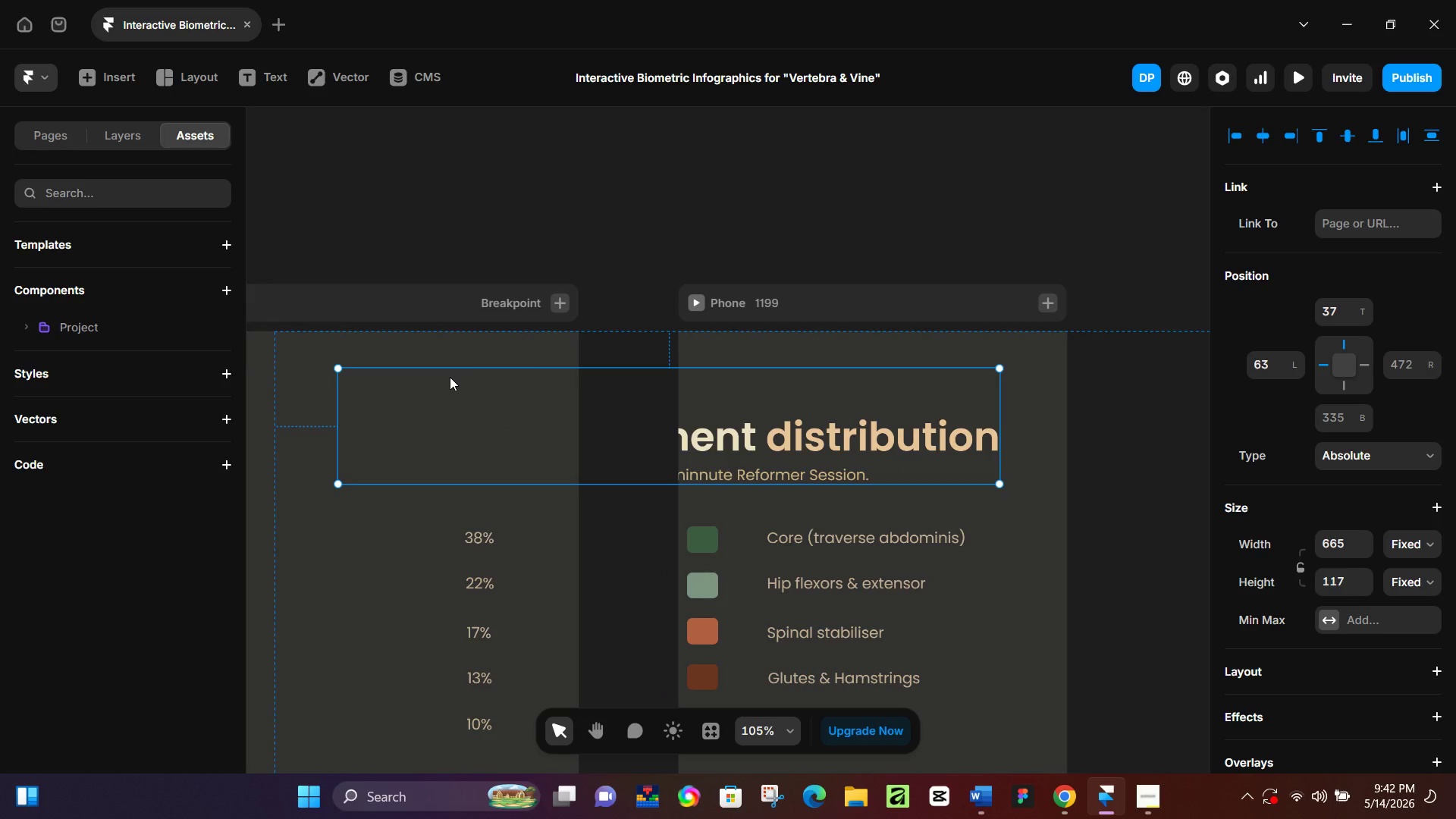 
key(K)
 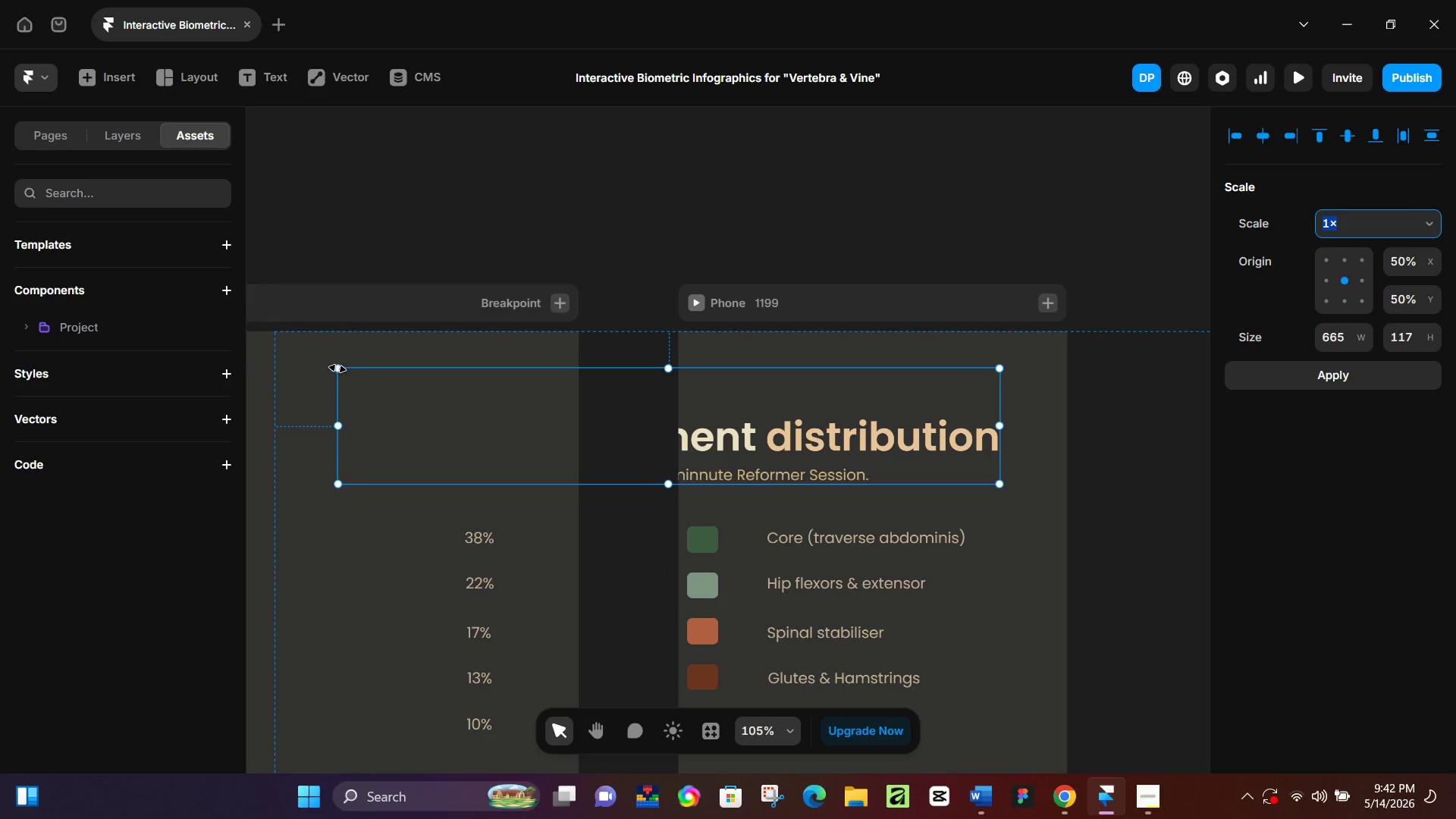 
left_click_drag(start_coordinate=[337, 369], to_coordinate=[758, 423])
 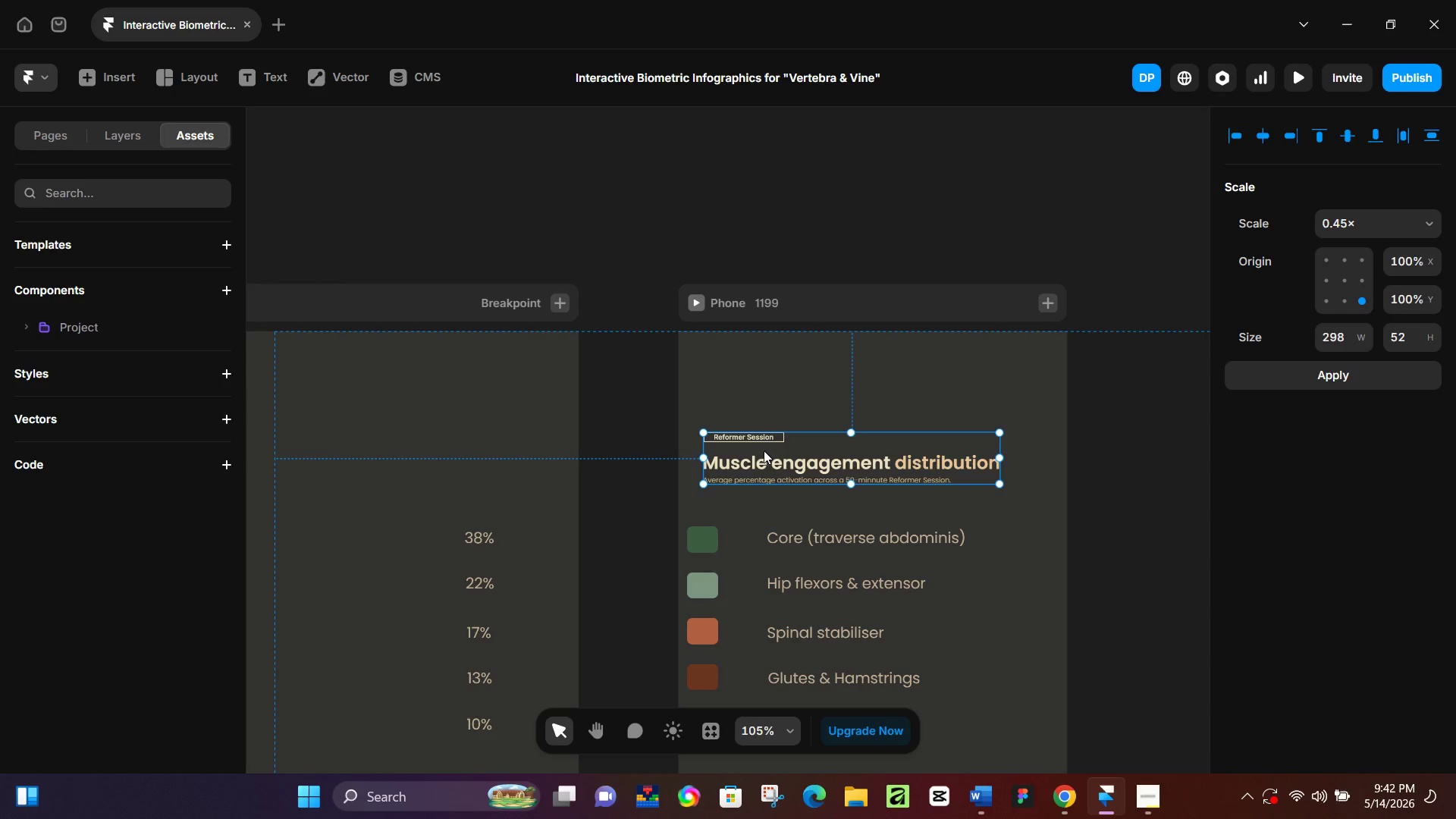 
left_click_drag(start_coordinate=[764, 450], to_coordinate=[763, 375])
 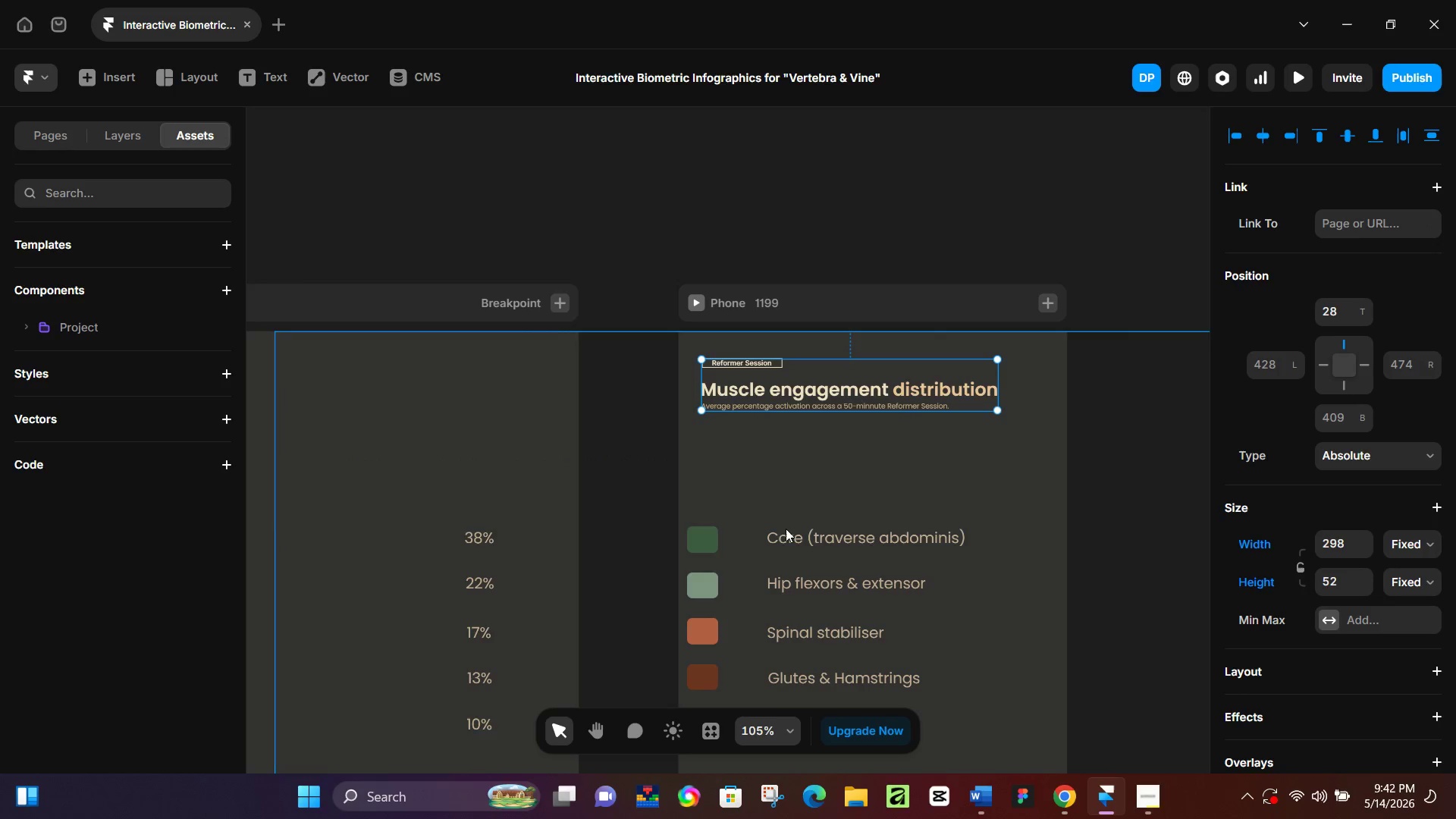 
scroll: coordinate [808, 448], scroll_direction: down, amount: 4.0
 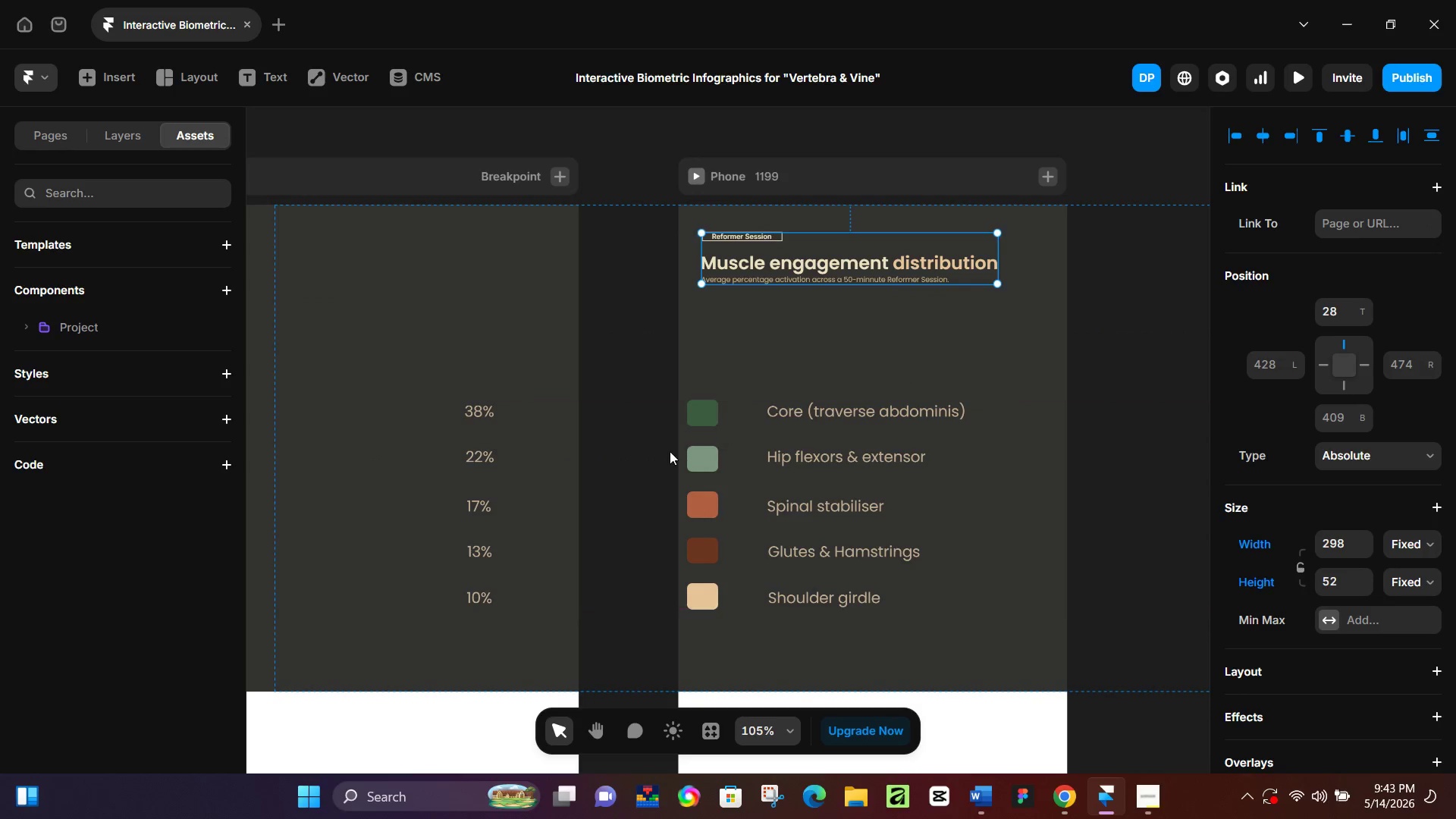 
left_click([670, 451])
 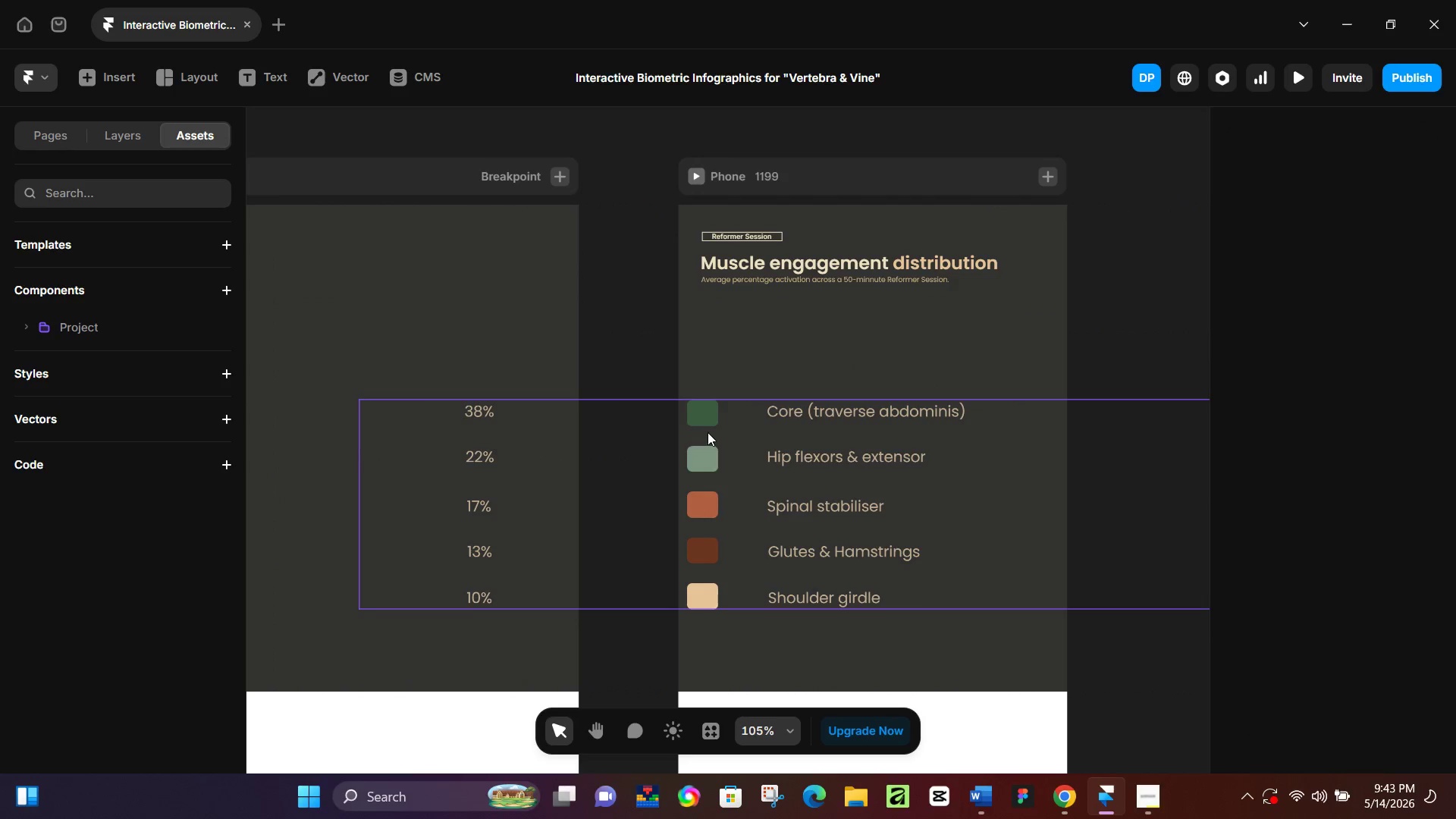 
left_click([708, 432])
 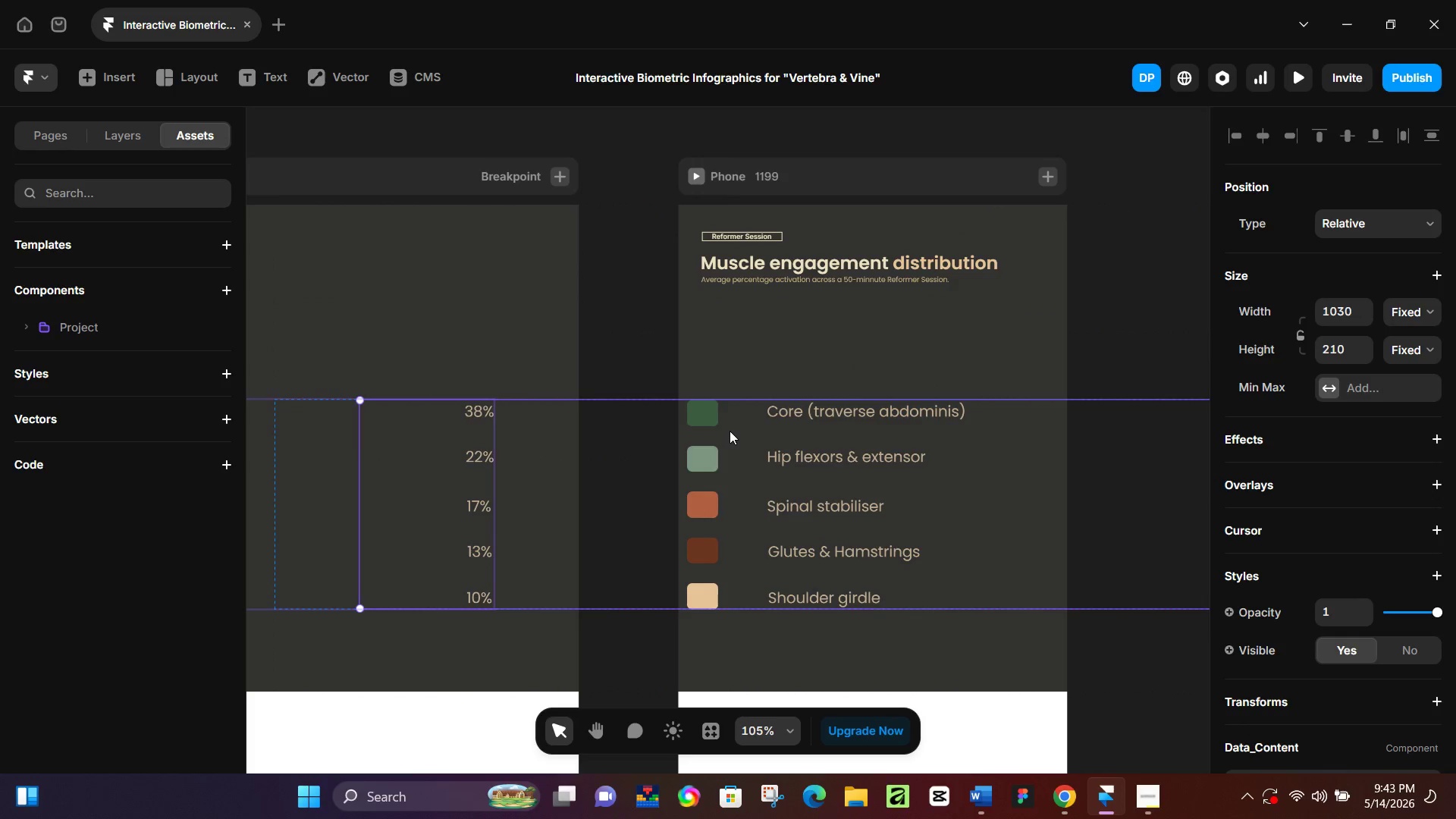 
right_click([730, 431])
 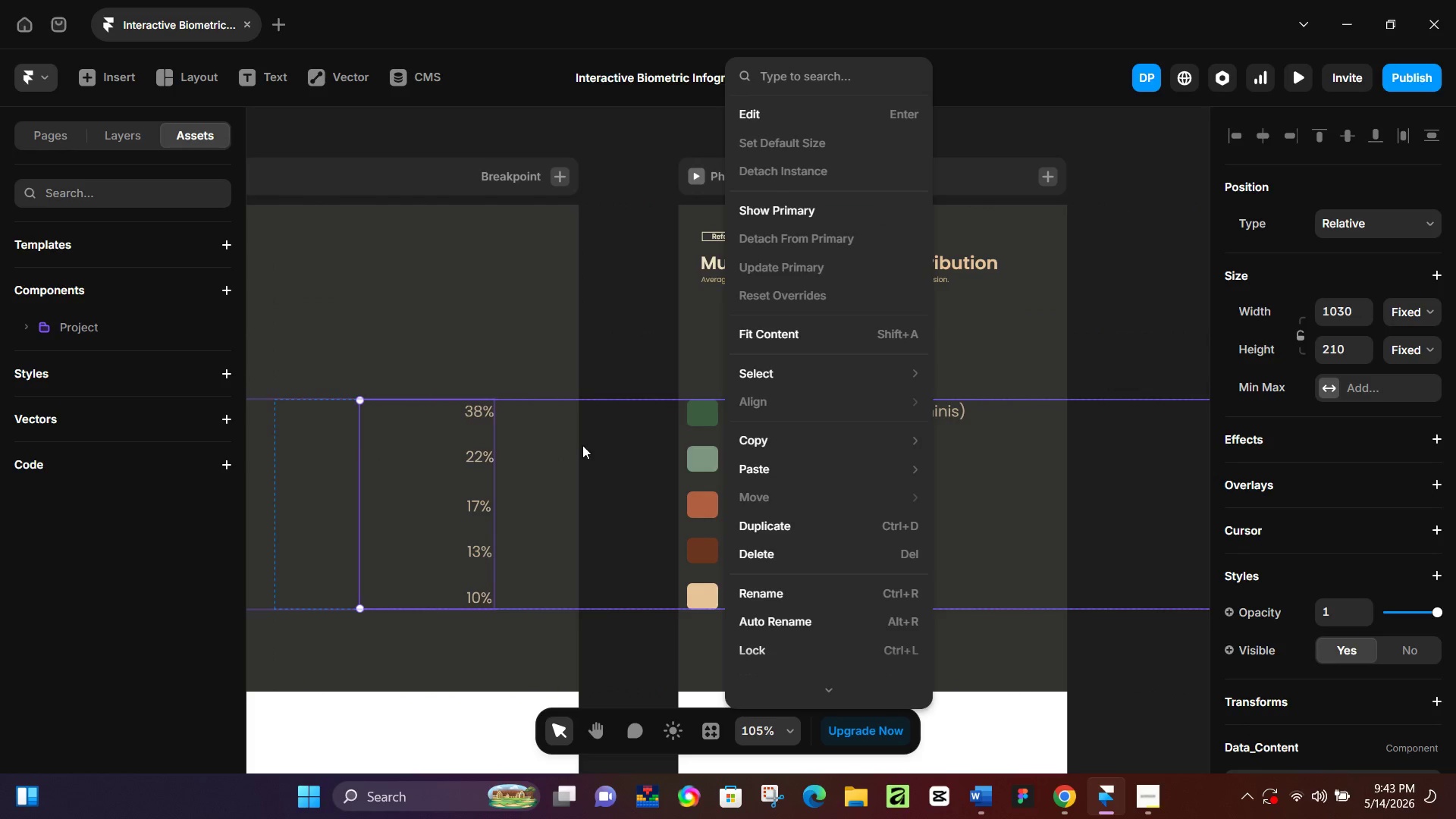 
scroll: coordinate [639, 469], scroll_direction: up, amount: 3.0
 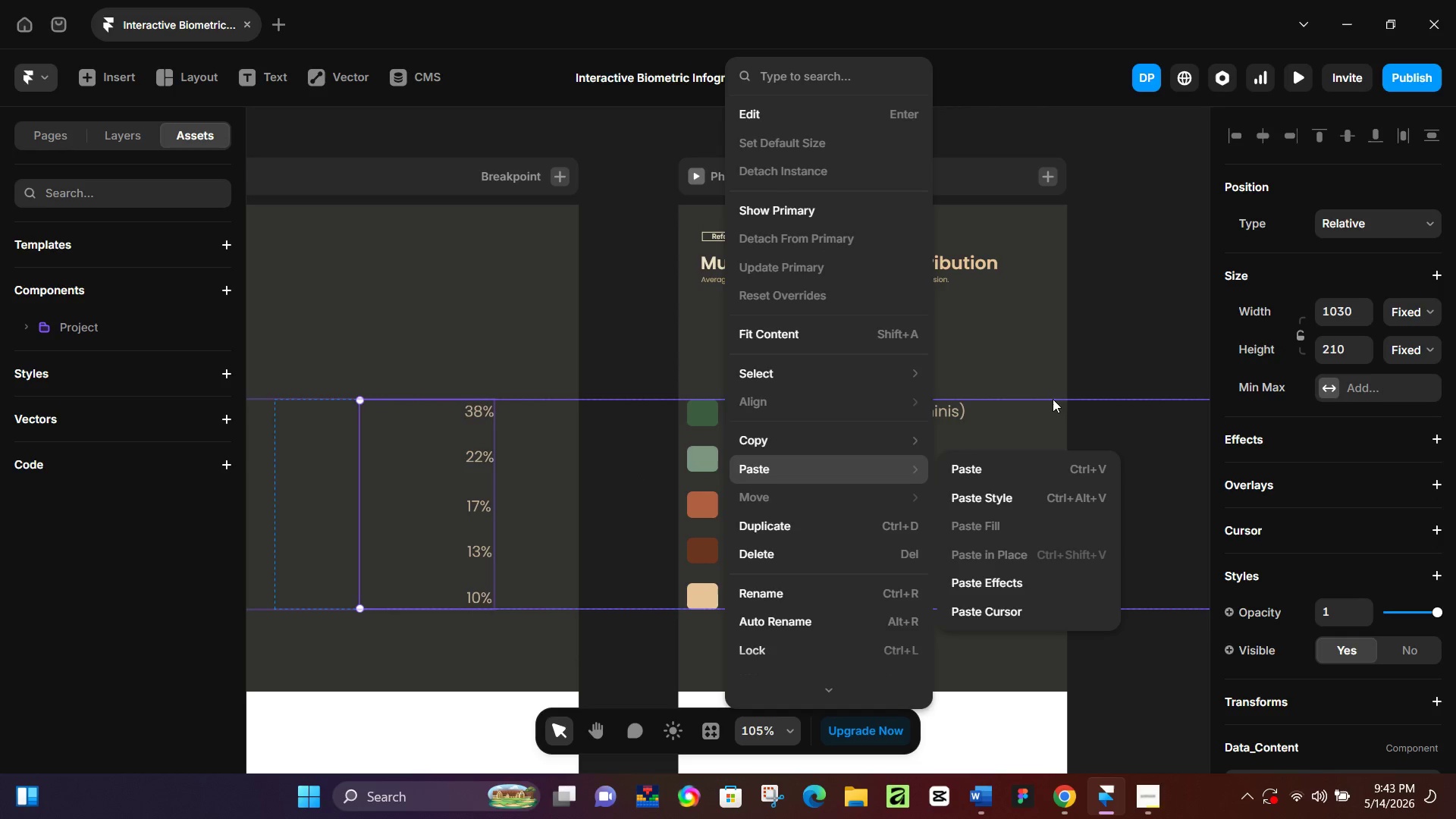 
left_click([1116, 334])
 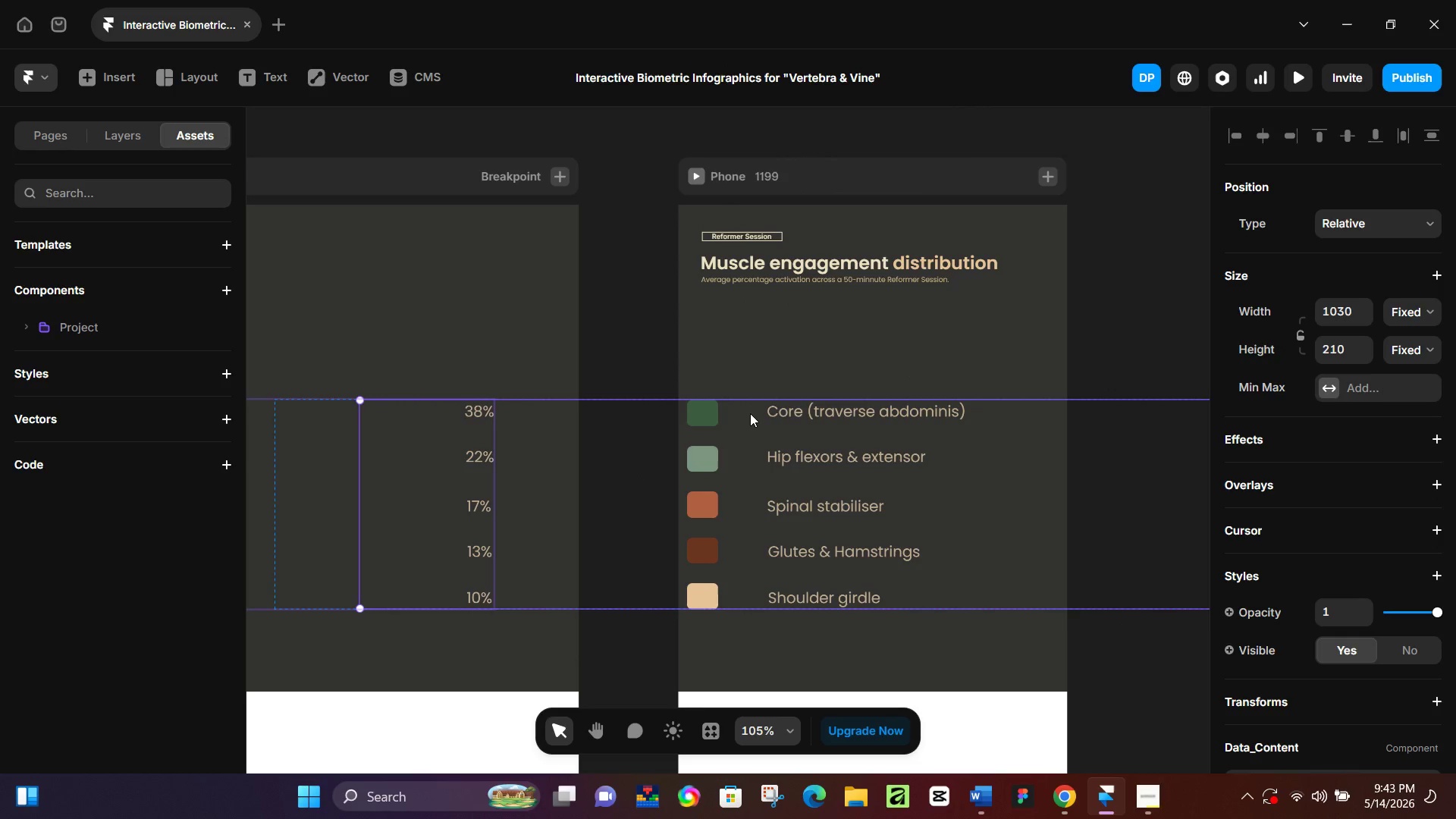 
double_click([730, 418])
 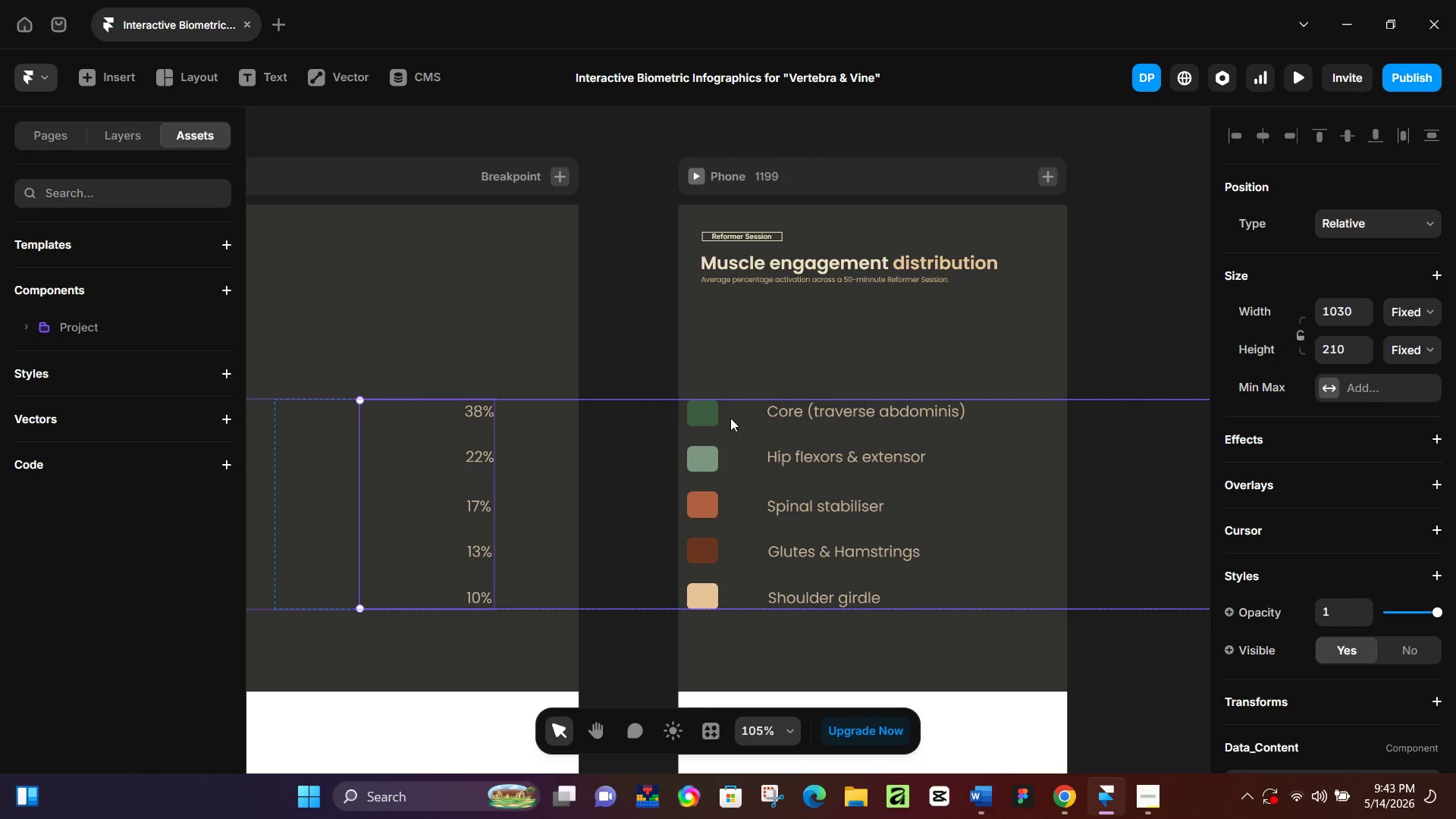 
triple_click([730, 418])
 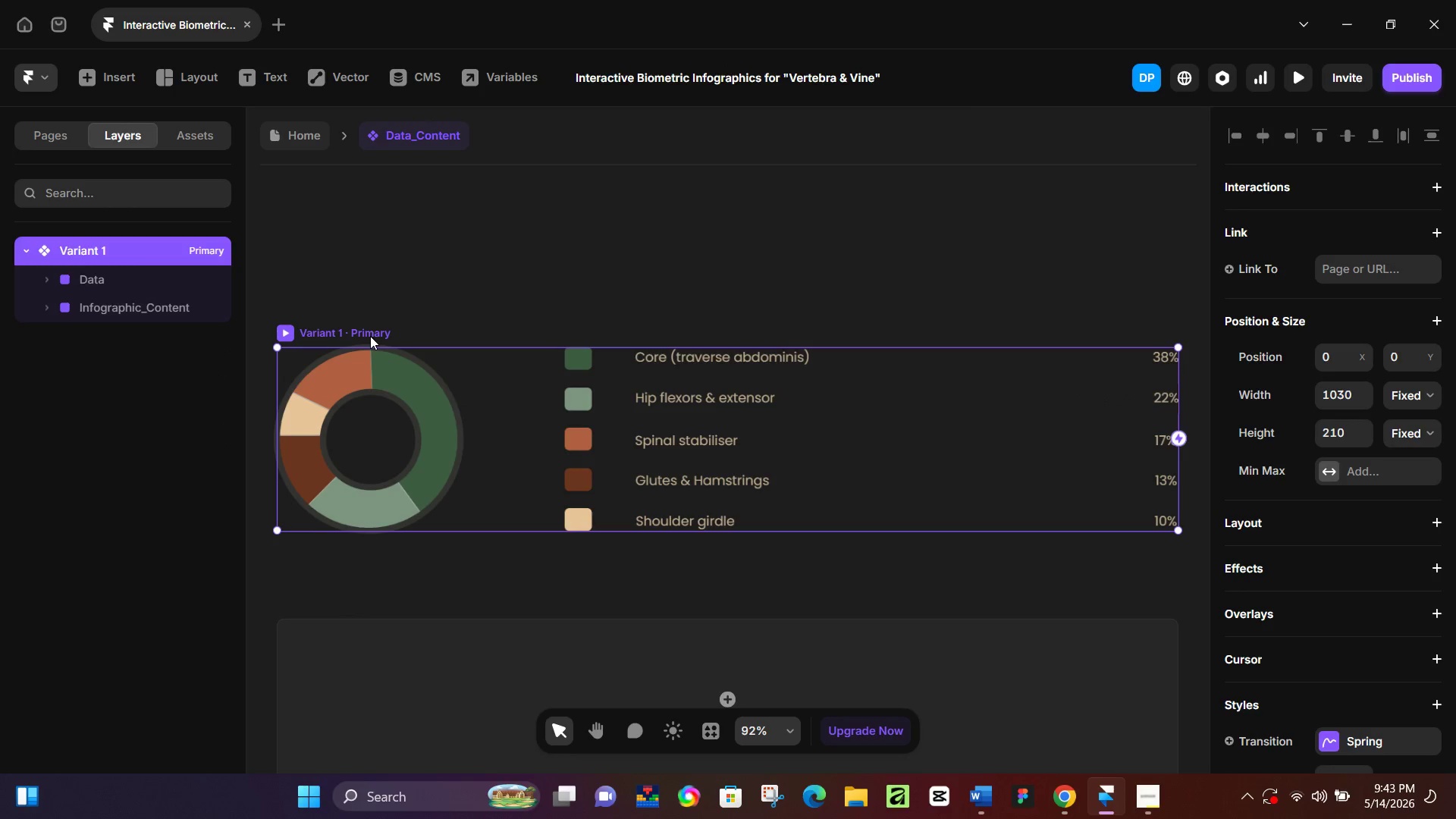 
right_click([370, 336])
 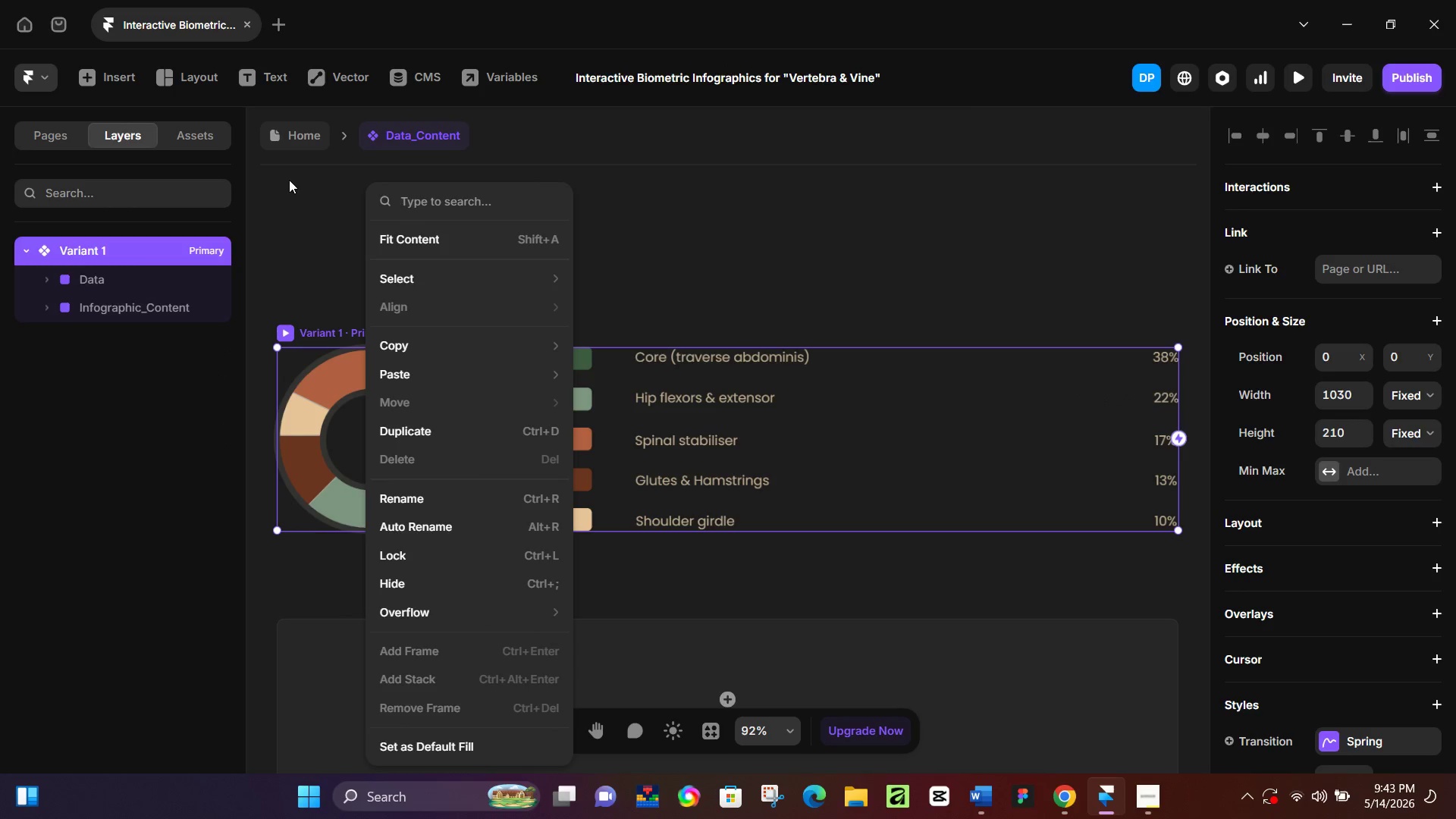 
double_click([296, 136])
 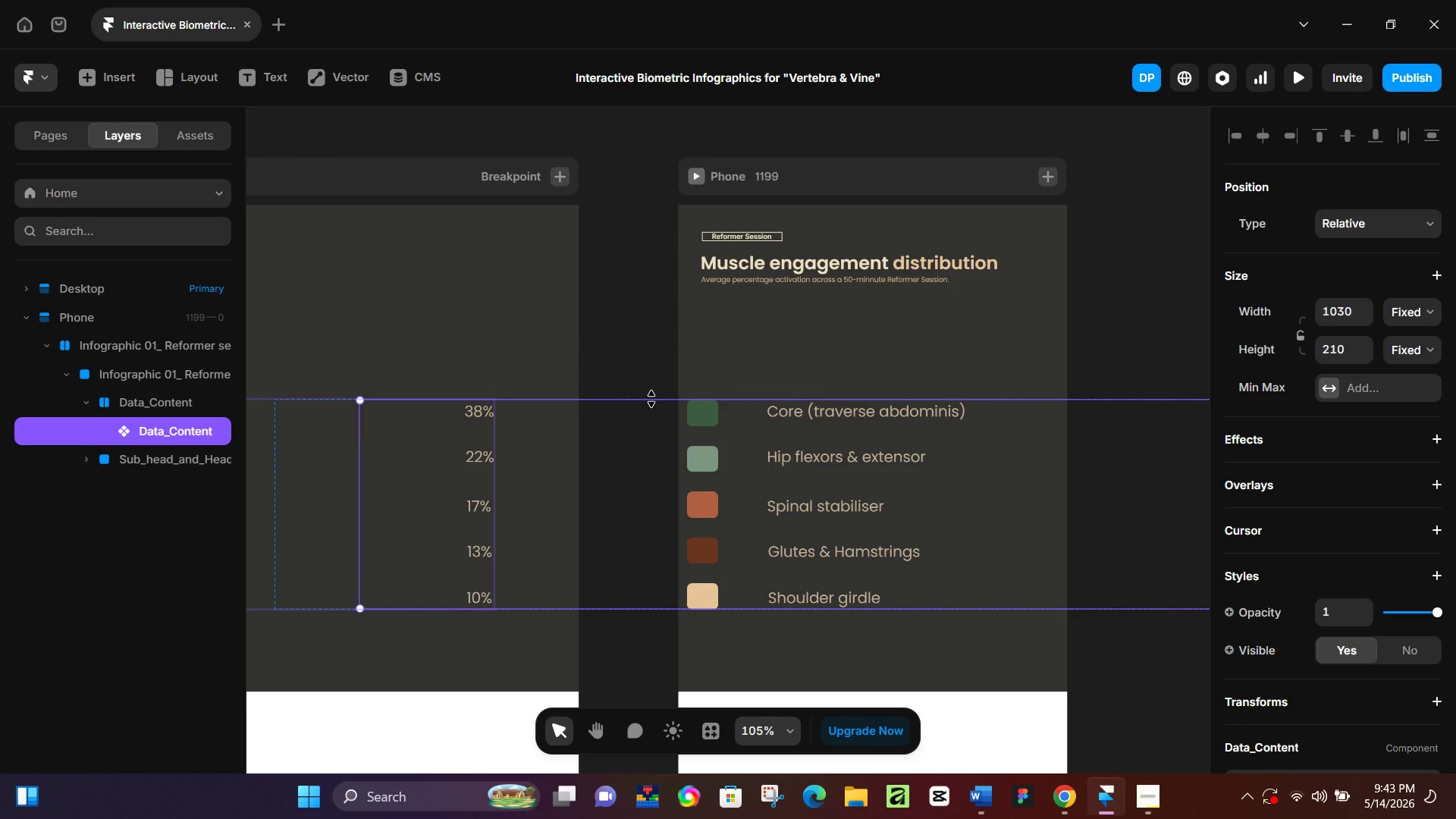 
key(Control+ControlLeft)
 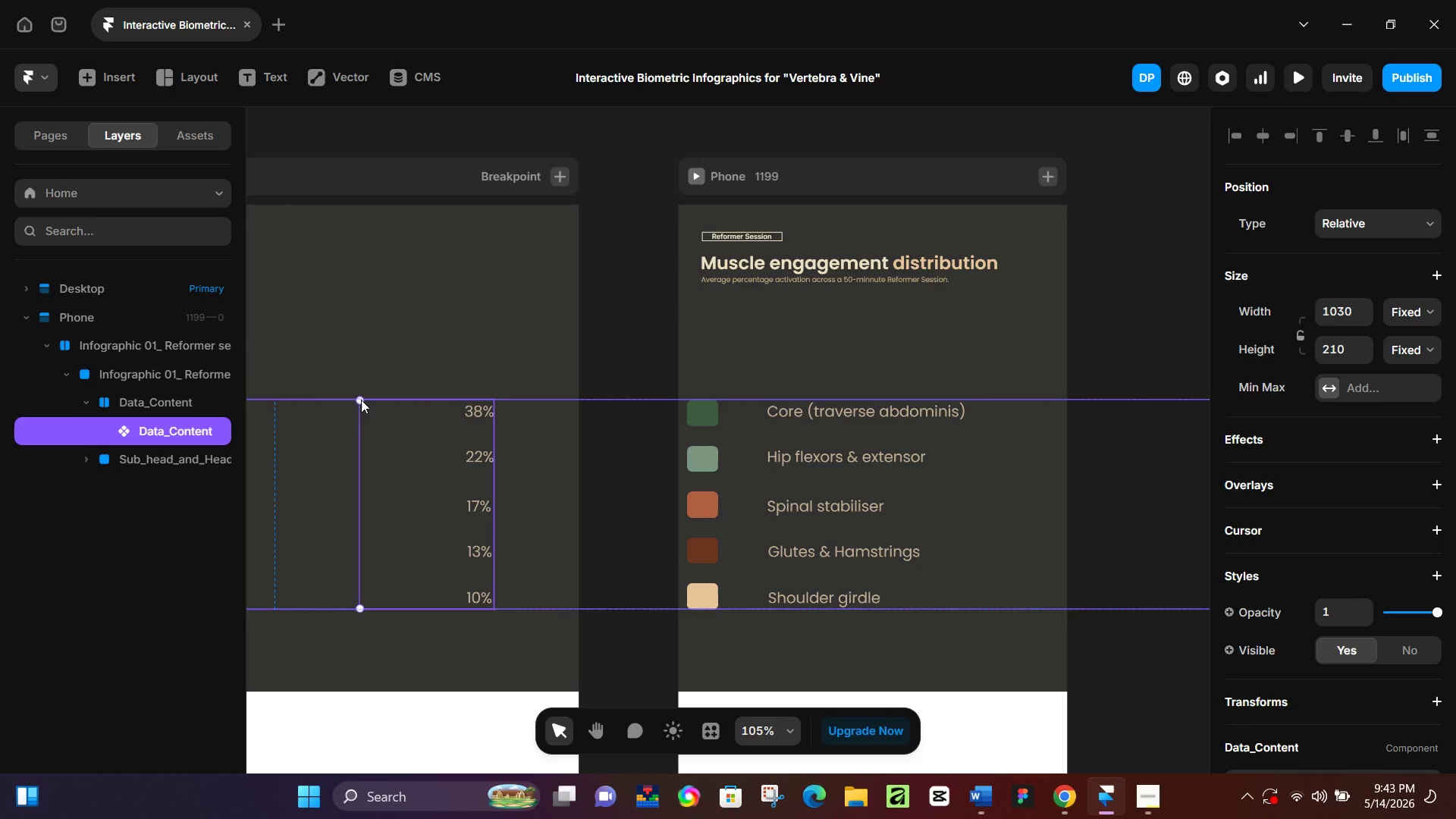 
left_click_drag(start_coordinate=[361, 400], to_coordinate=[390, 411])
 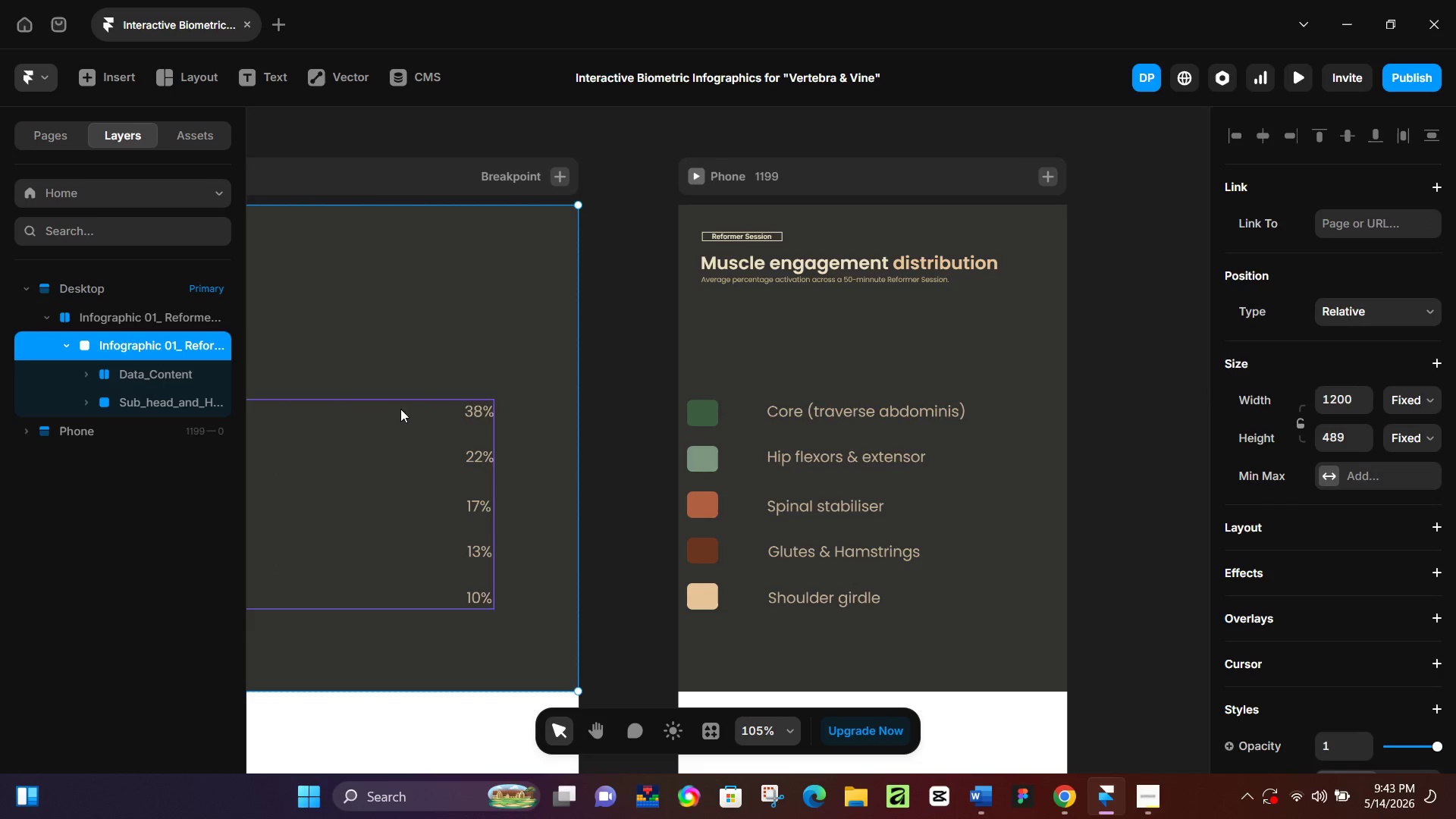 
key(Control+Z)
 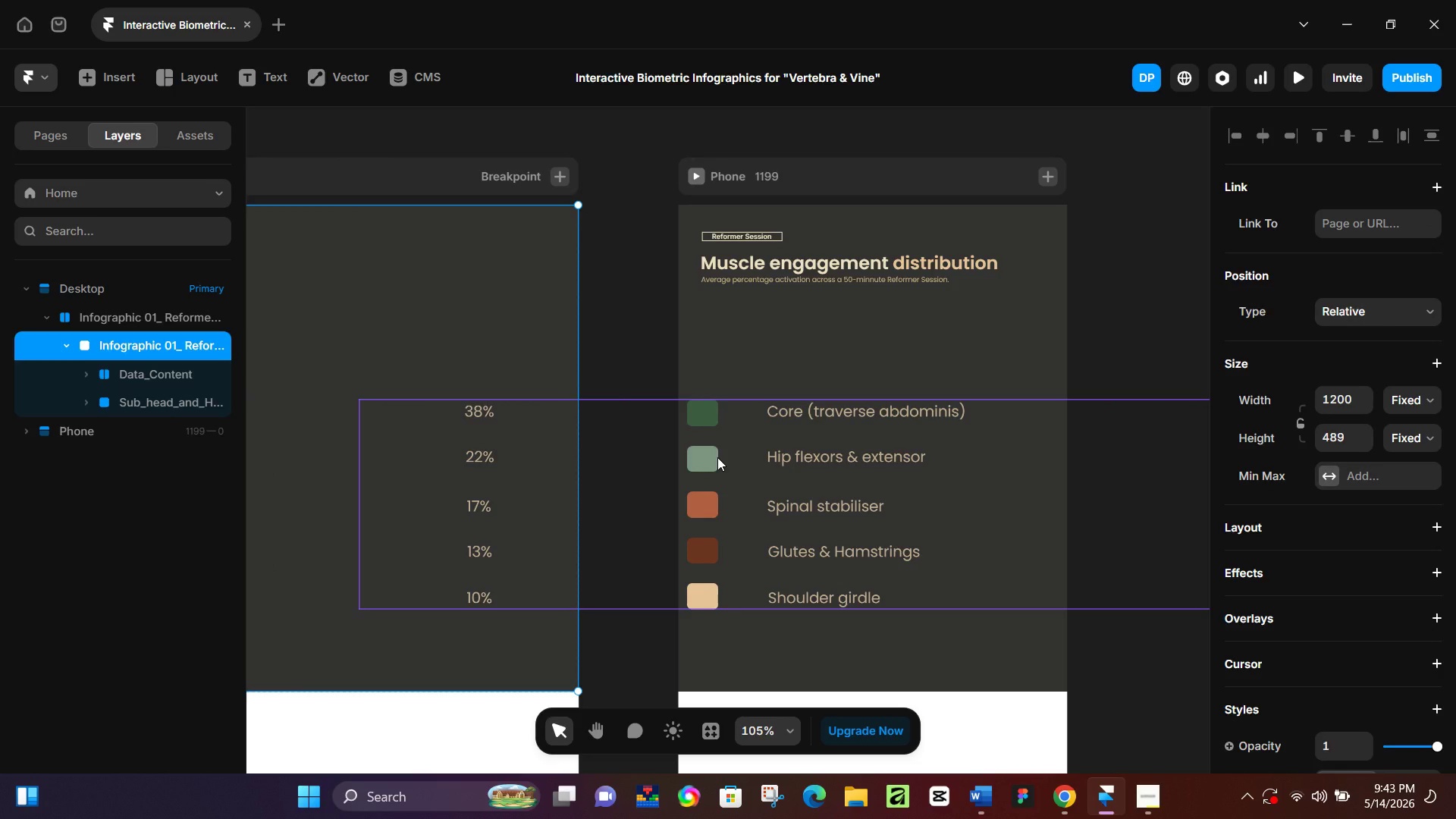 
left_click([717, 457])
 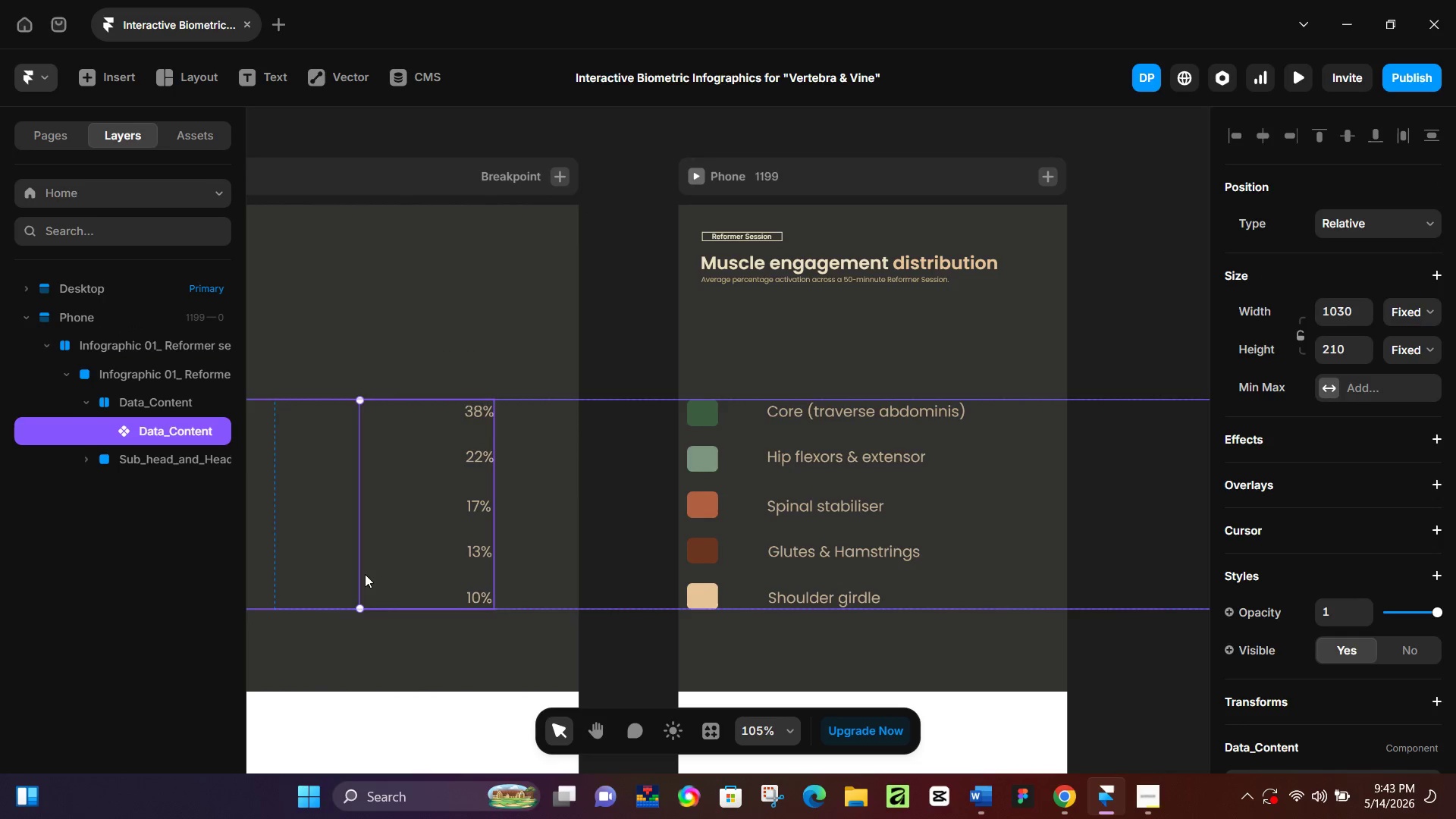 
hold_key(key=ControlLeft, duration=0.77)
 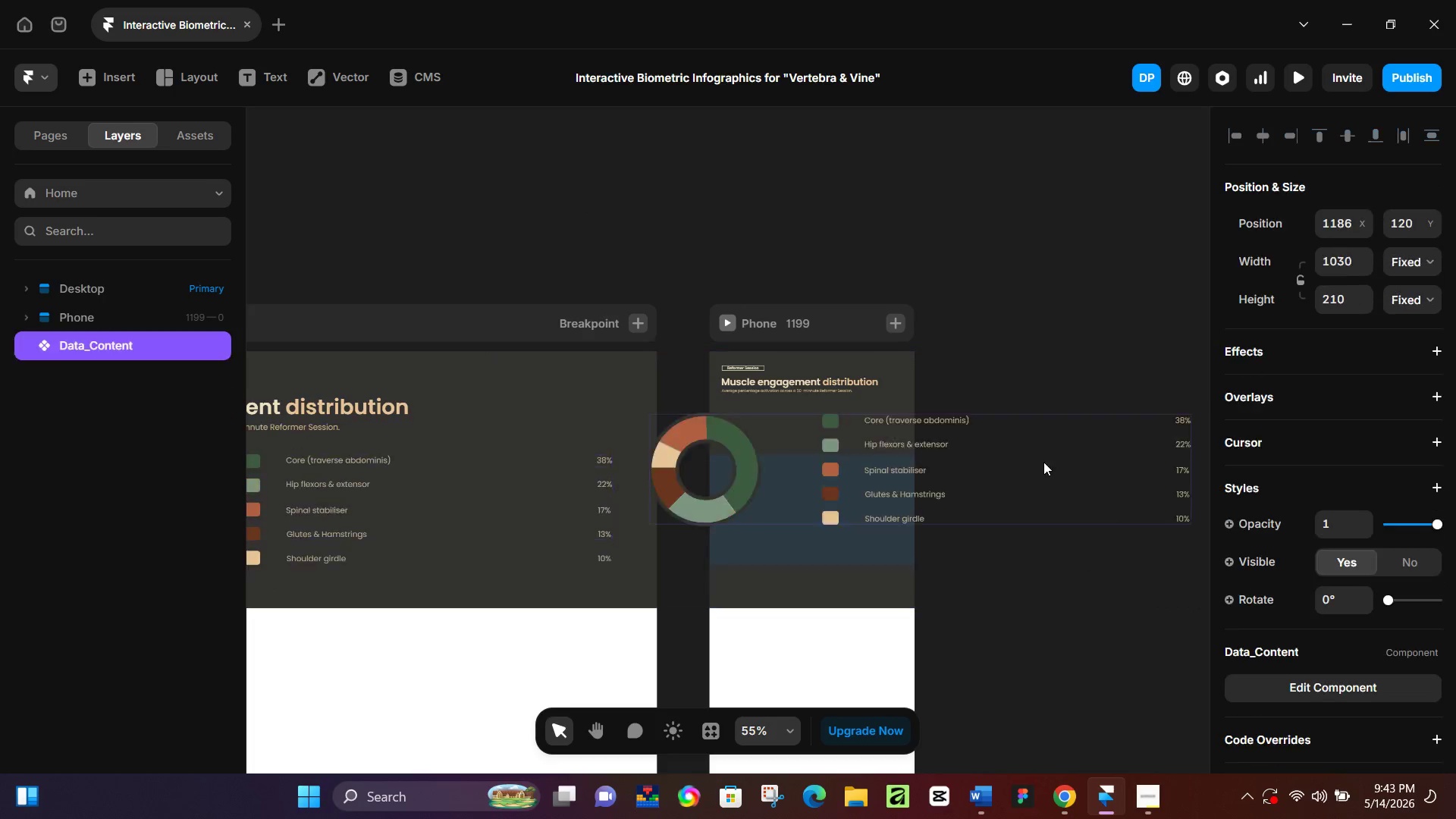 
hold_key(key=ControlLeft, duration=29.3)
 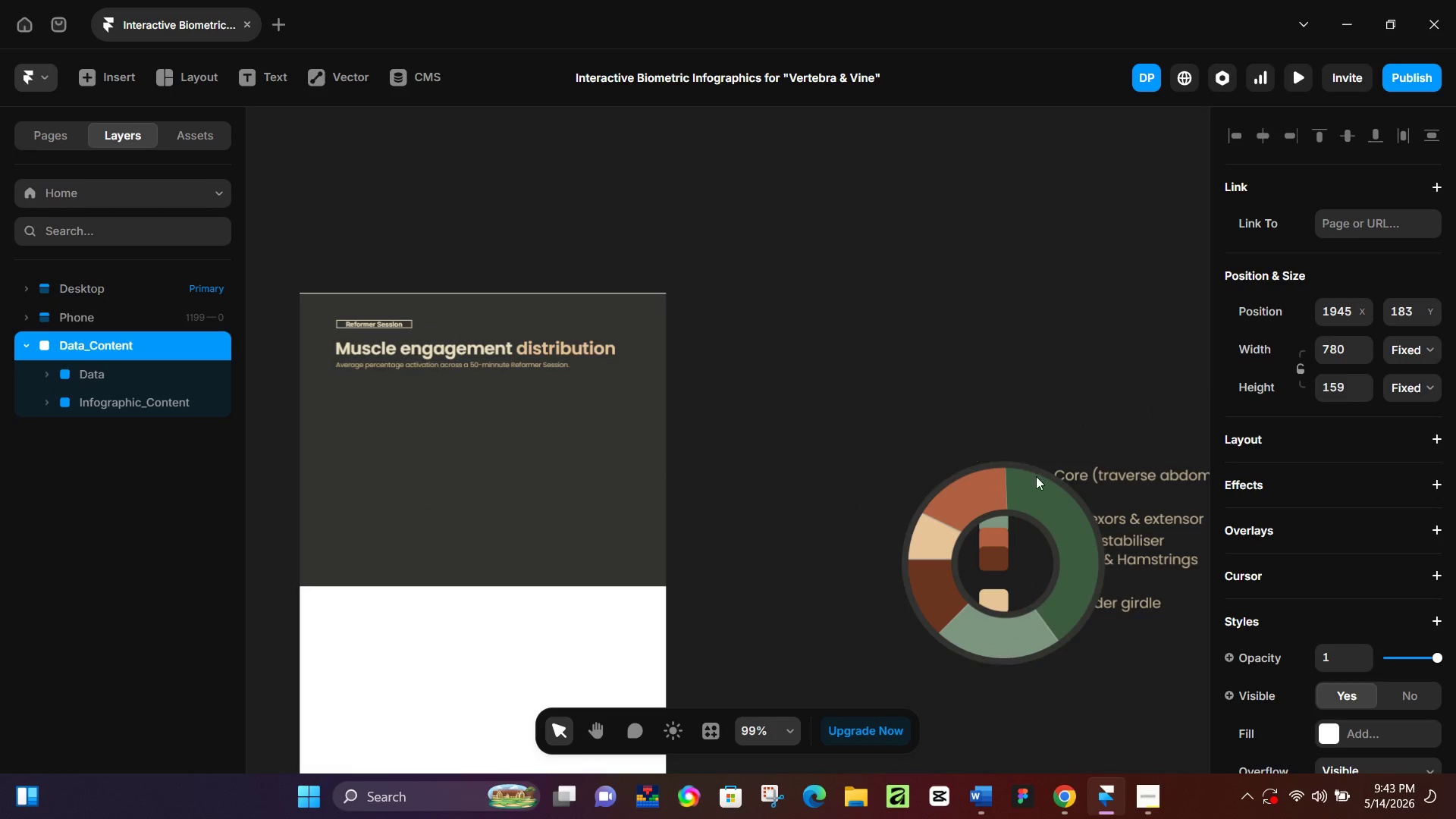 
scroll: coordinate [745, 515], scroll_direction: down, amount: 6.0
 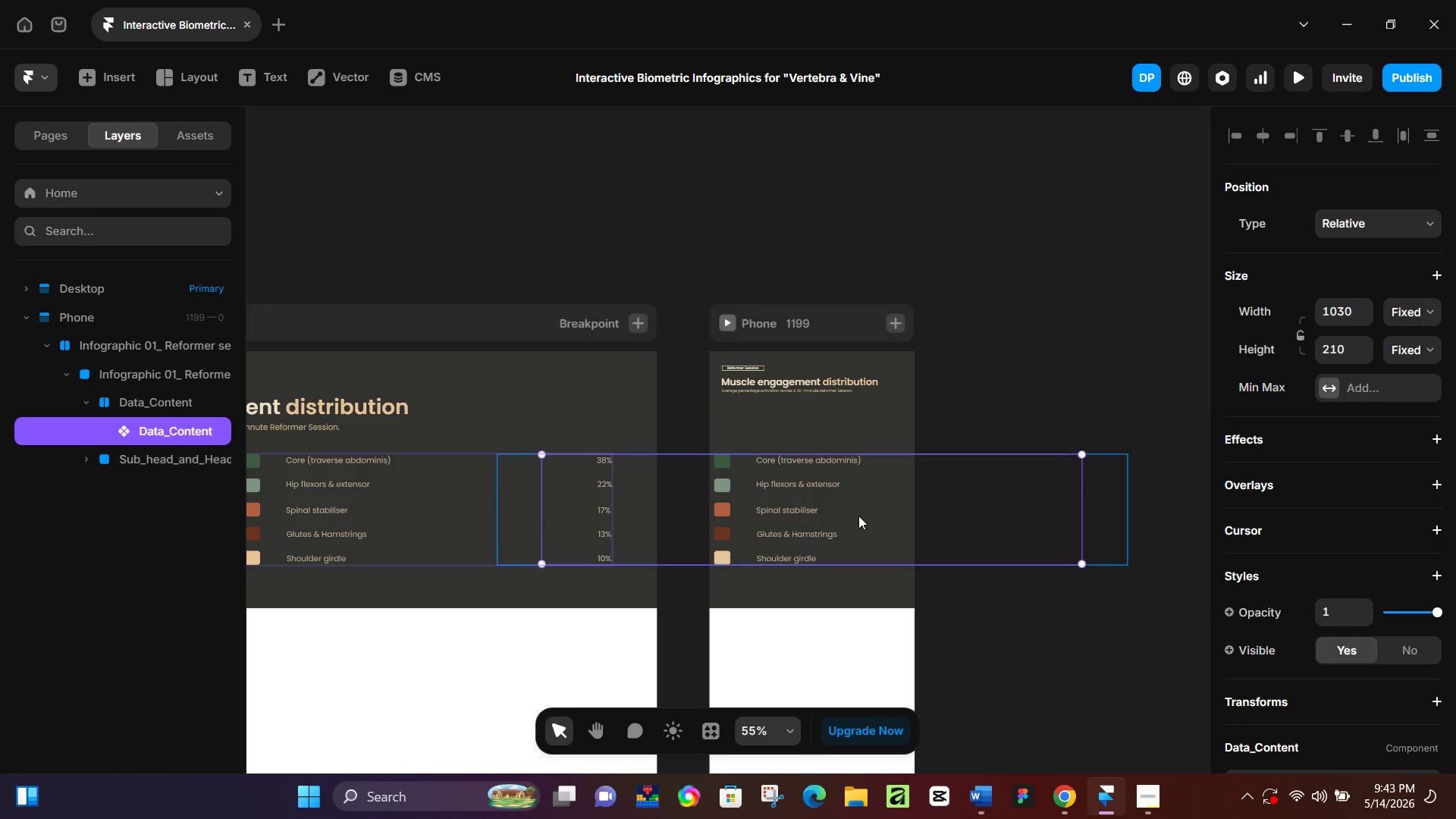 
left_click_drag(start_coordinate=[899, 514], to_coordinate=[1205, 481])
 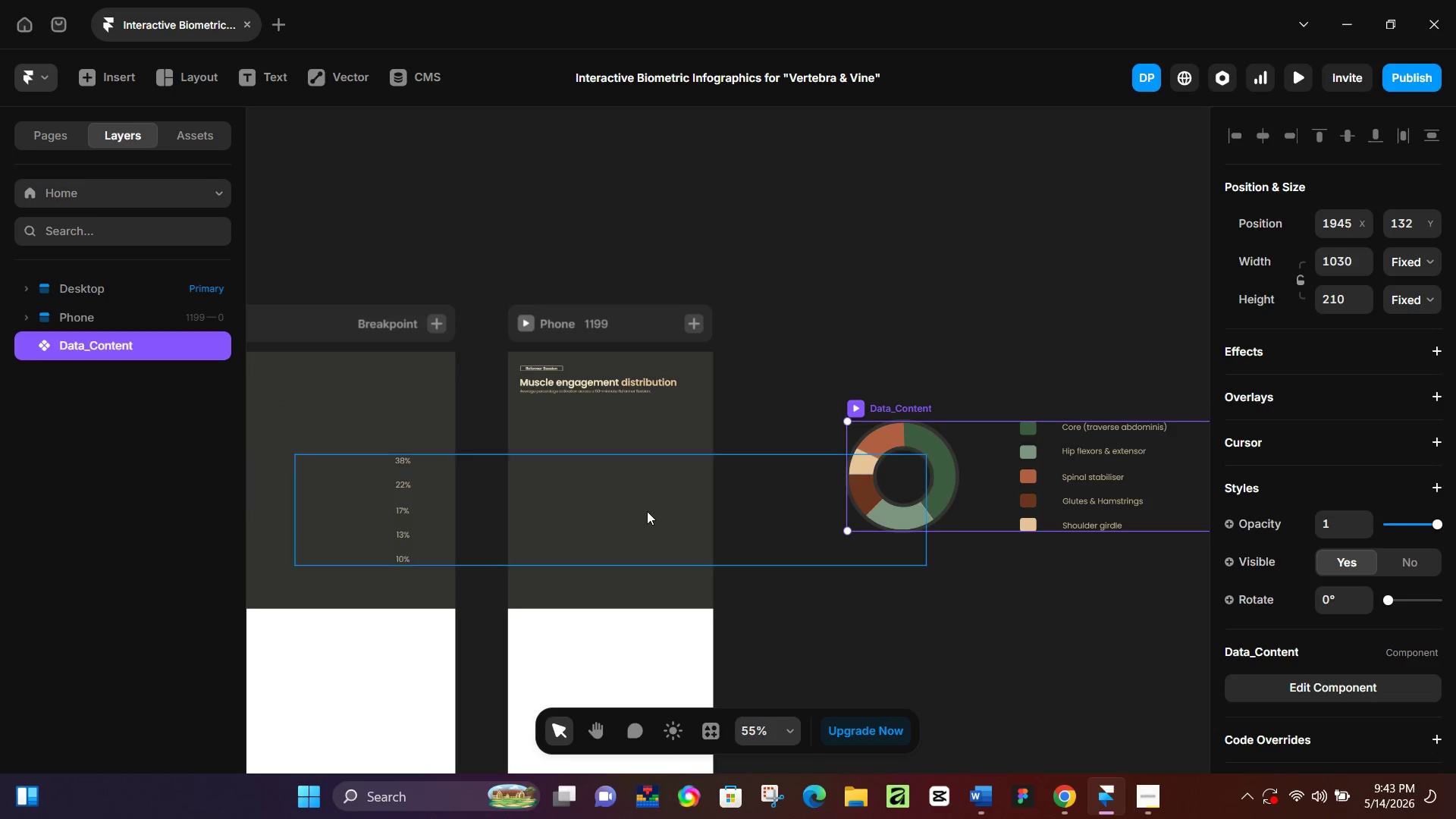 
left_click([617, 500])
 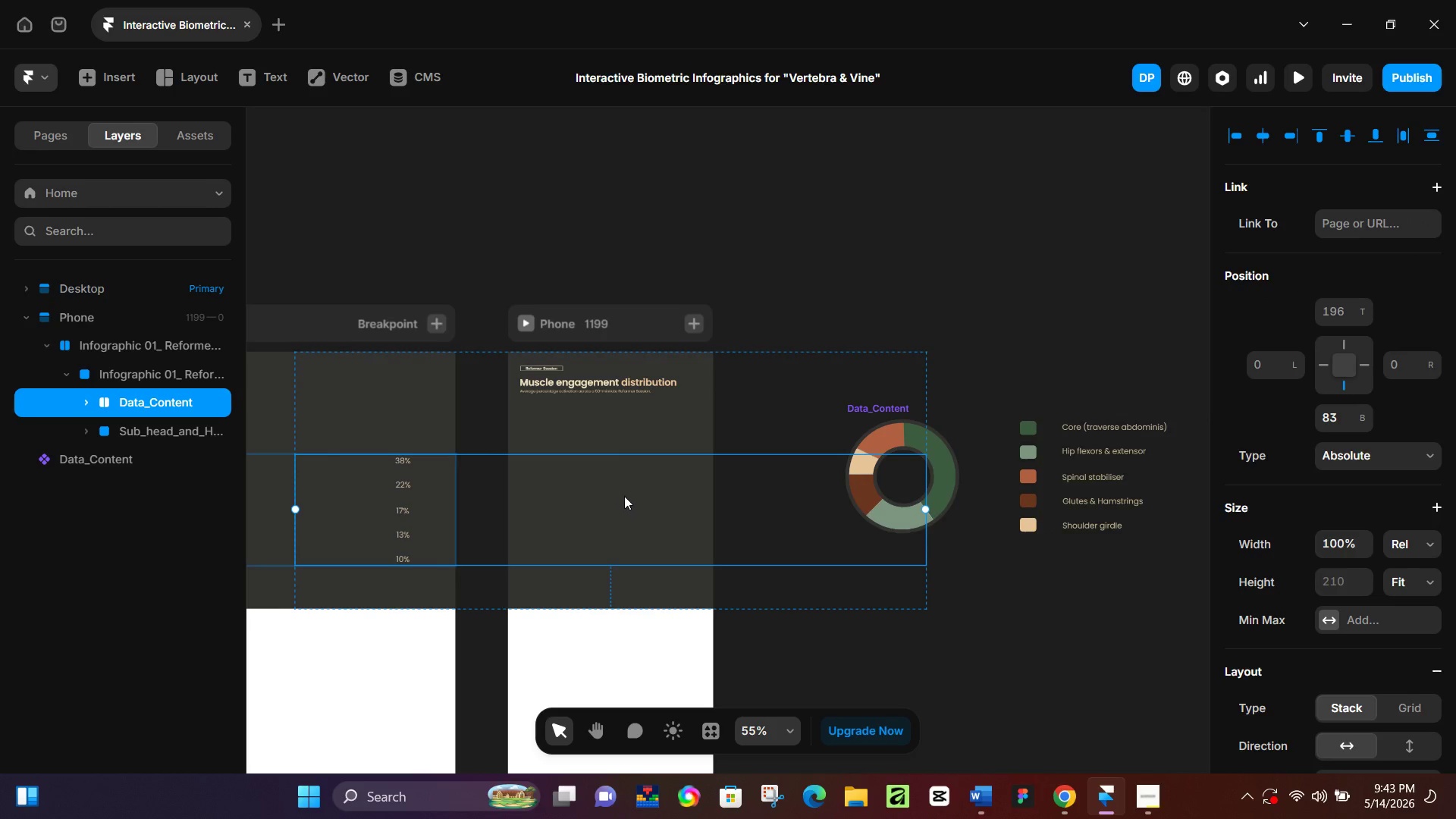 
key(Backspace)
 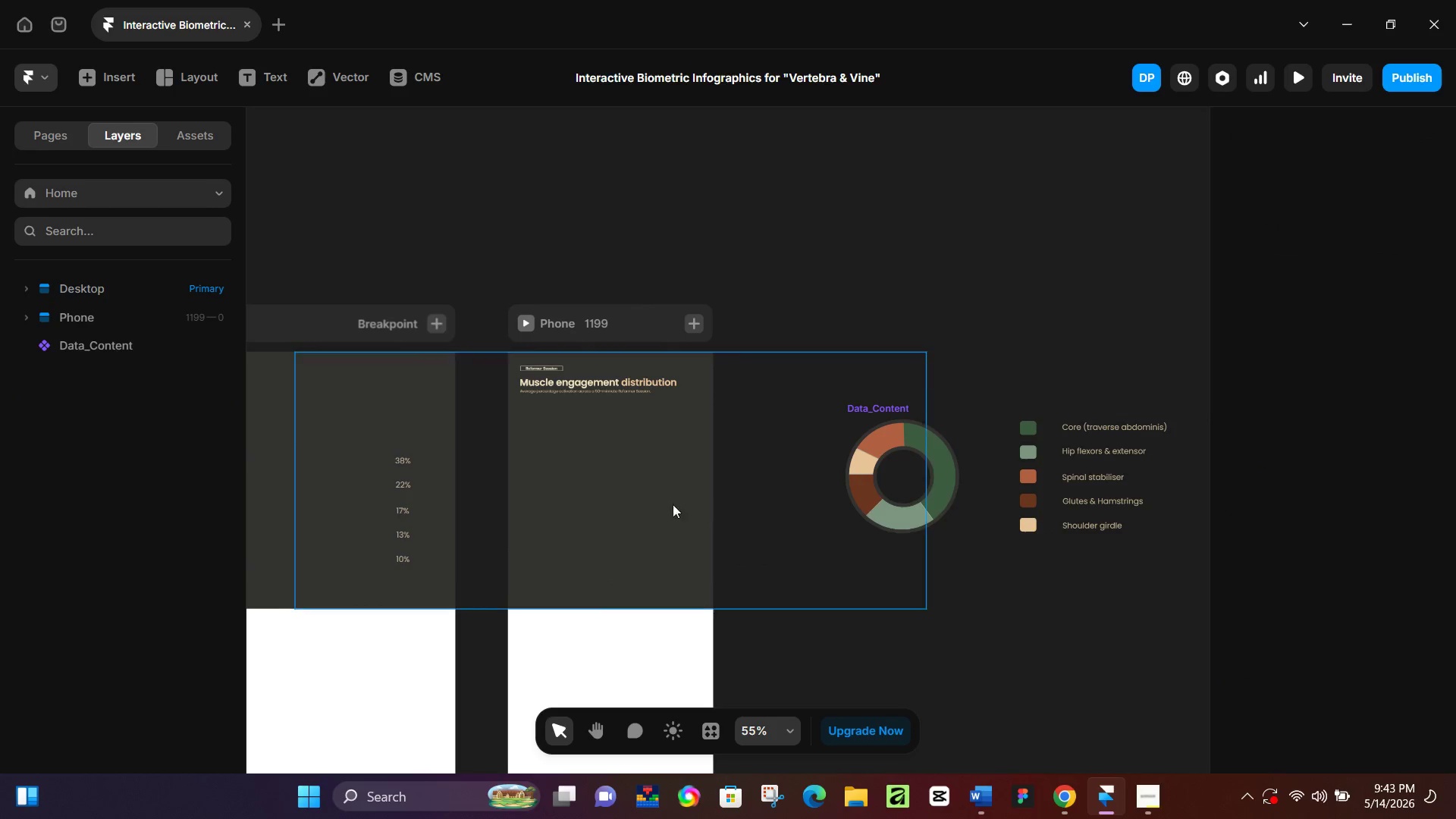 
left_click([637, 495])
 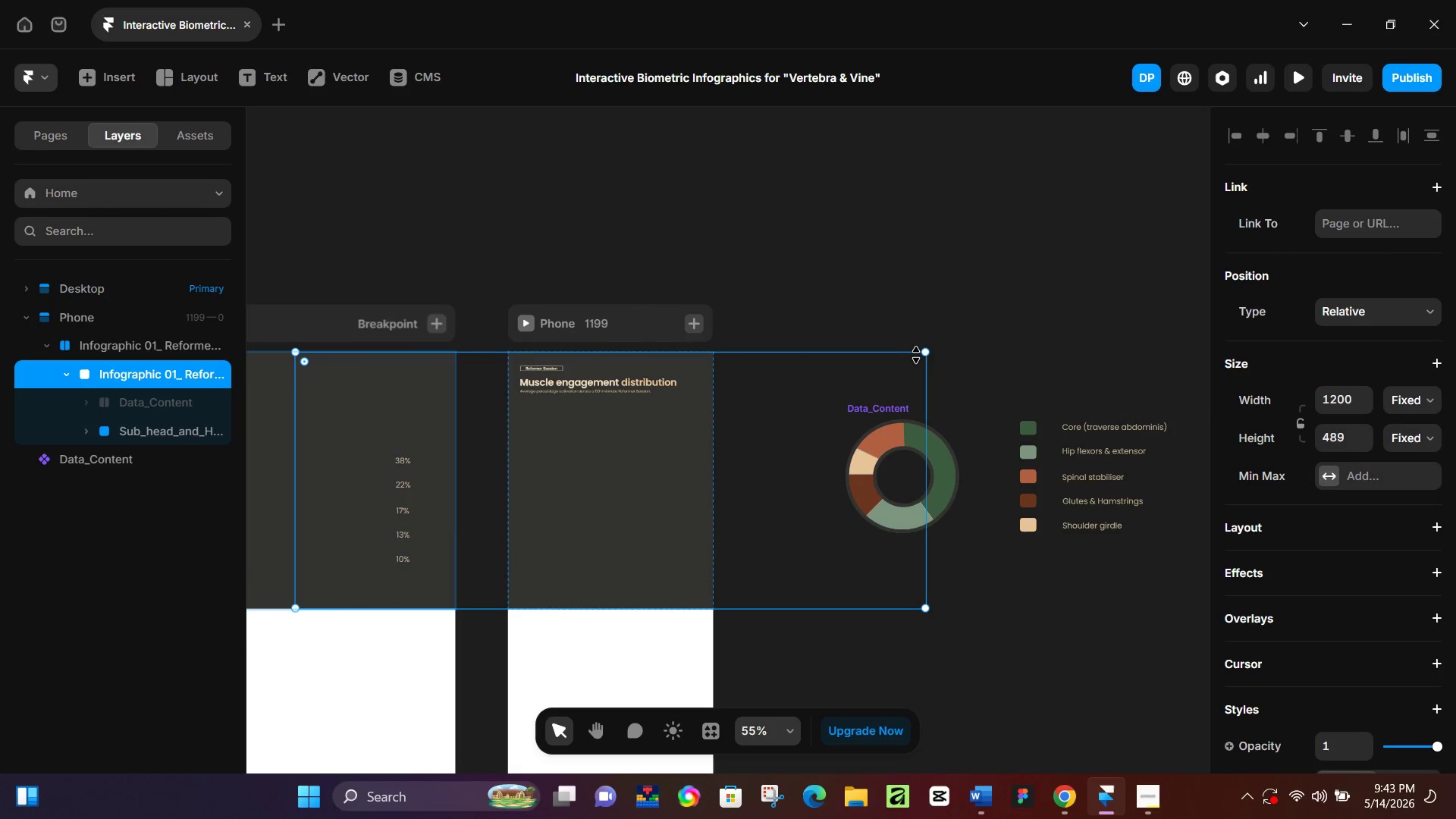 
left_click_drag(start_coordinate=[927, 355], to_coordinate=[500, 445])
 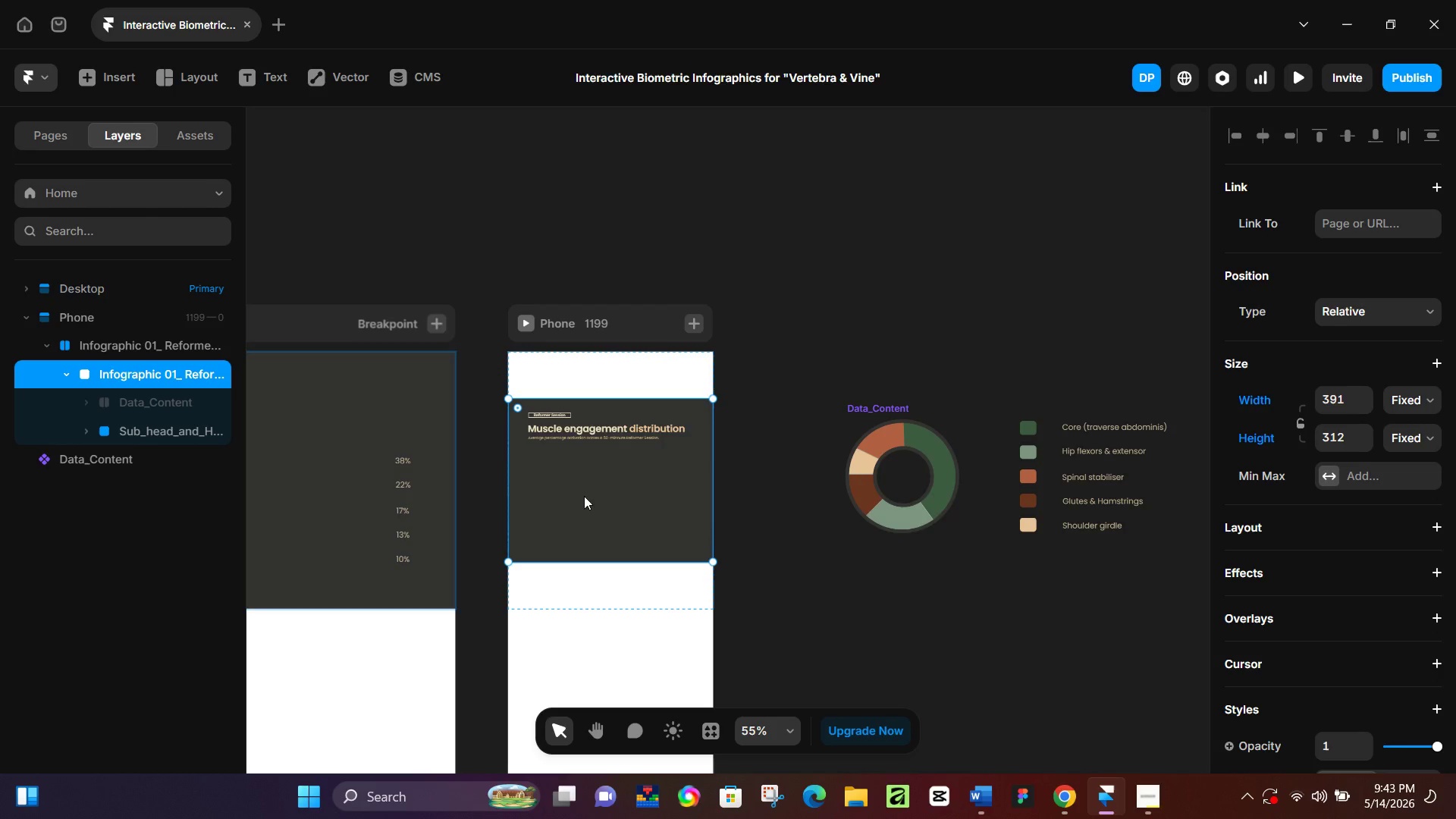 
left_click_drag(start_coordinate=[584, 496], to_coordinate=[585, 447])
 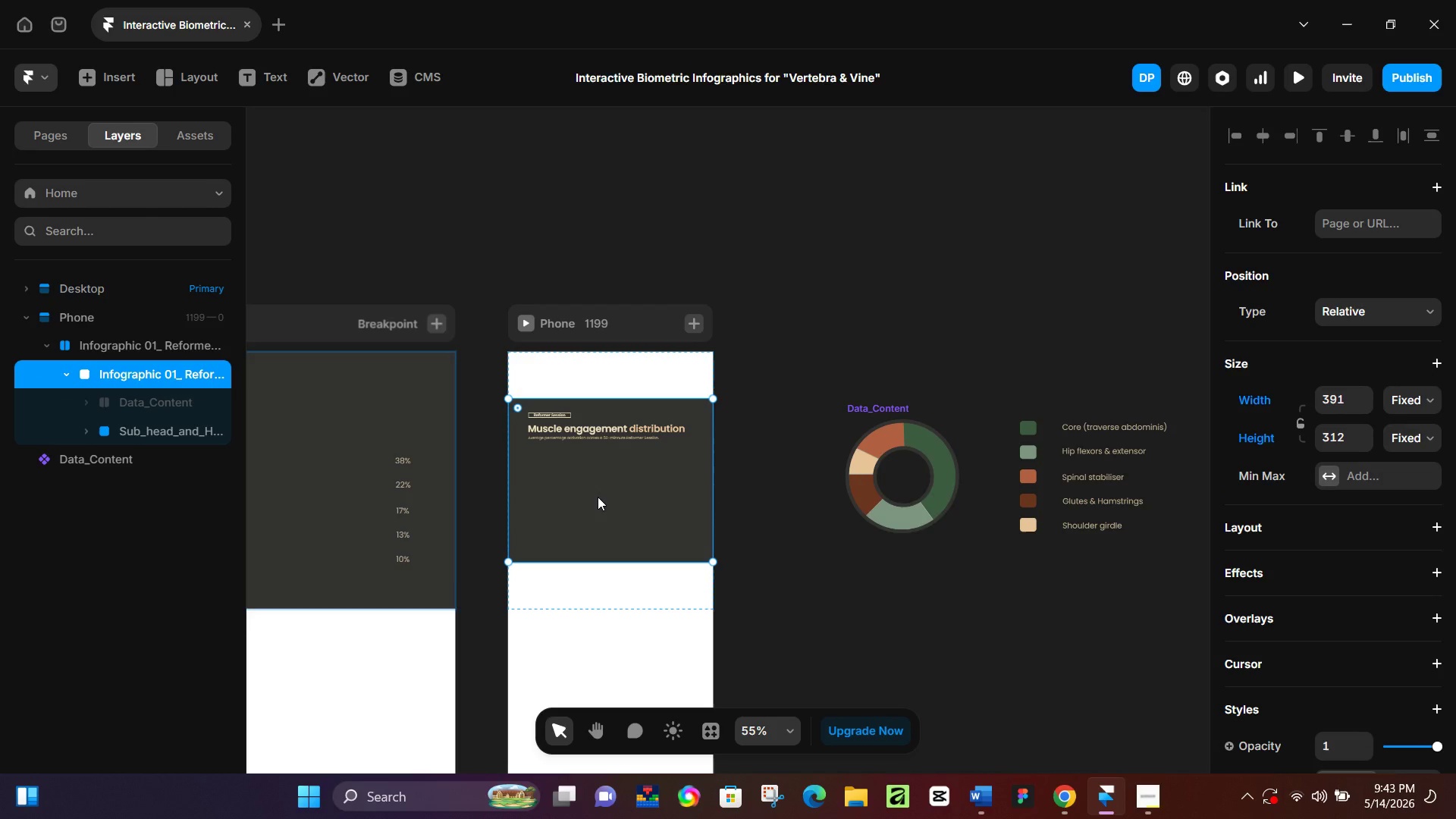 
left_click([598, 497])
 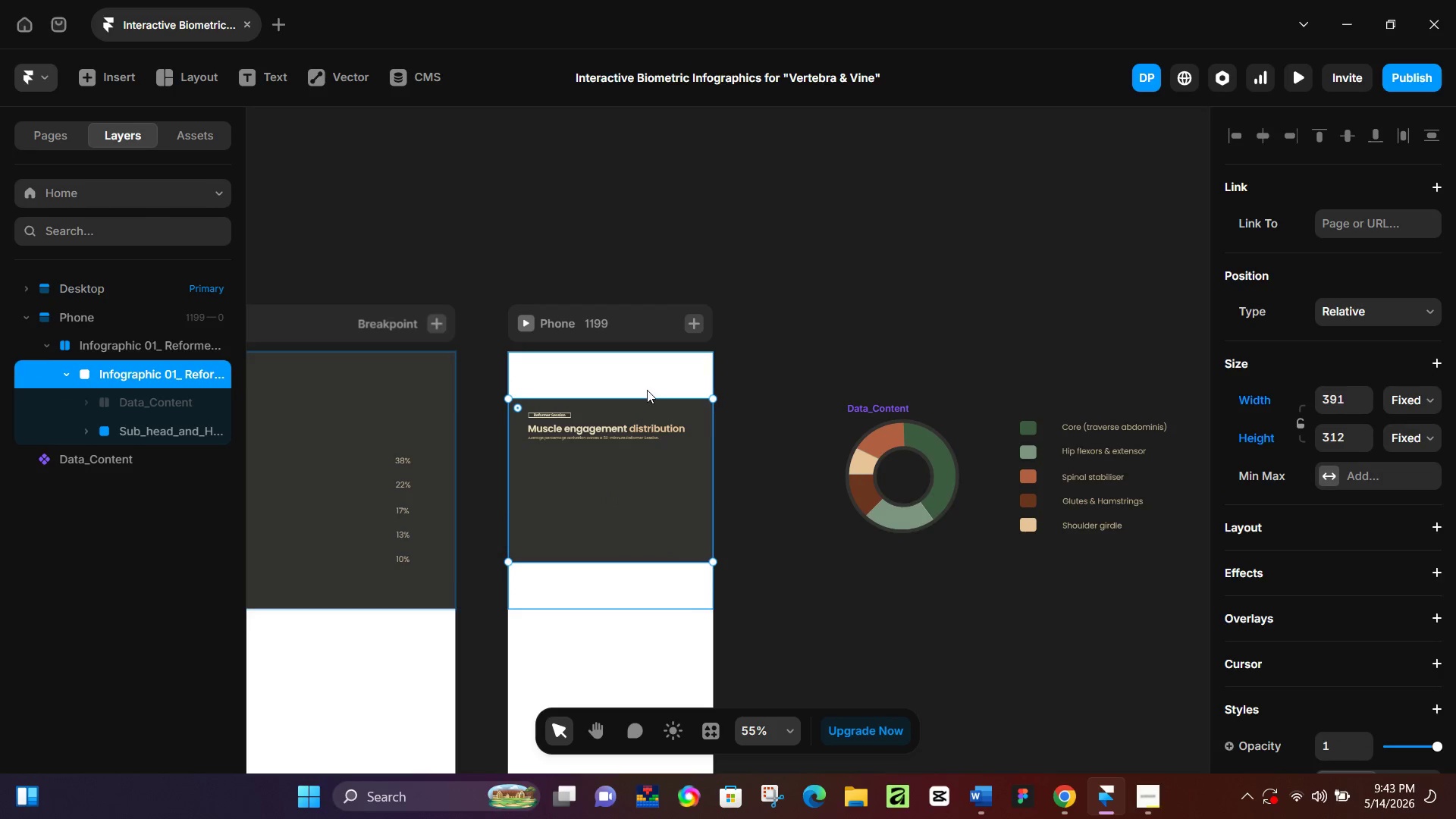 
left_click([647, 390])
 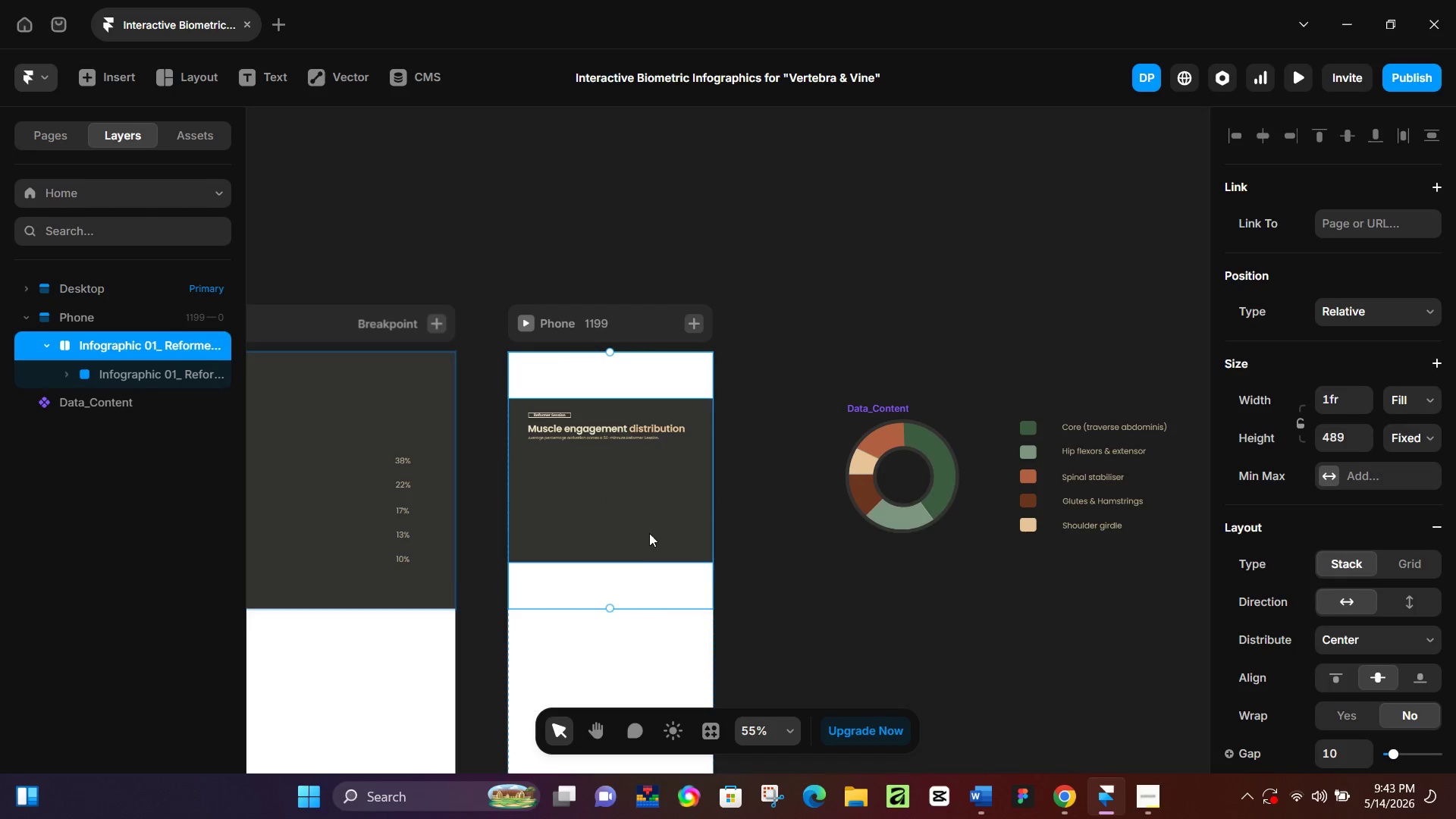 
left_click([626, 596])
 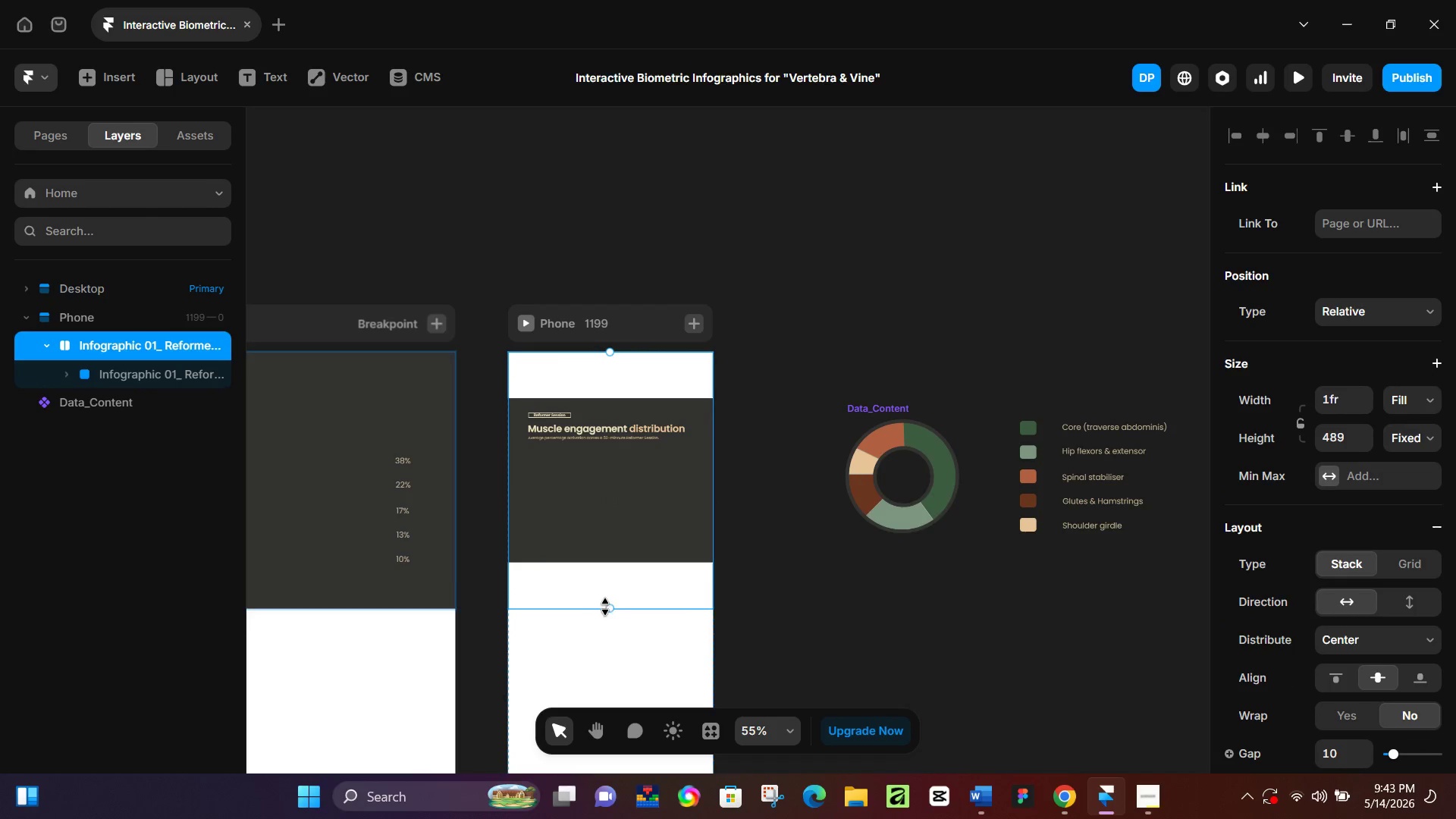 
left_click_drag(start_coordinate=[609, 607], to_coordinate=[617, 517])
 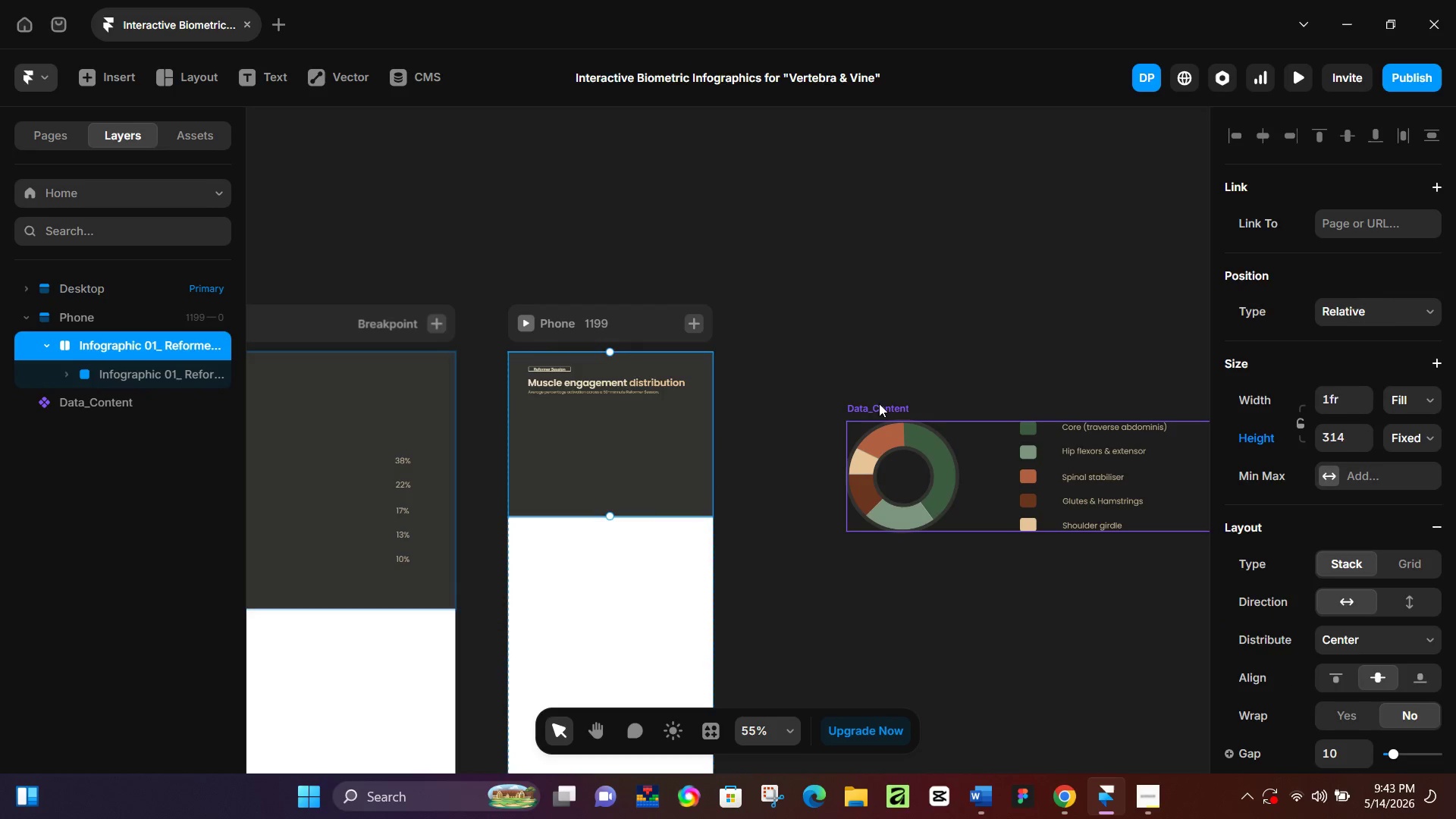 
left_click([878, 402])
 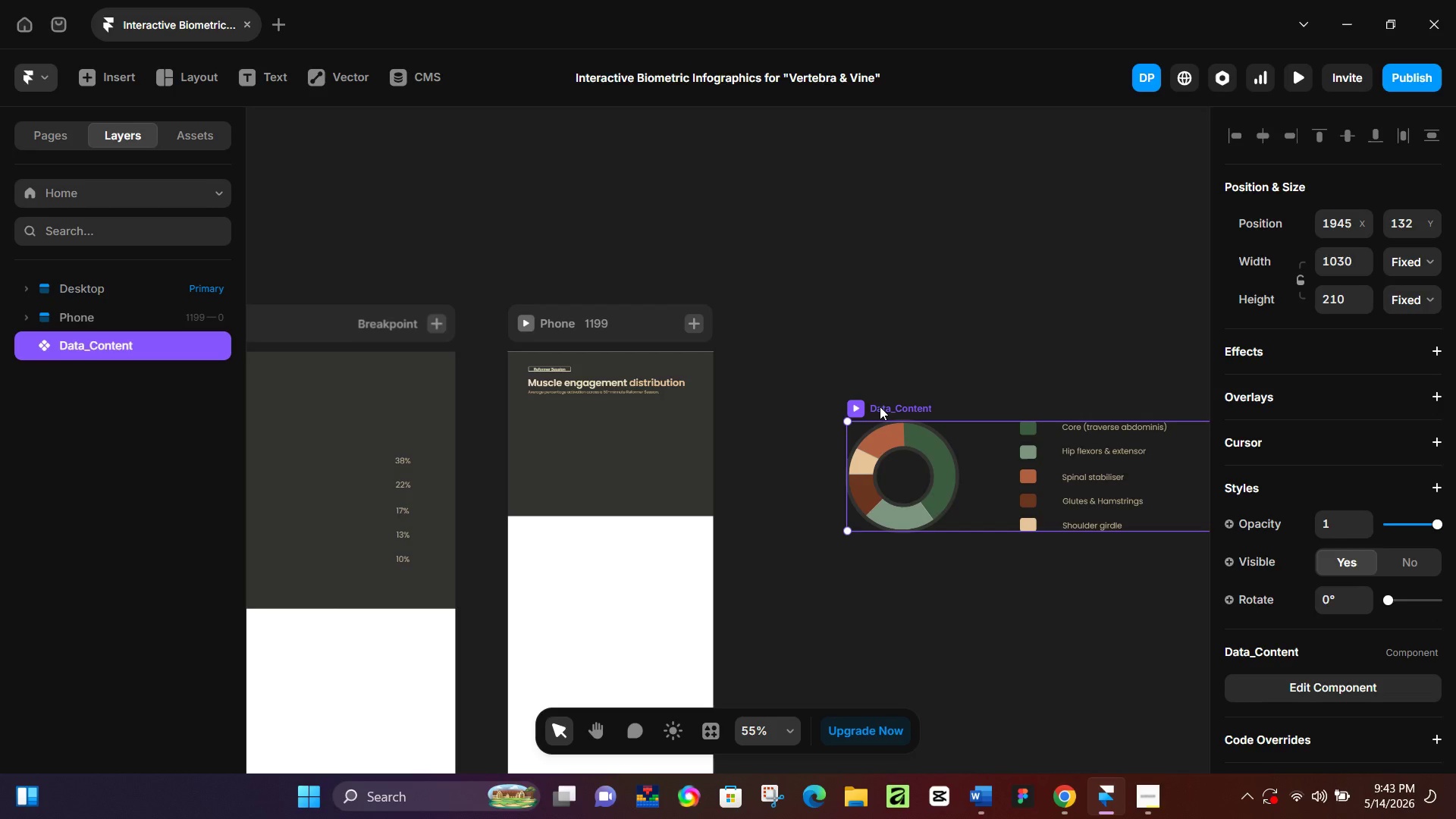 
right_click([880, 406])
 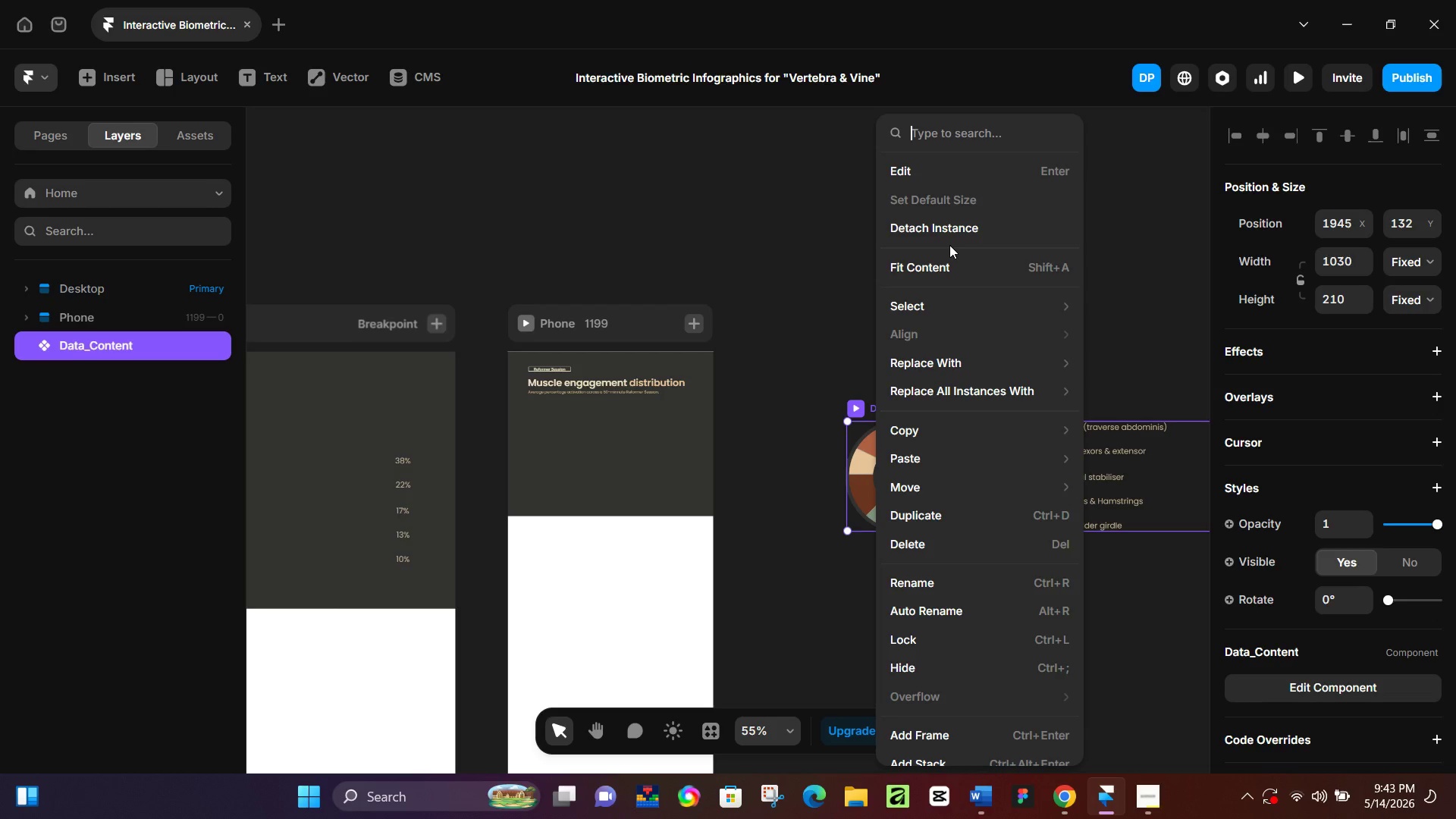 
left_click([950, 240])
 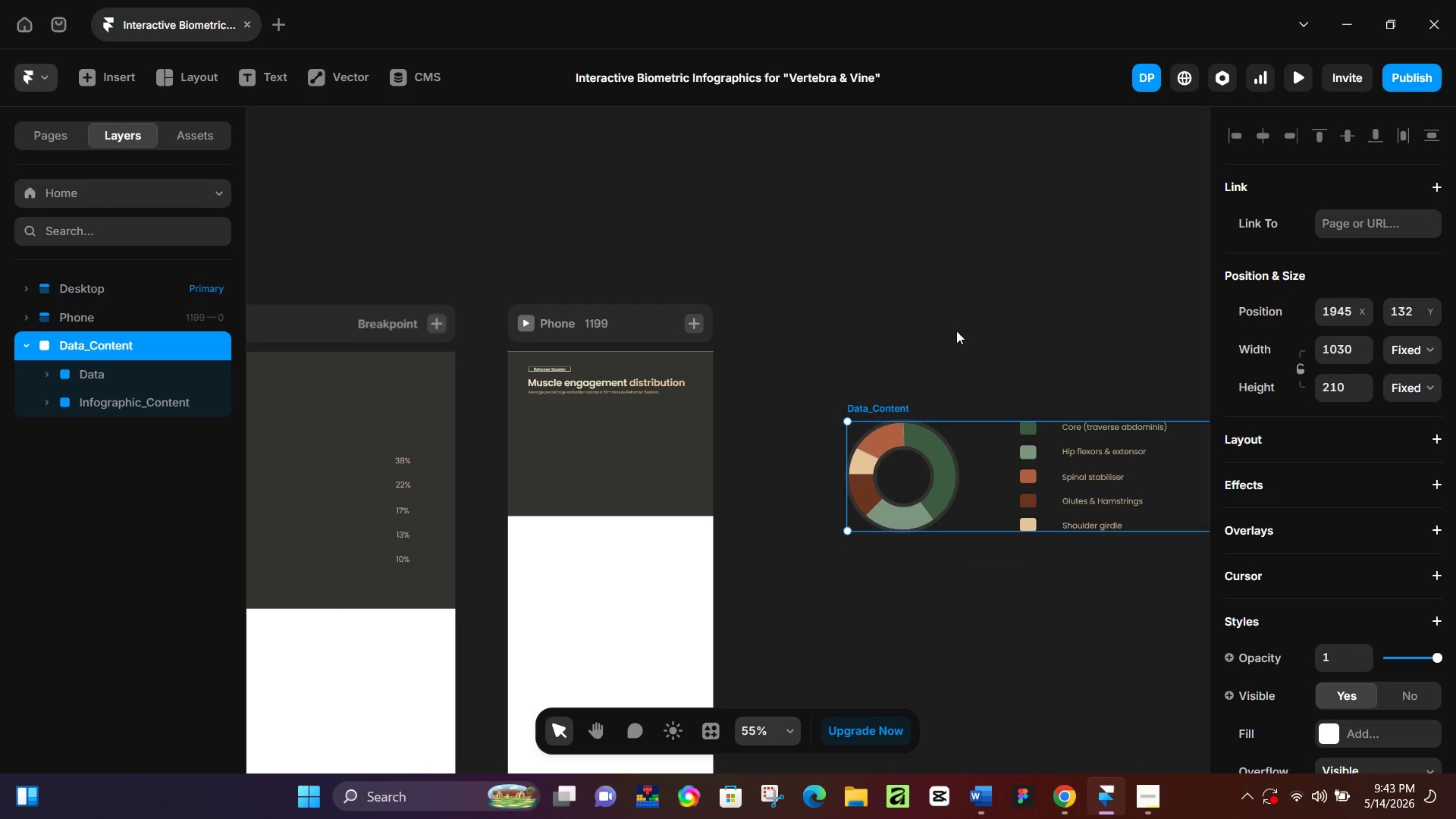 
hold_key(key=Space, duration=0.58)
 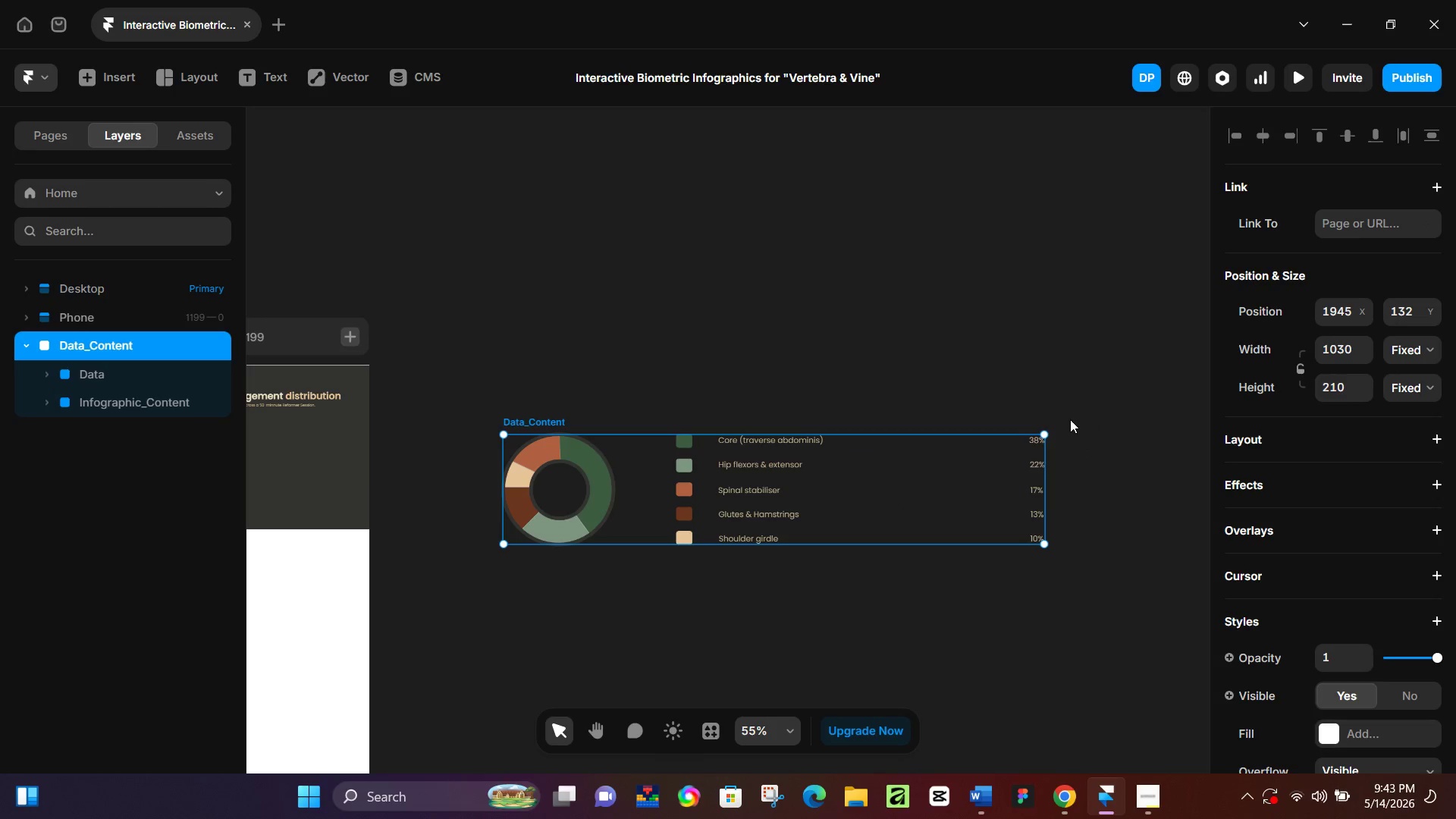 
left_click_drag(start_coordinate=[1022, 332], to_coordinate=[678, 345])
 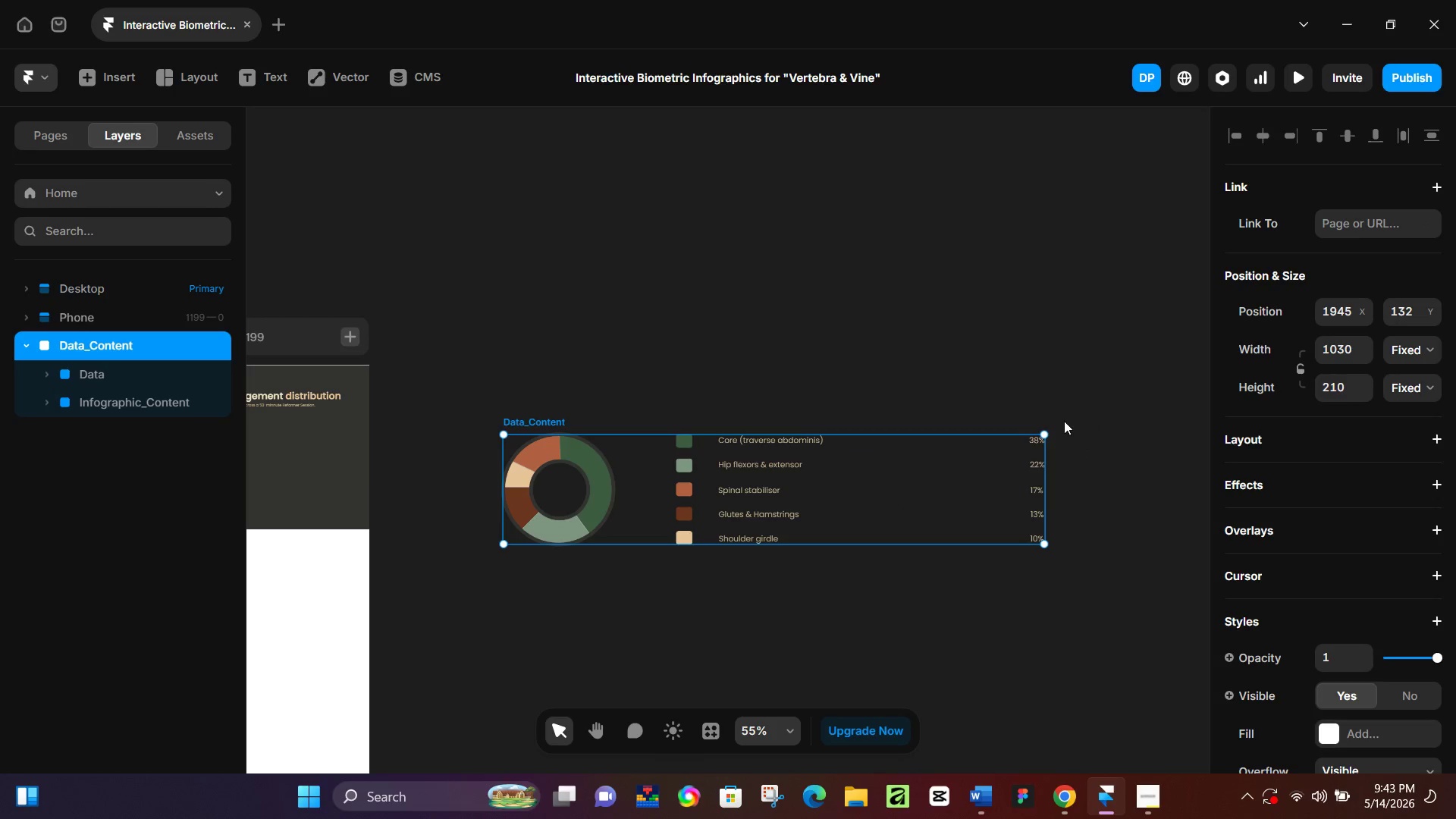 
hold_key(key=ShiftLeft, duration=1.52)
left_click_drag(start_coordinate=[1044, 434], to_coordinate=[915, 463])
 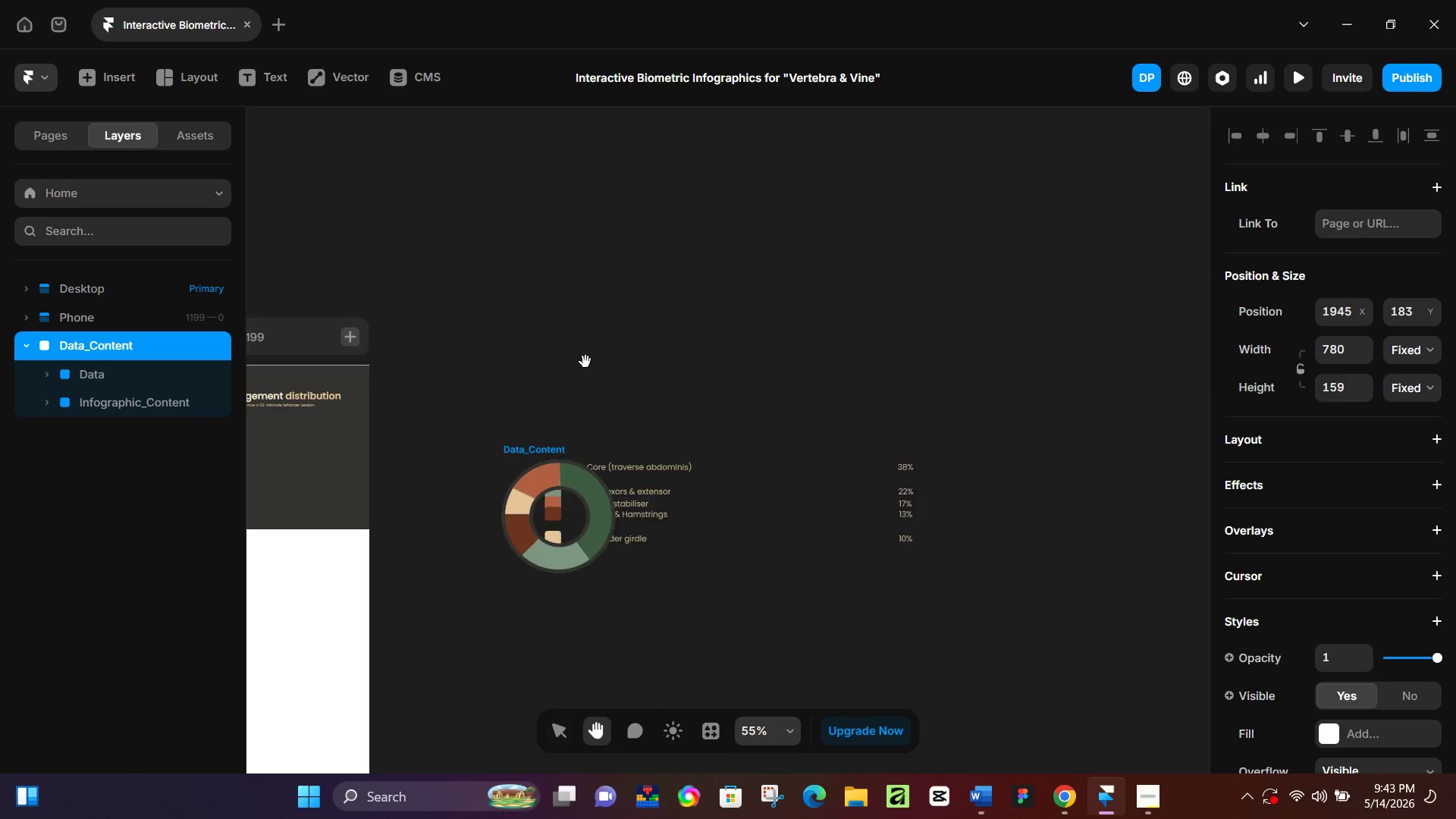 
key(Shift+ShiftLeft)
 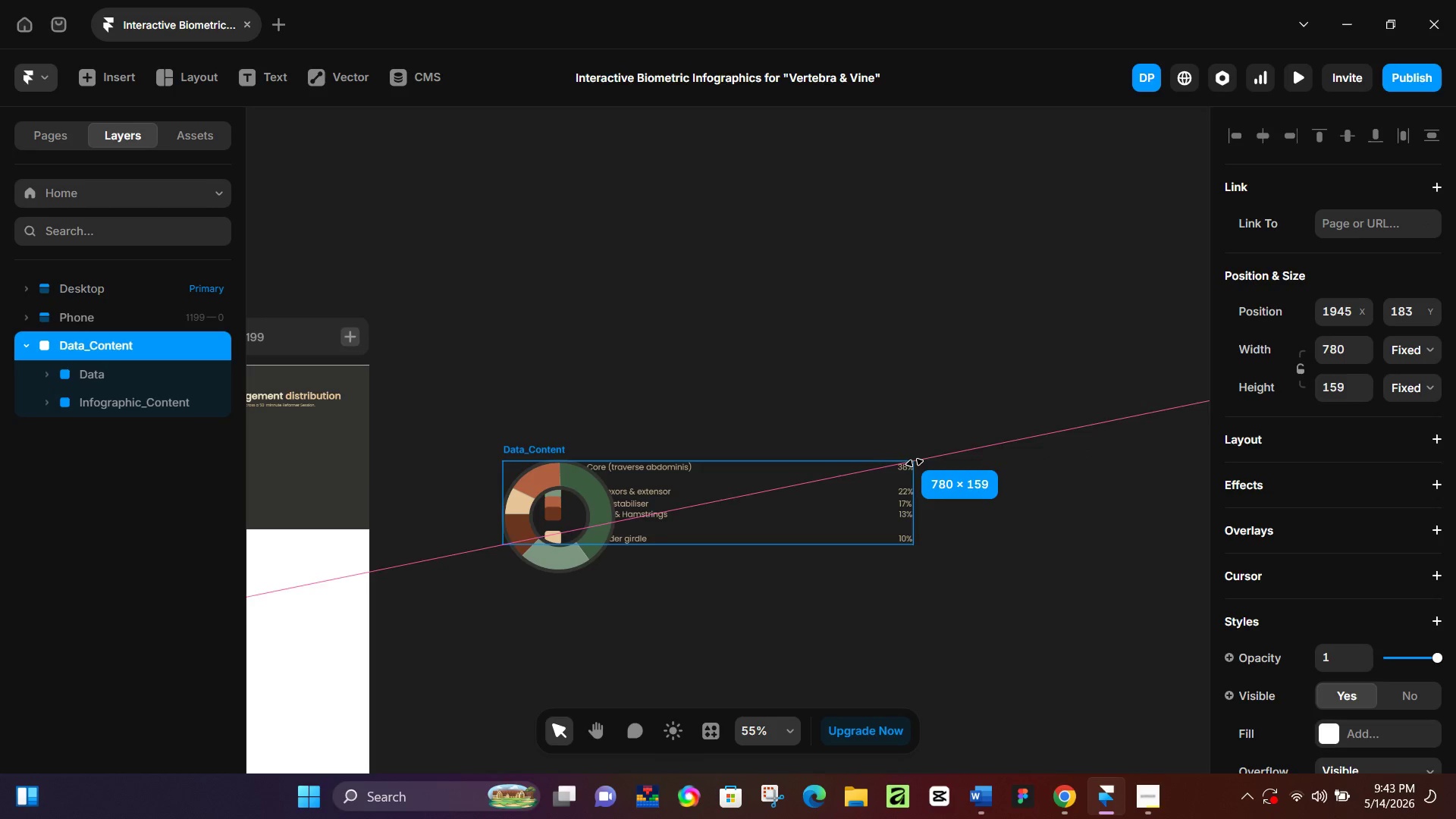 
key(Shift+ShiftLeft)
 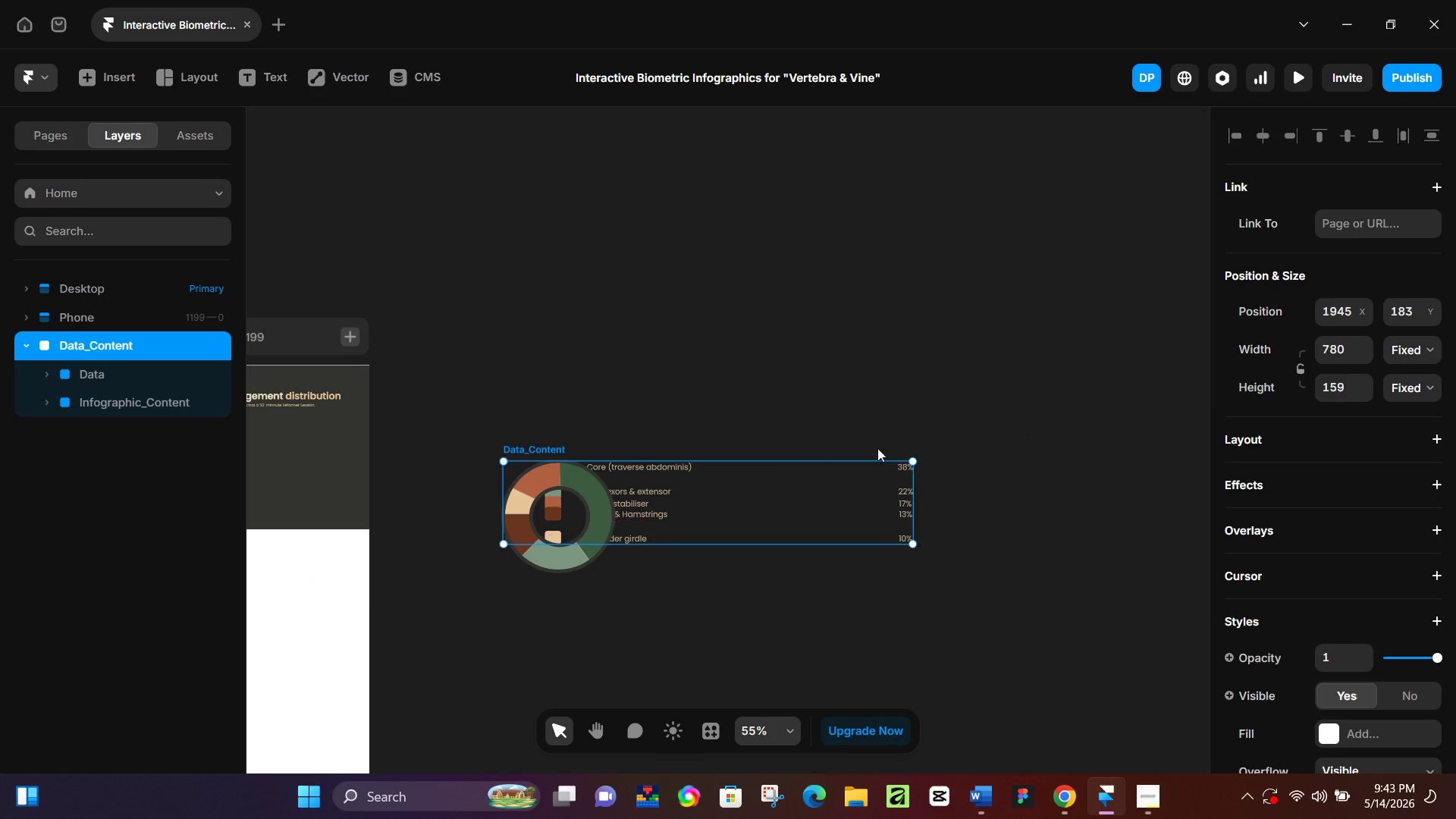 
hold_key(key=ShiftLeft, duration=4.5)
 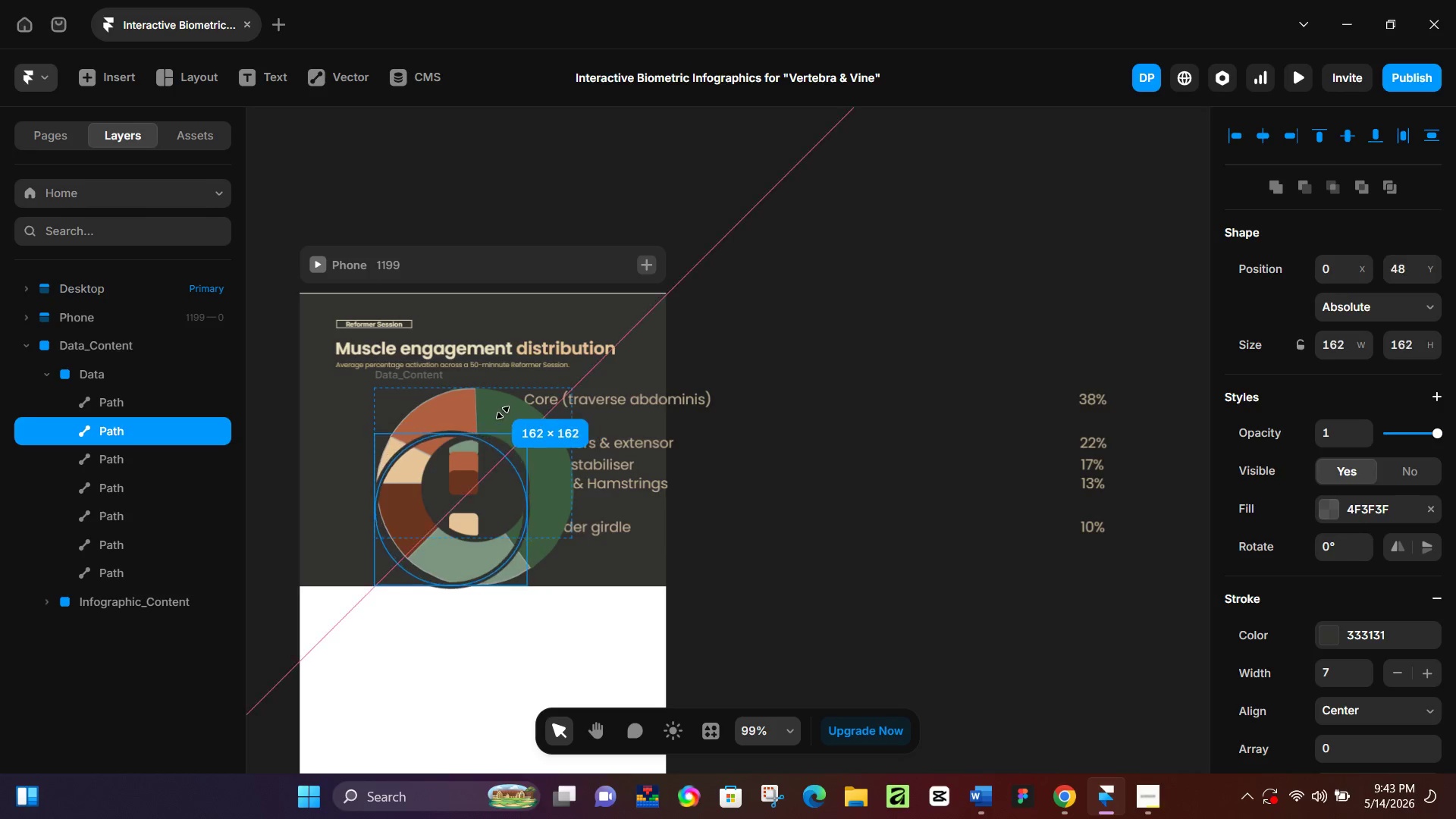 
hold_key(key=Space, duration=0.5)
 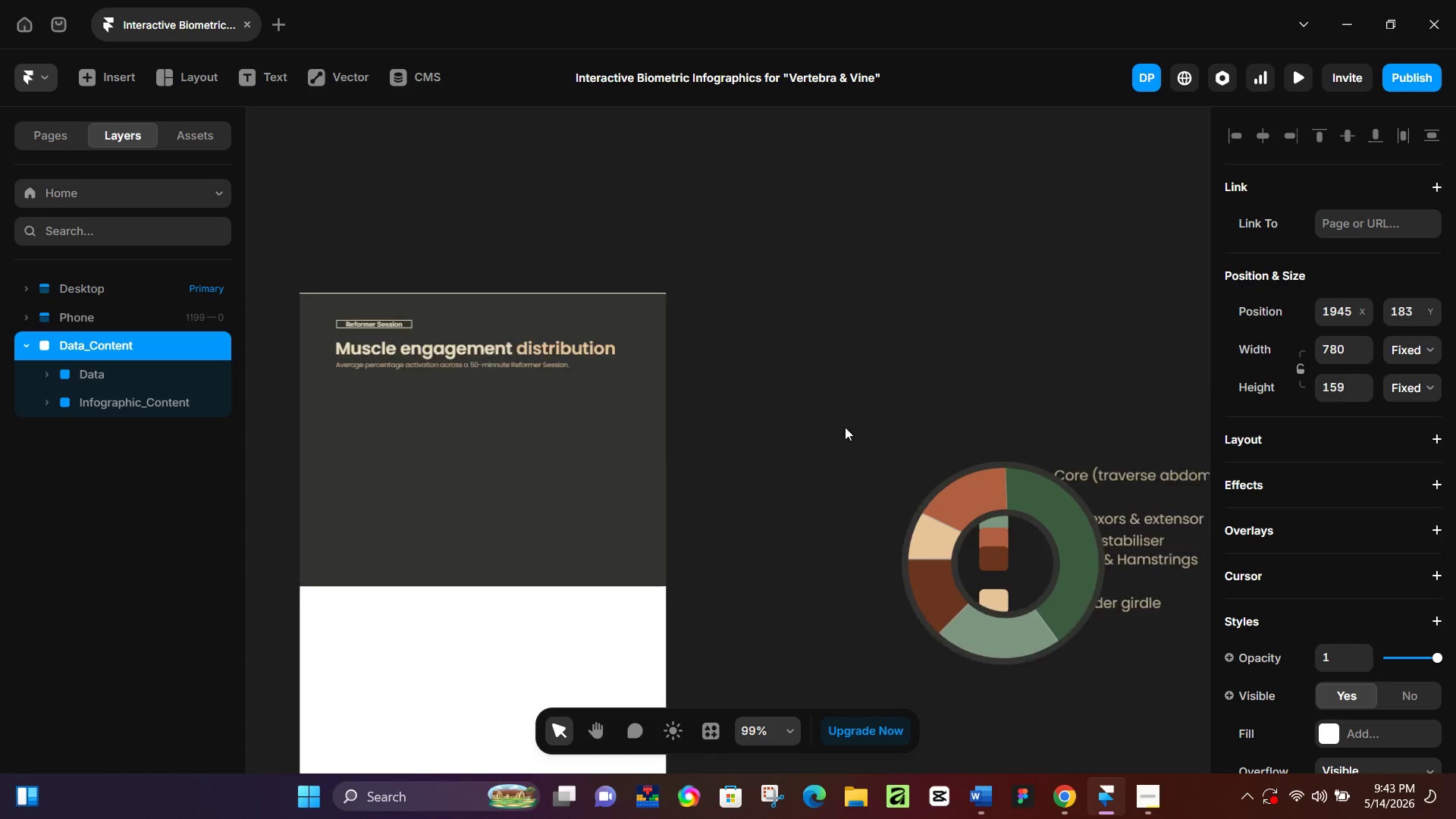 
left_click_drag(start_coordinate=[555, 362], to_coordinate=[877, 340])
 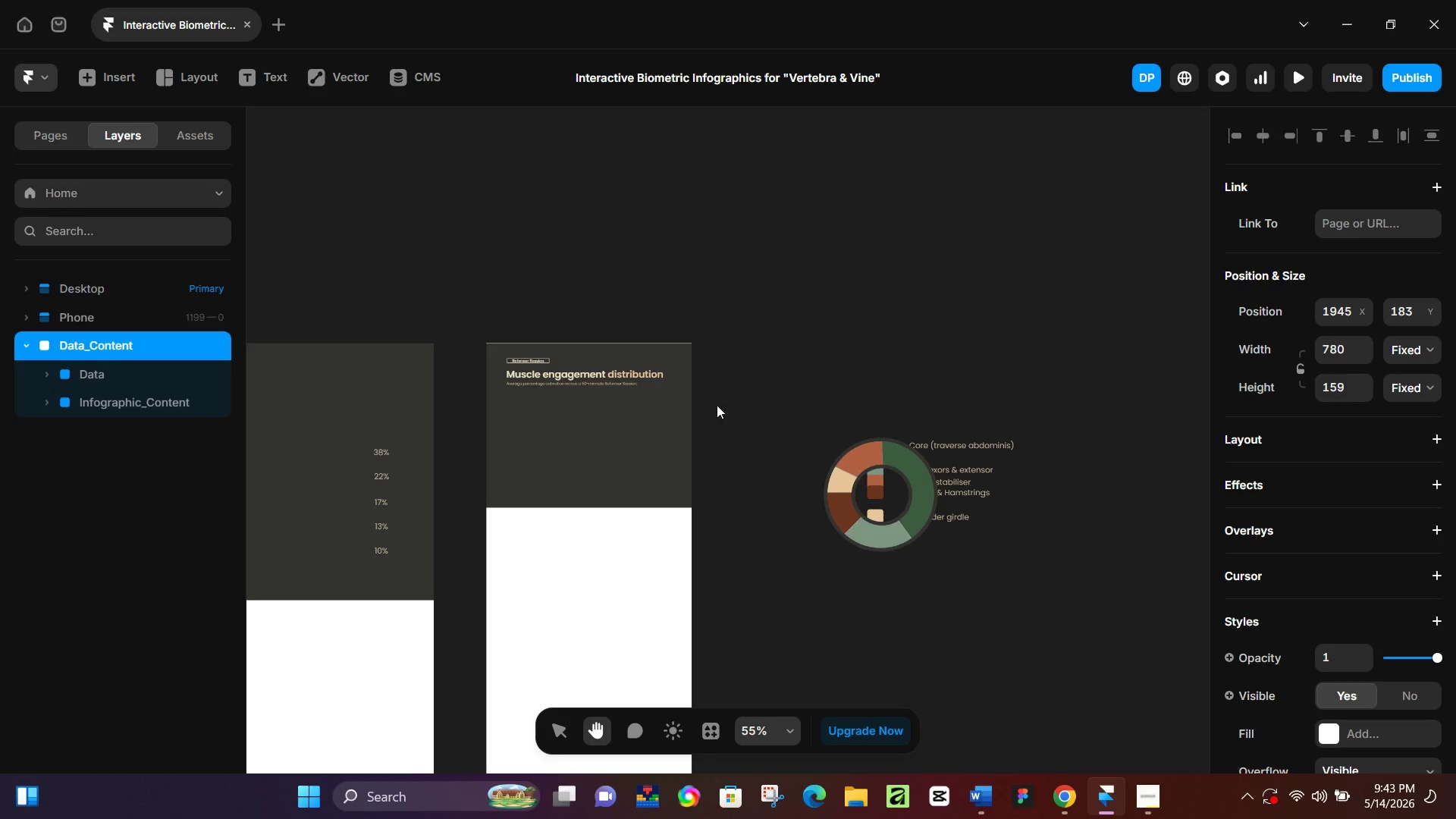 
hold_key(key=ControlLeft, duration=0.42)
scroll: coordinate [748, 411], scroll_direction: up, amount: 5.0
 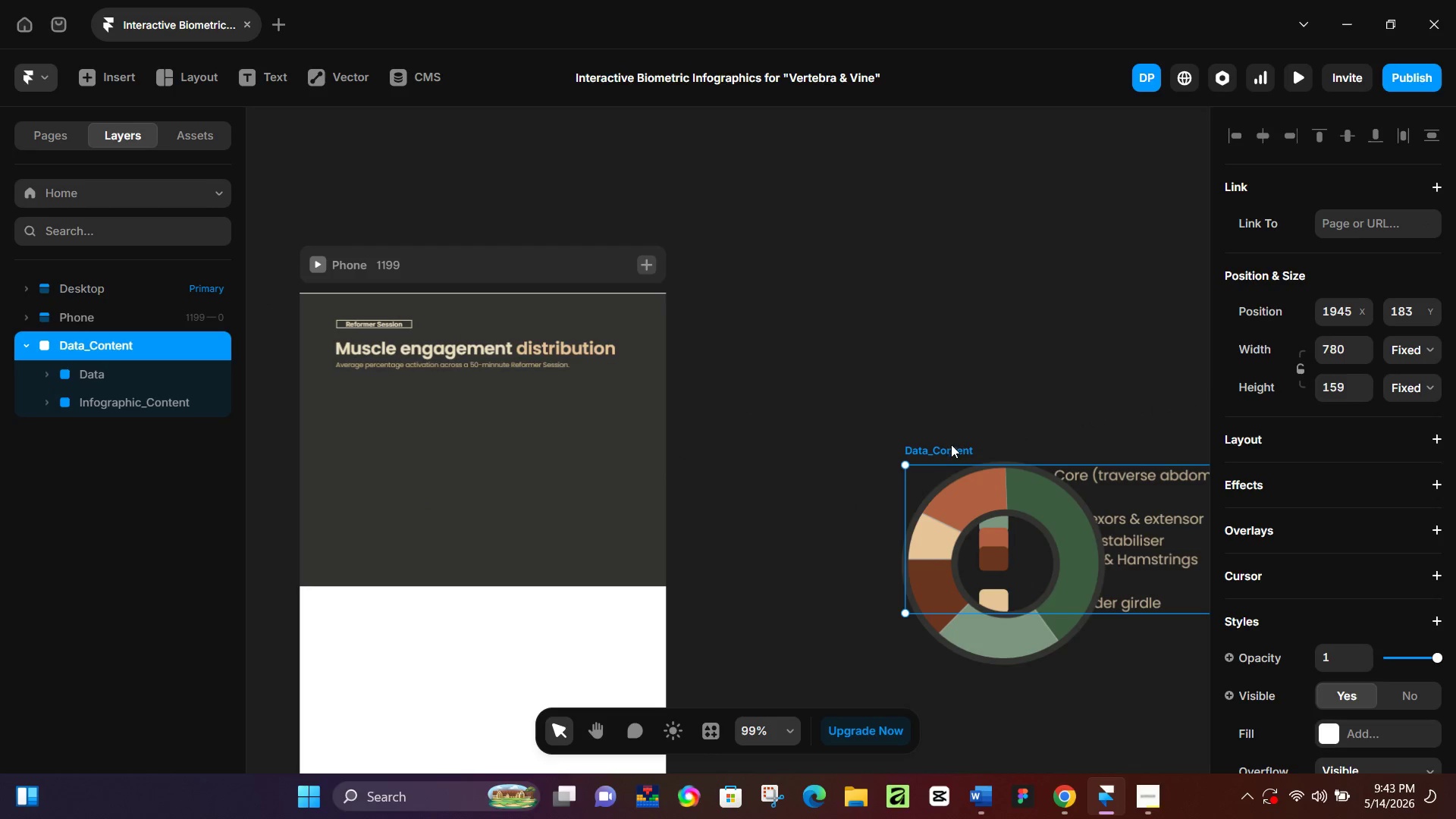 
left_click_drag(start_coordinate=[950, 447], to_coordinate=[420, 371])
 